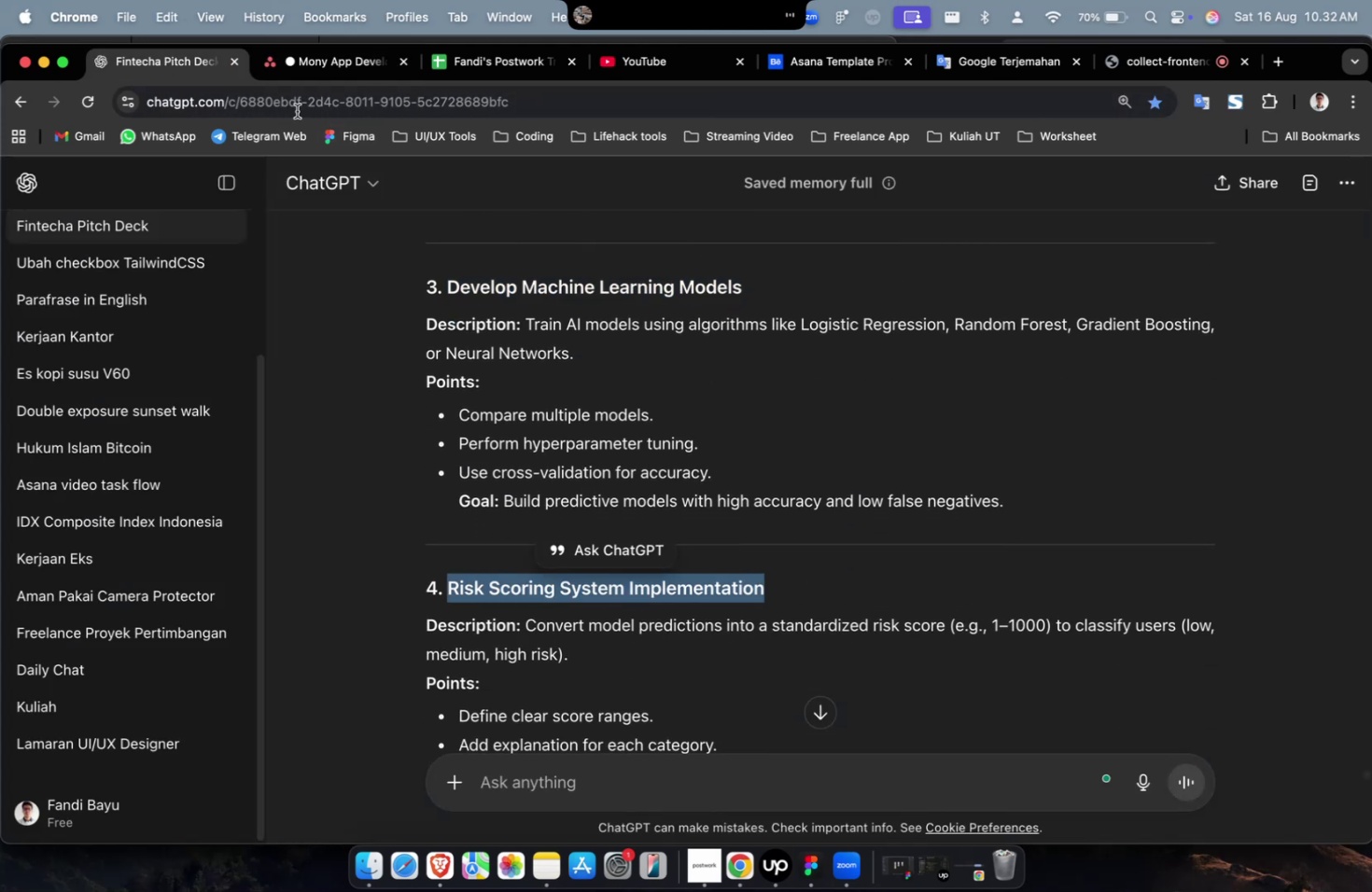 
key(Meta+C)
 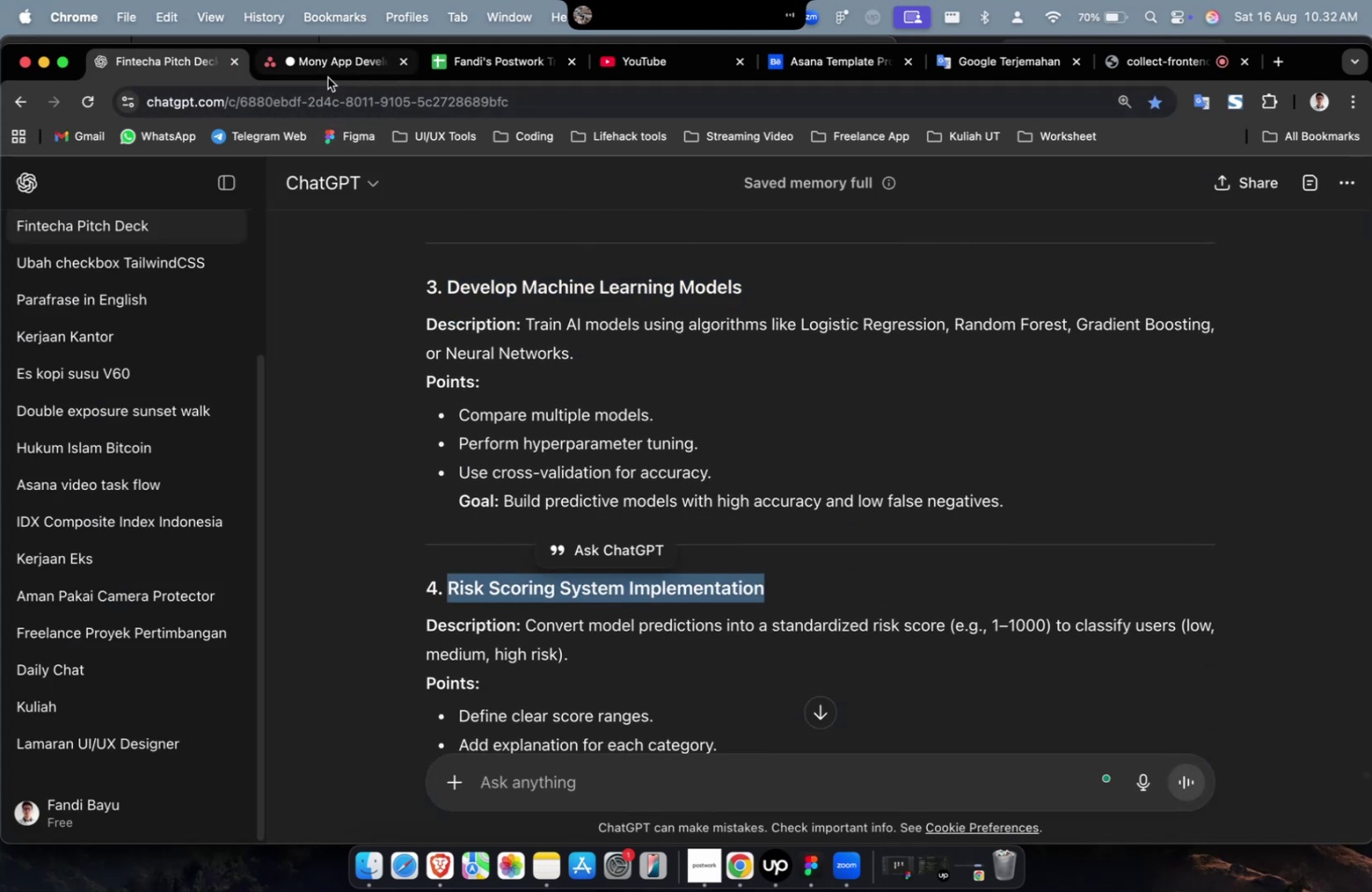 
left_click([328, 77])
 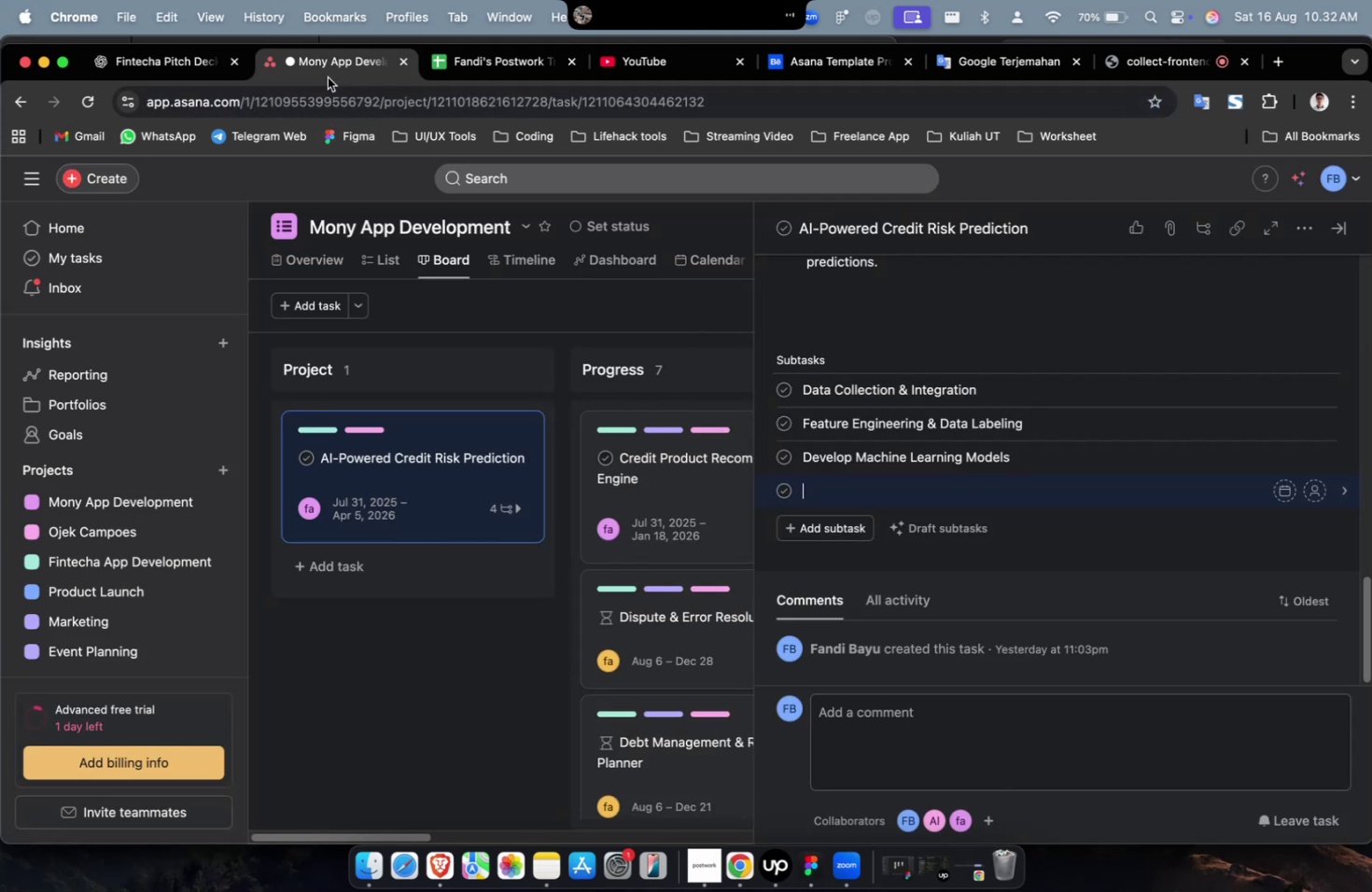 
key(Meta+V)
 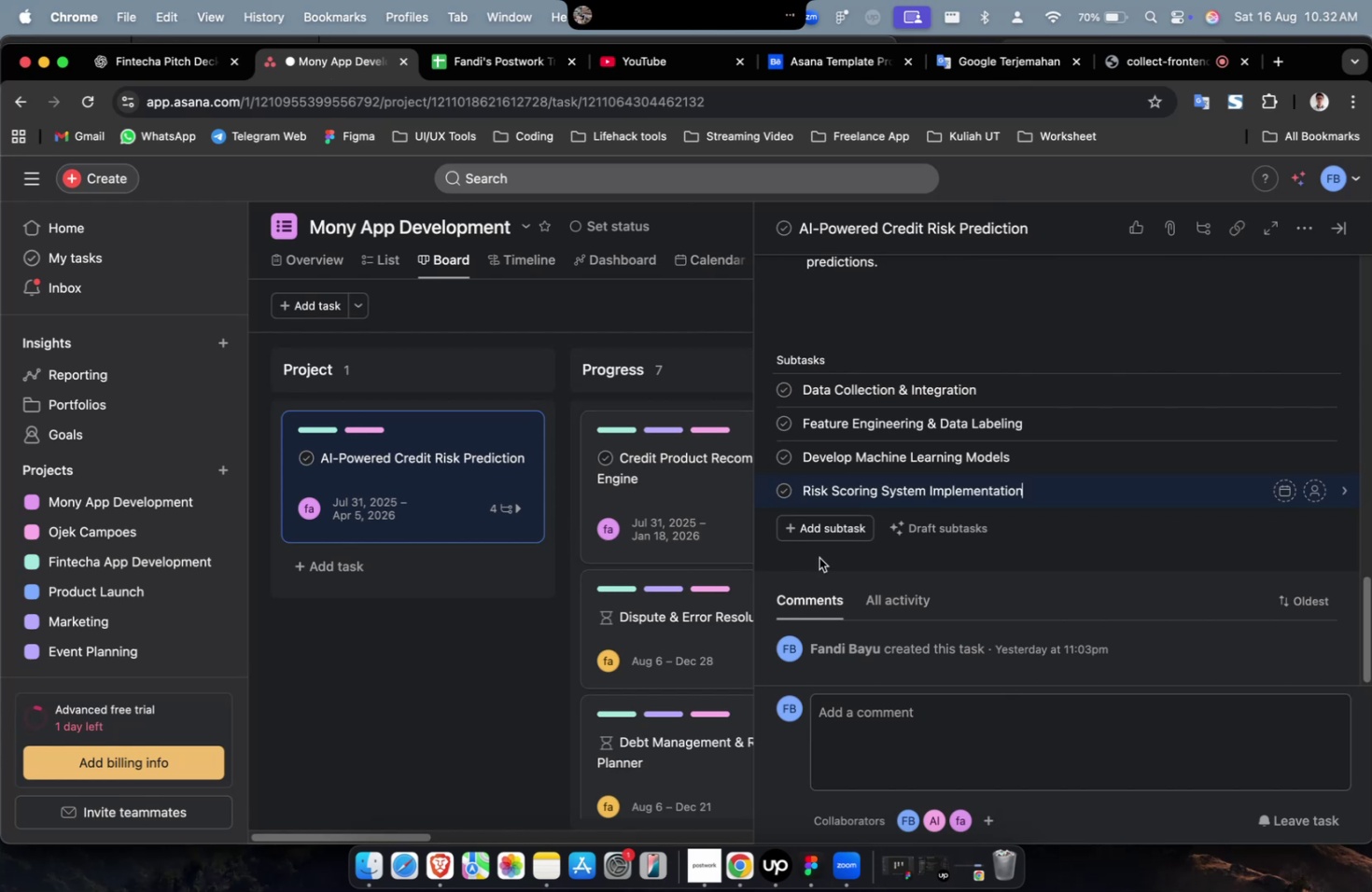 
left_click([833, 538])
 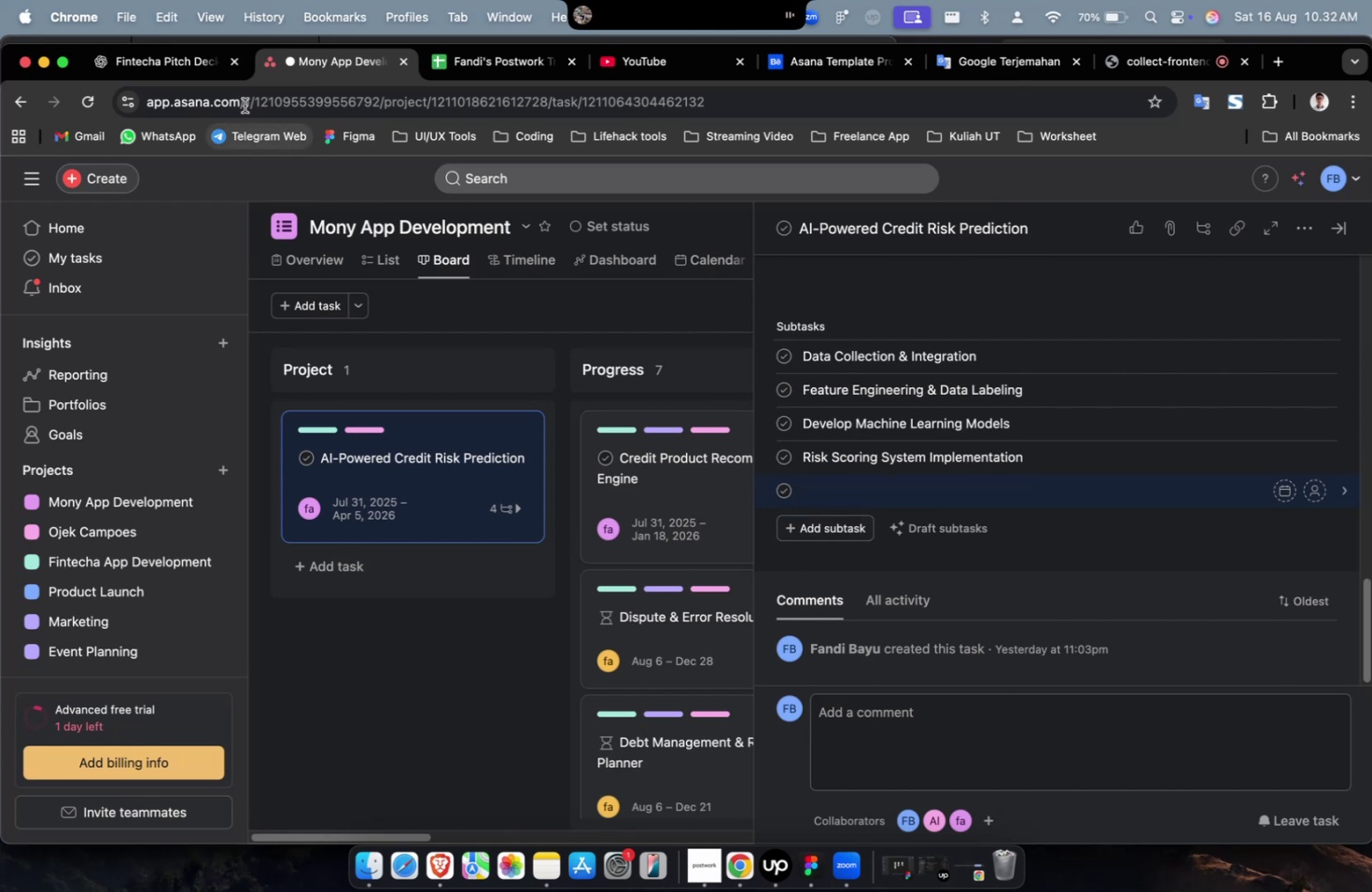 
left_click([145, 35])
 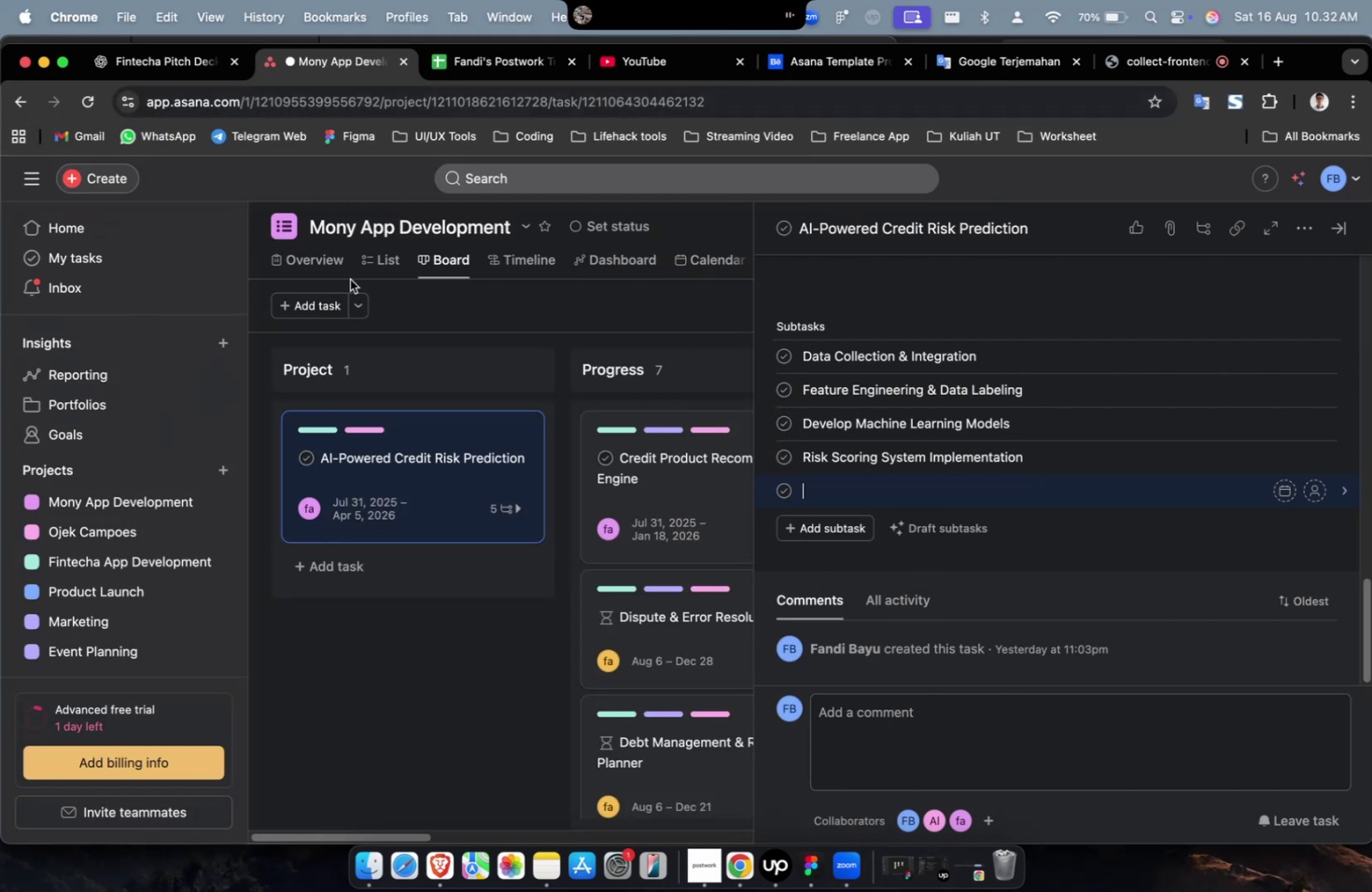 
left_click([135, 71])
 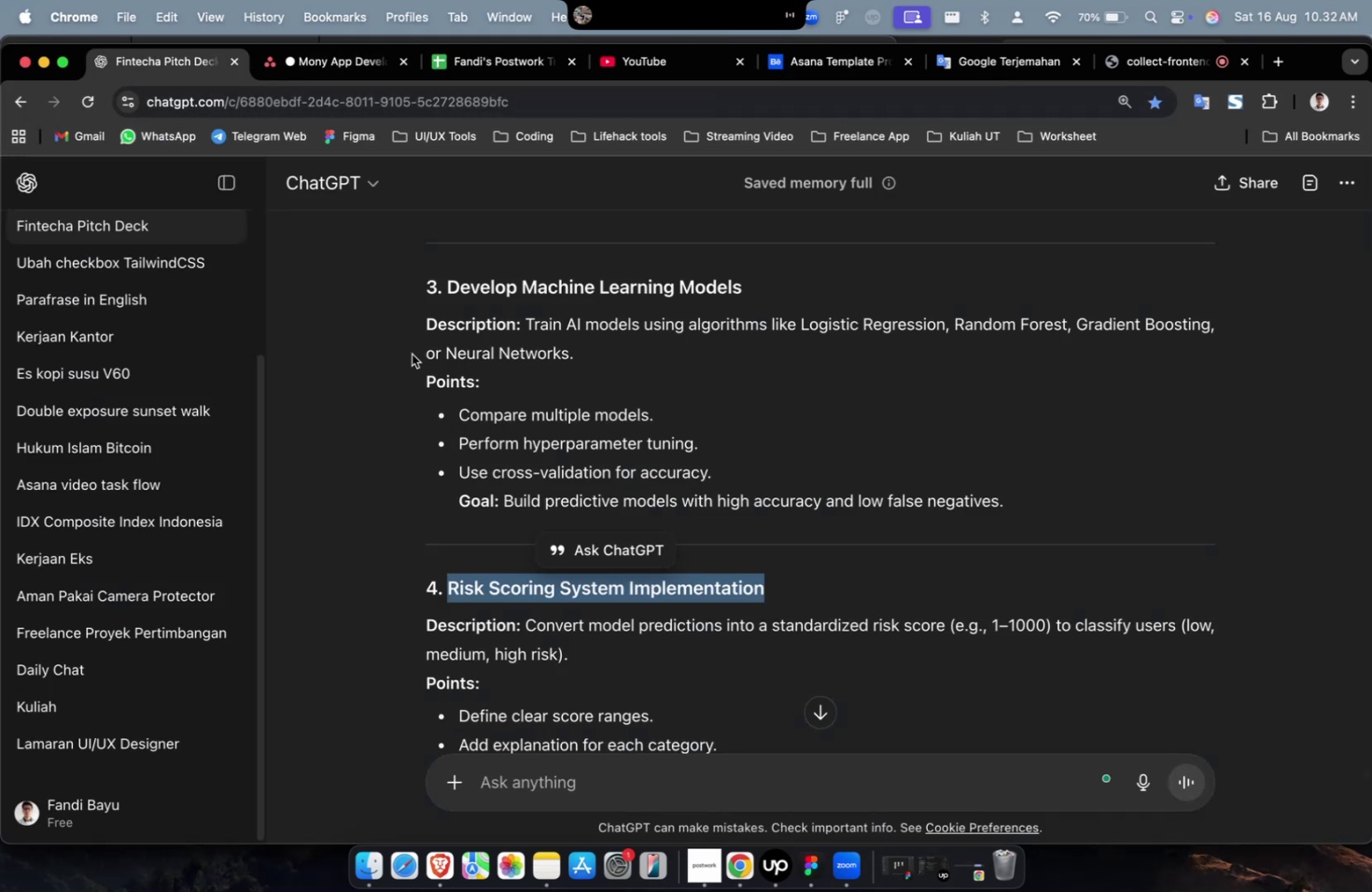 
scroll: coordinate [531, 435], scroll_direction: down, amount: 11.0
 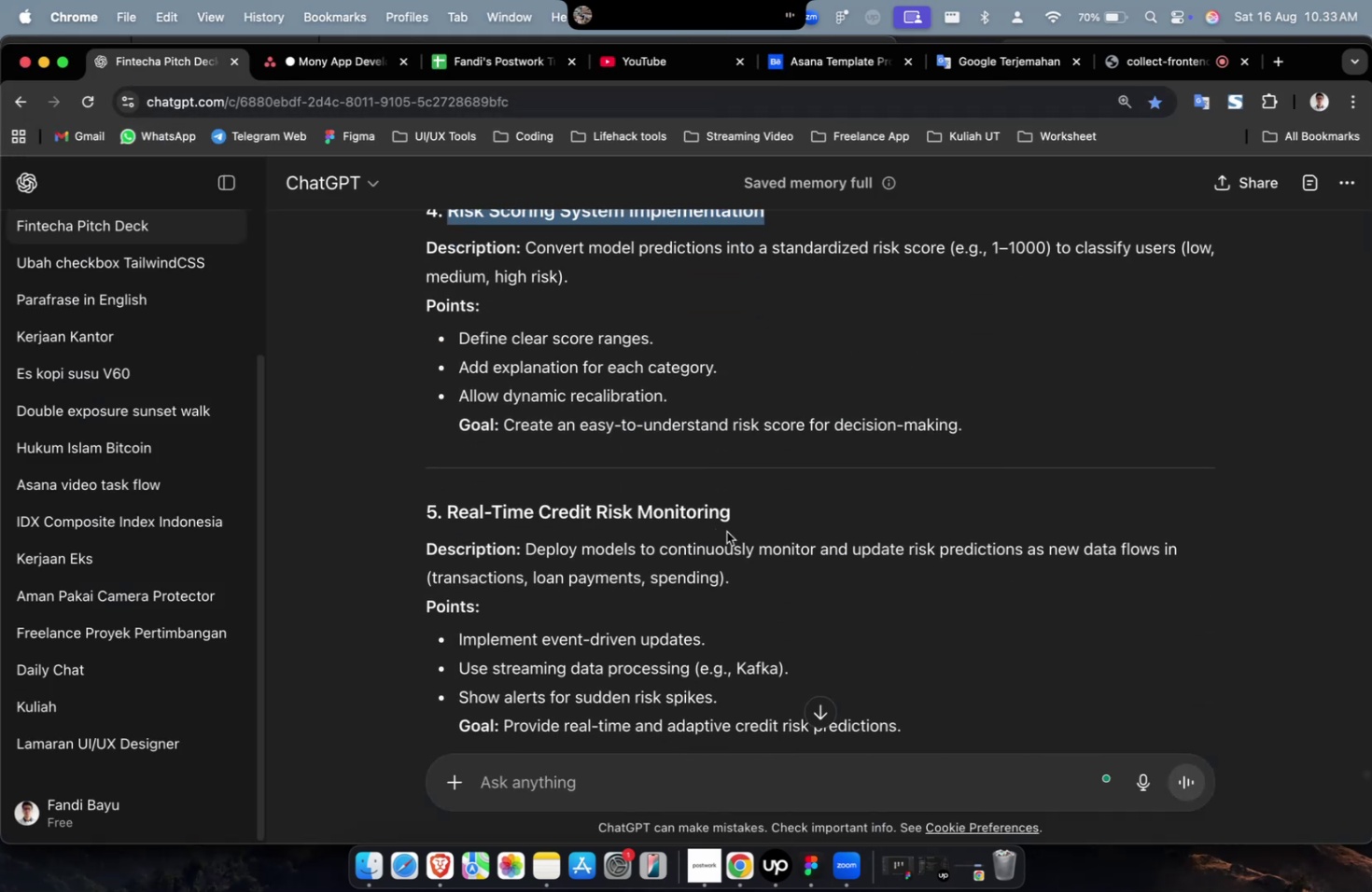 
left_click_drag(start_coordinate=[737, 525], to_coordinate=[447, 523])
 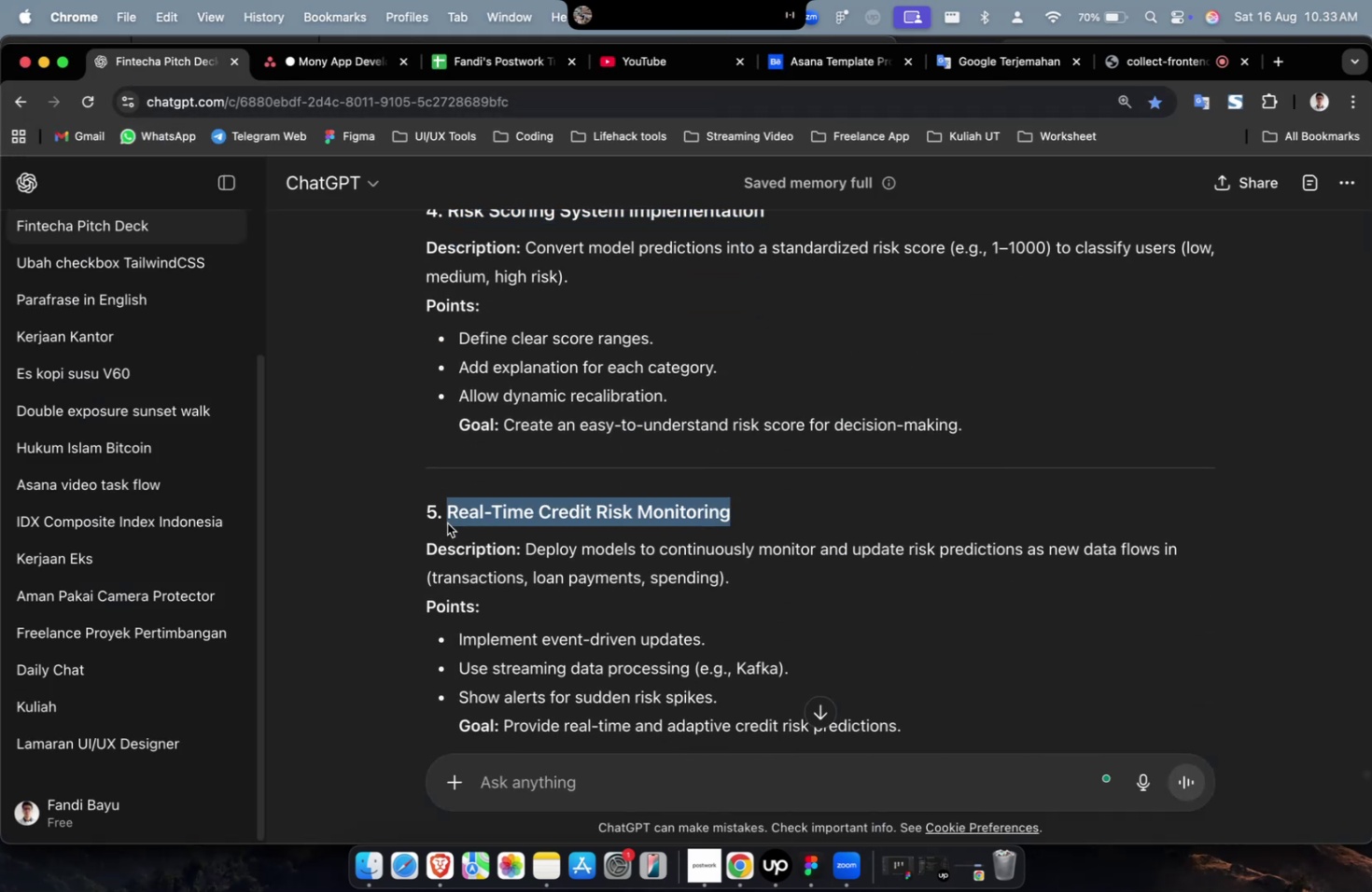 
key(Meta+C)
 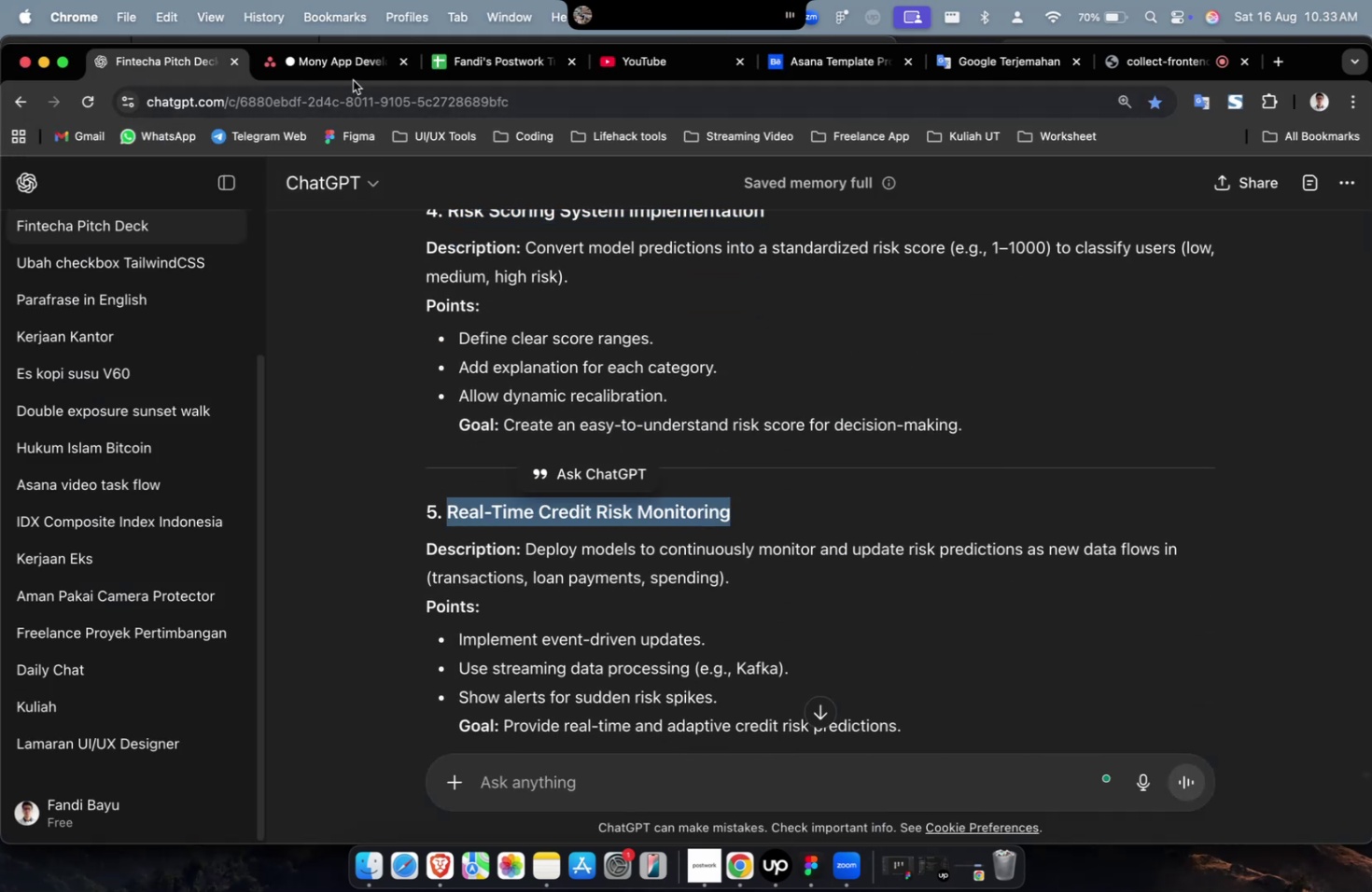 
left_click([354, 79])
 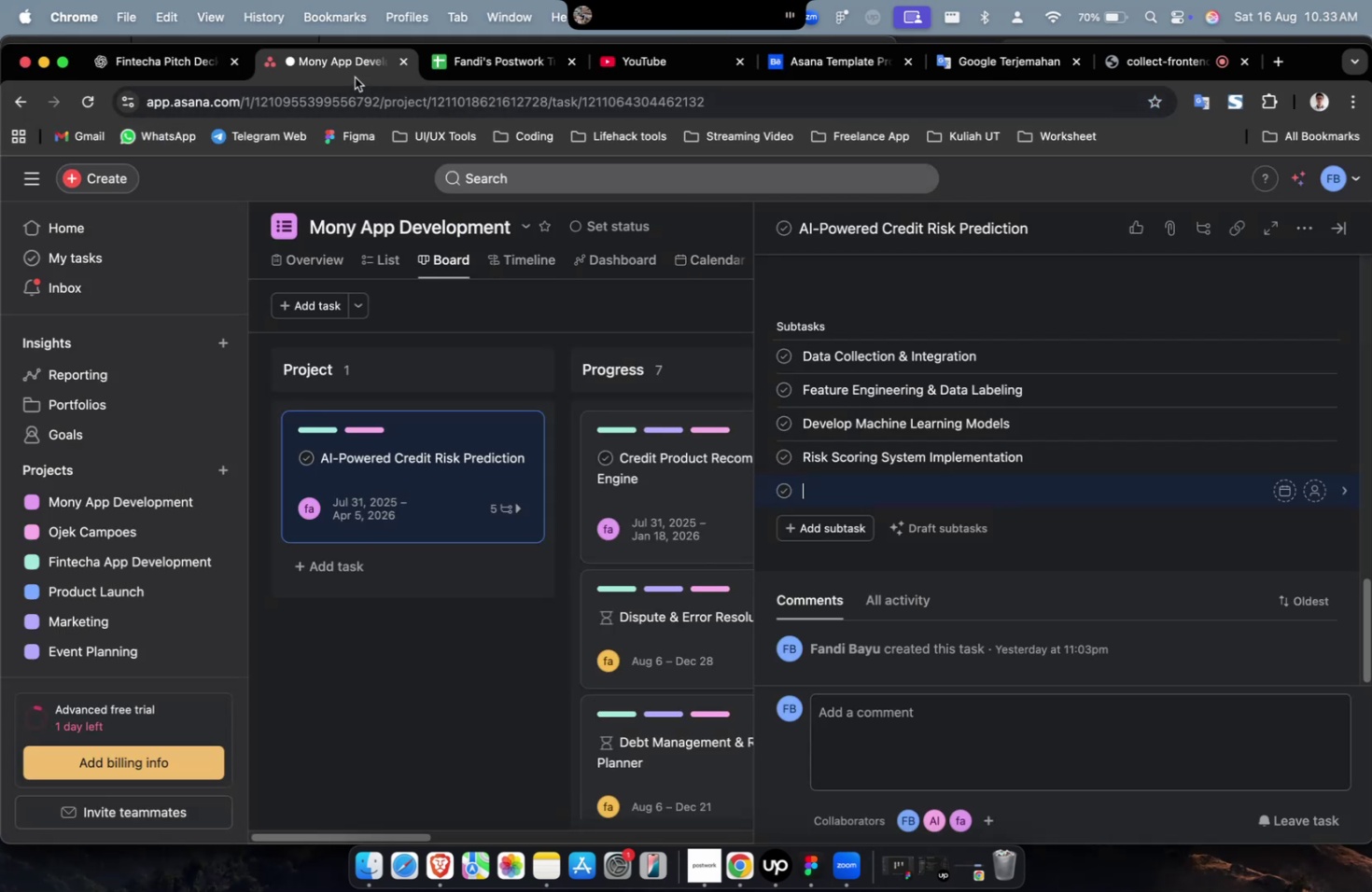 
key(Meta+V)
 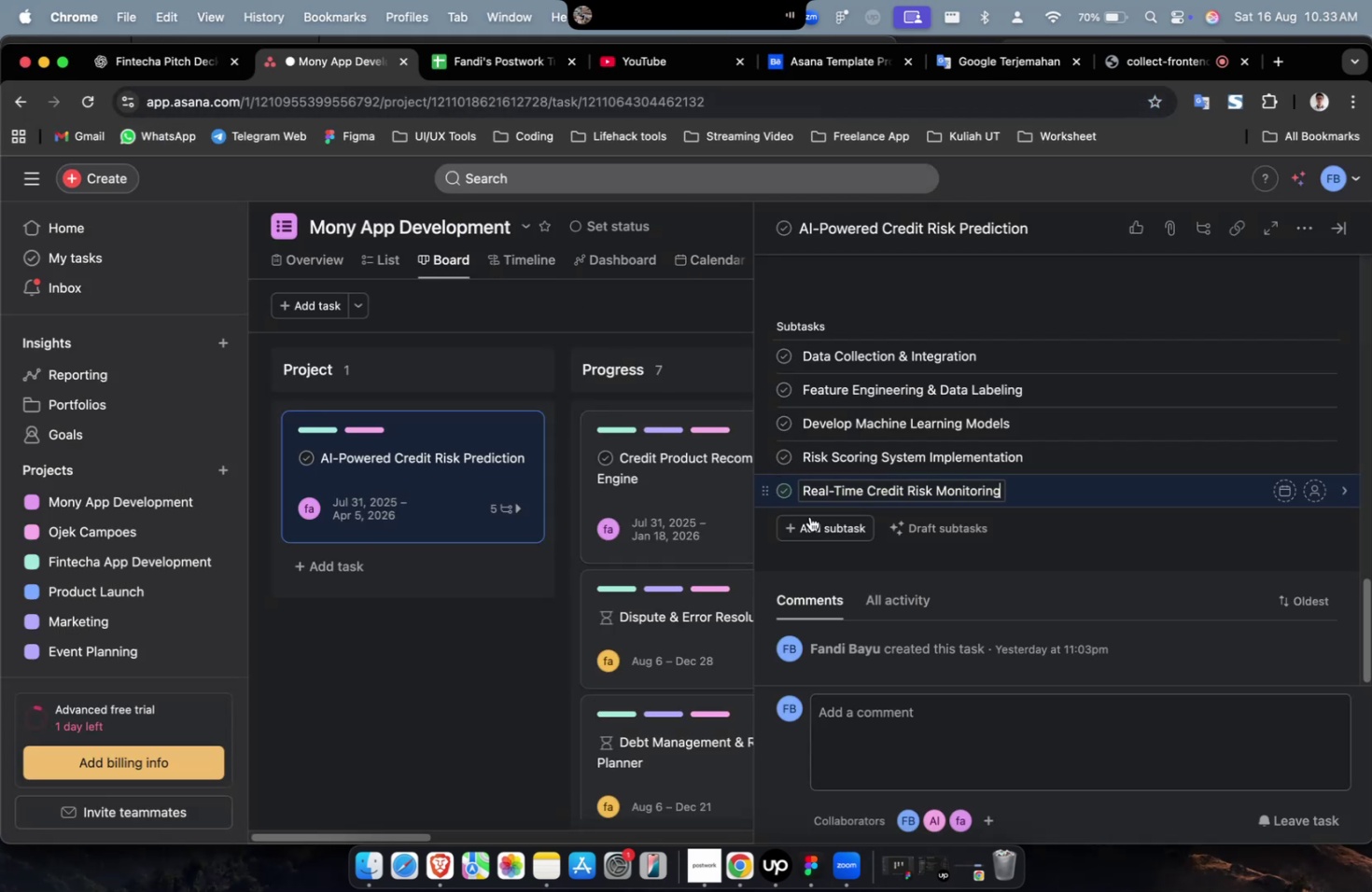 
left_click([814, 527])
 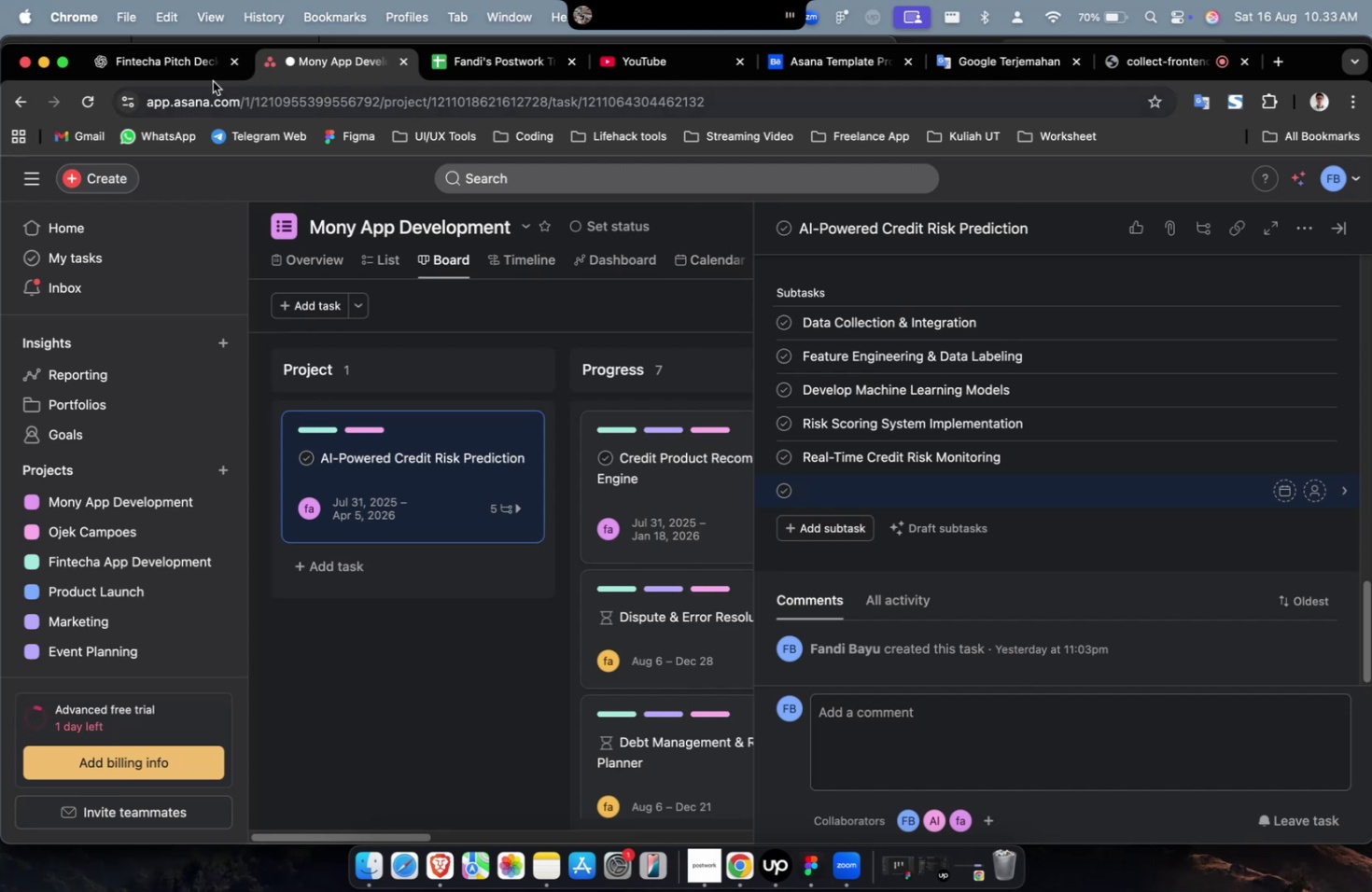 
double_click([162, 54])
 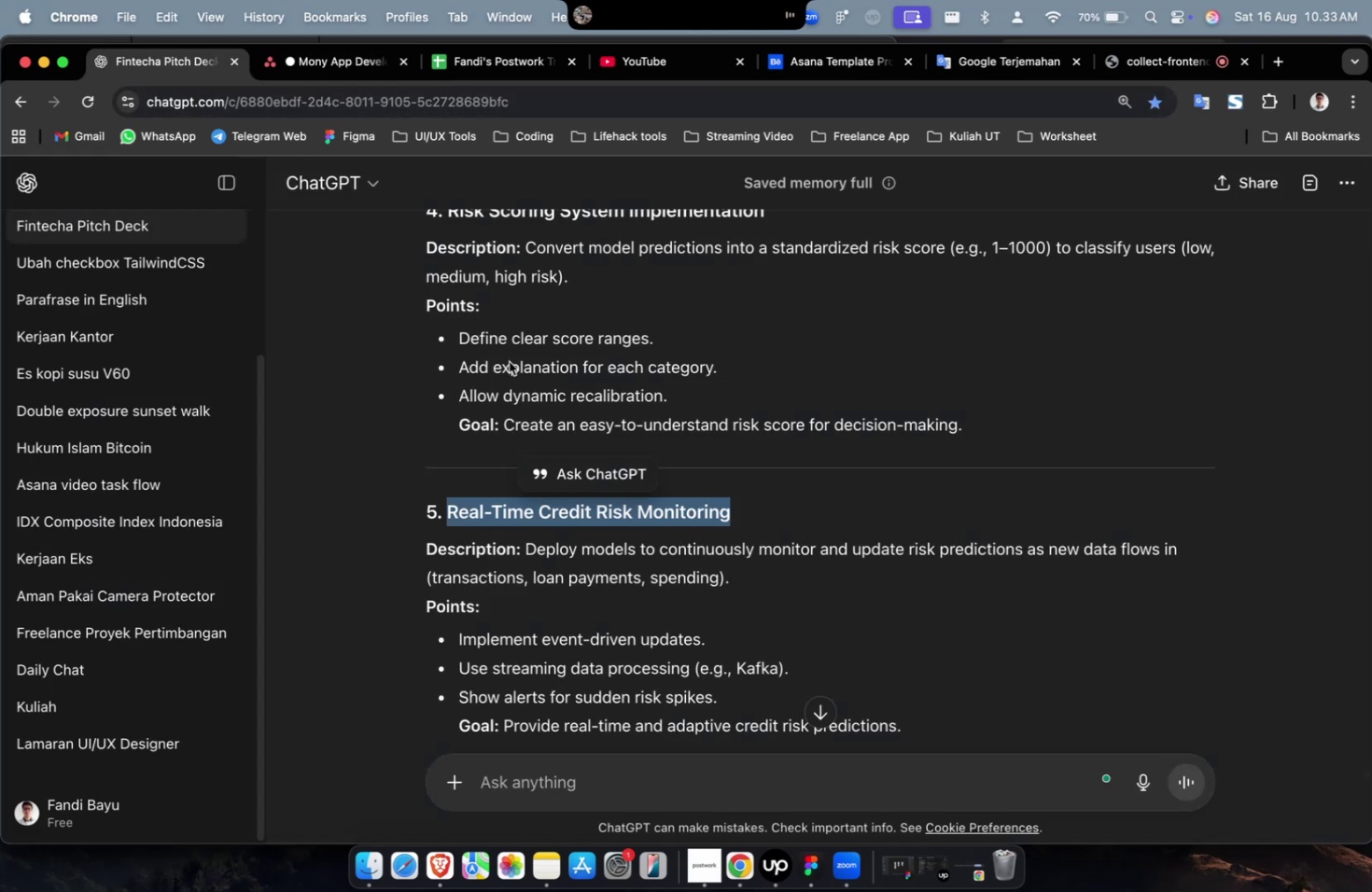 
scroll: coordinate [515, 363], scroll_direction: down, amount: 11.0
 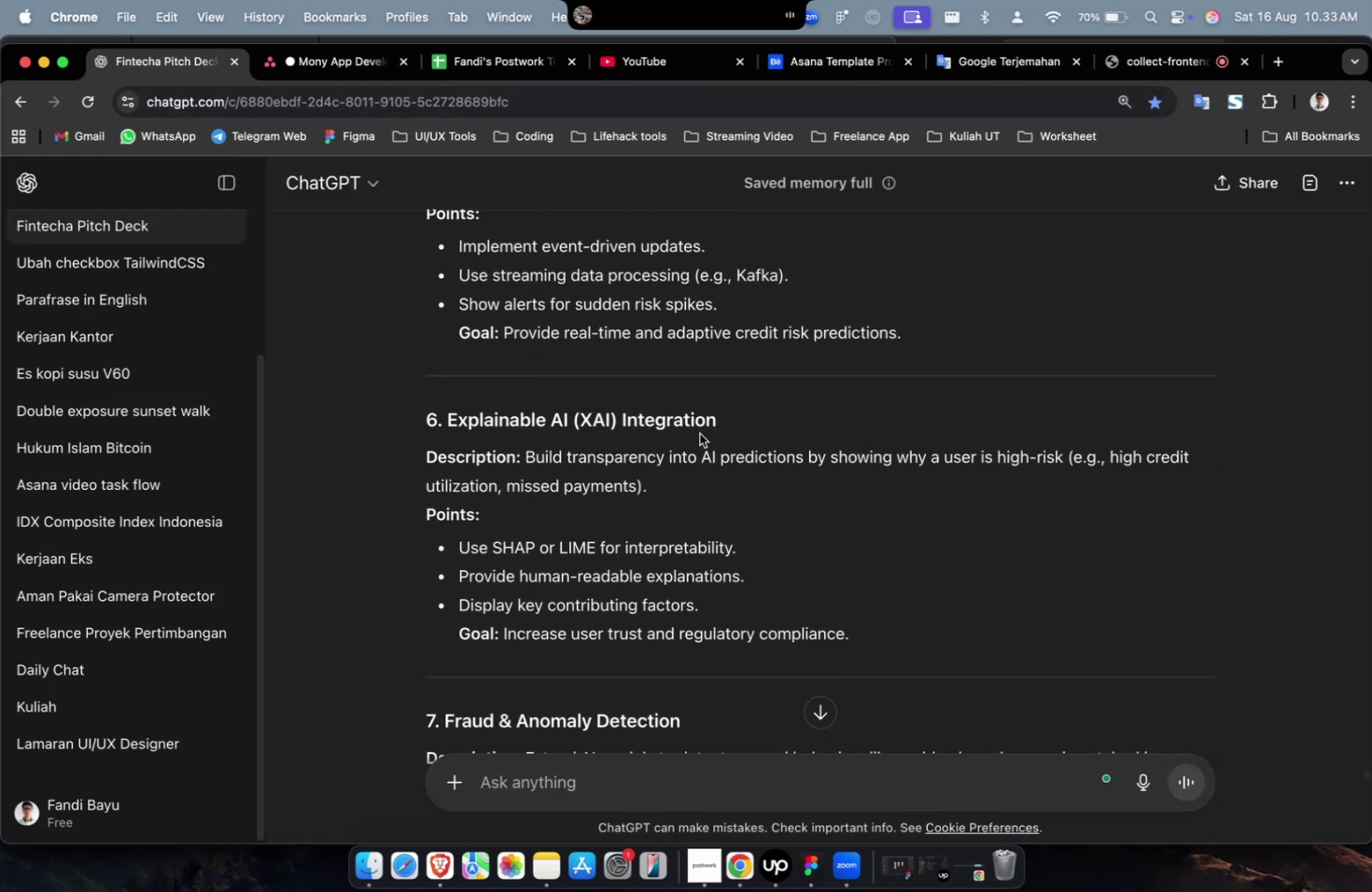 
left_click_drag(start_coordinate=[727, 425], to_coordinate=[447, 427])
 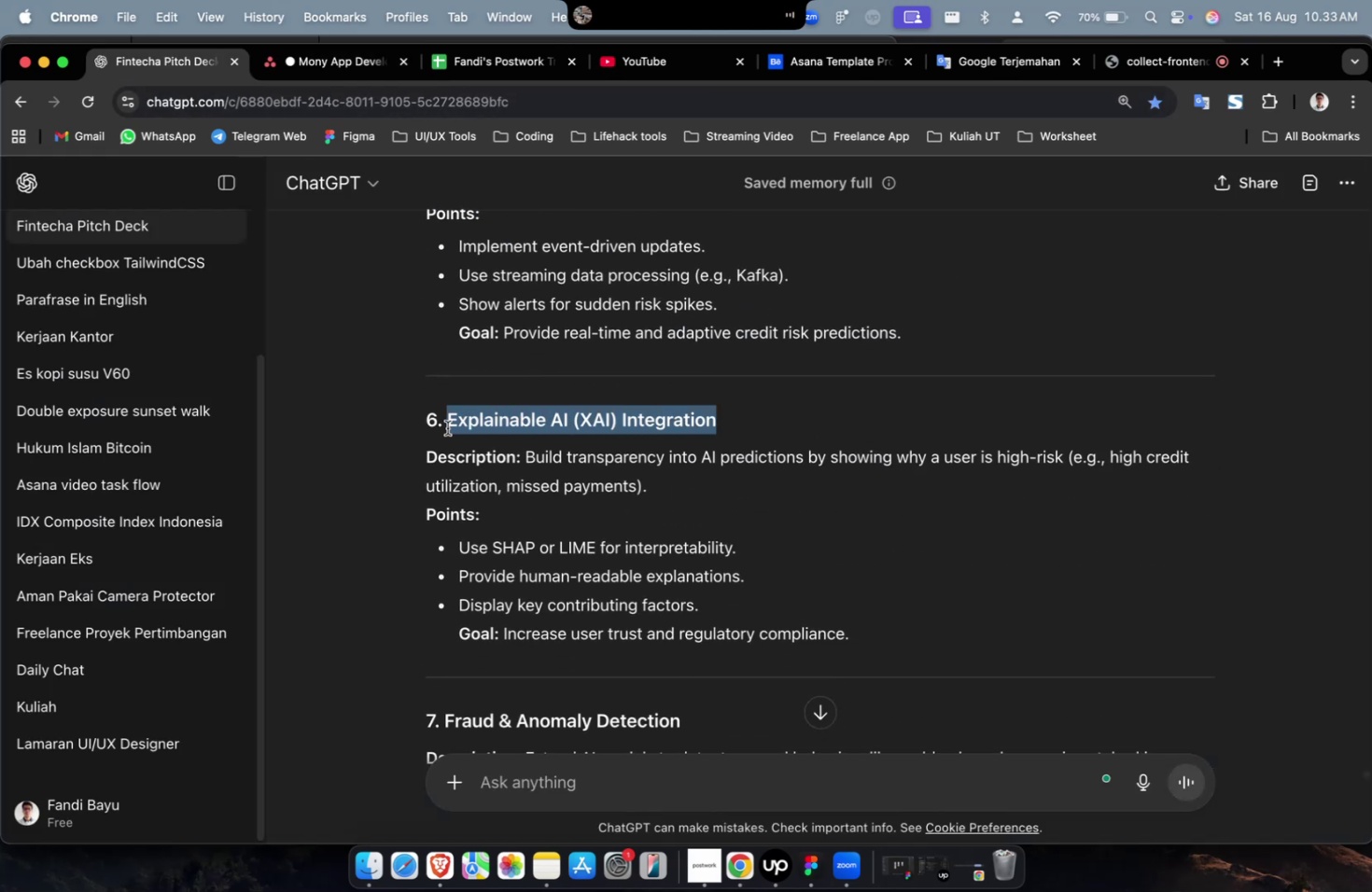 
key(Meta+C)
 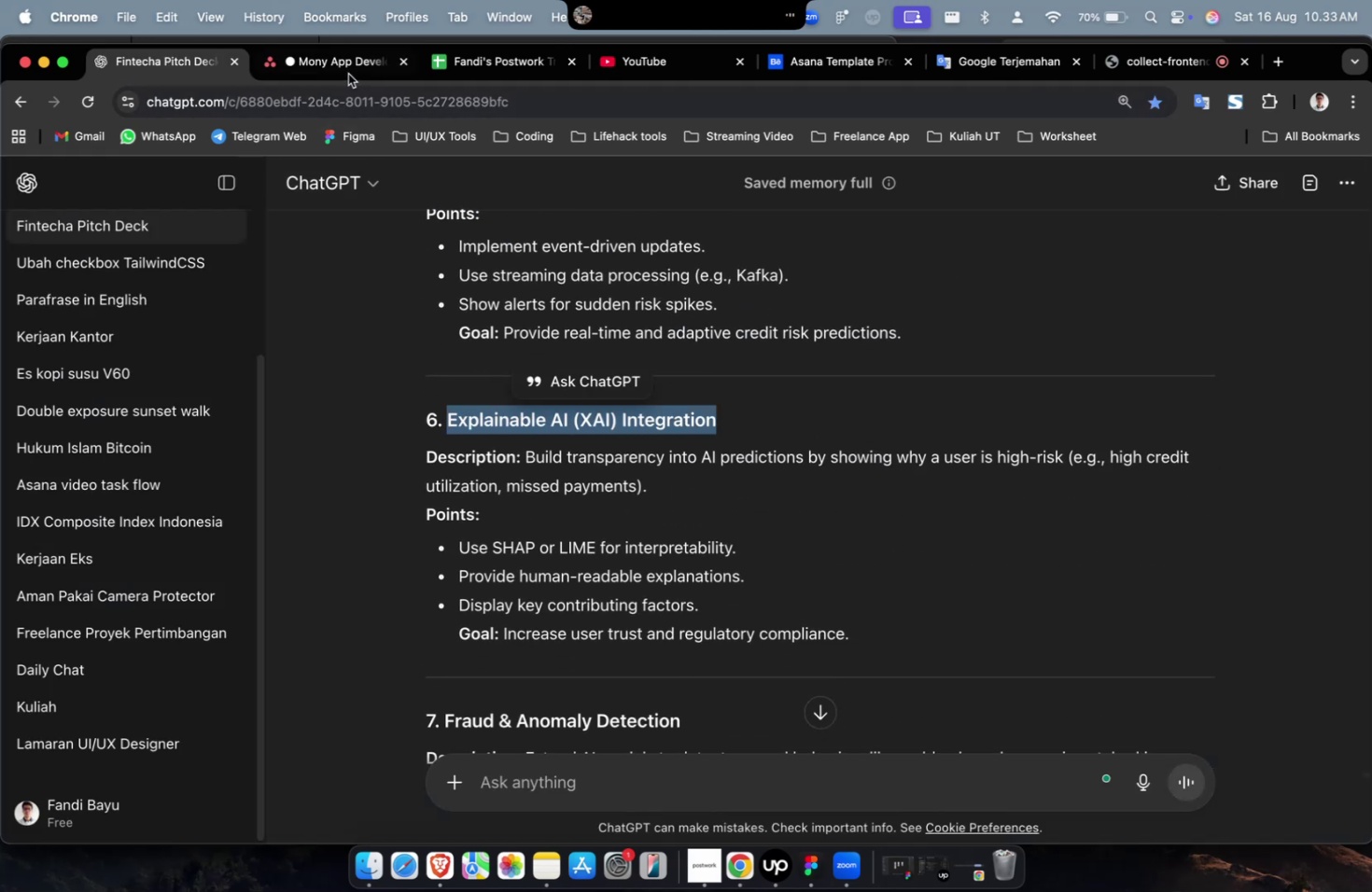 
left_click([348, 74])
 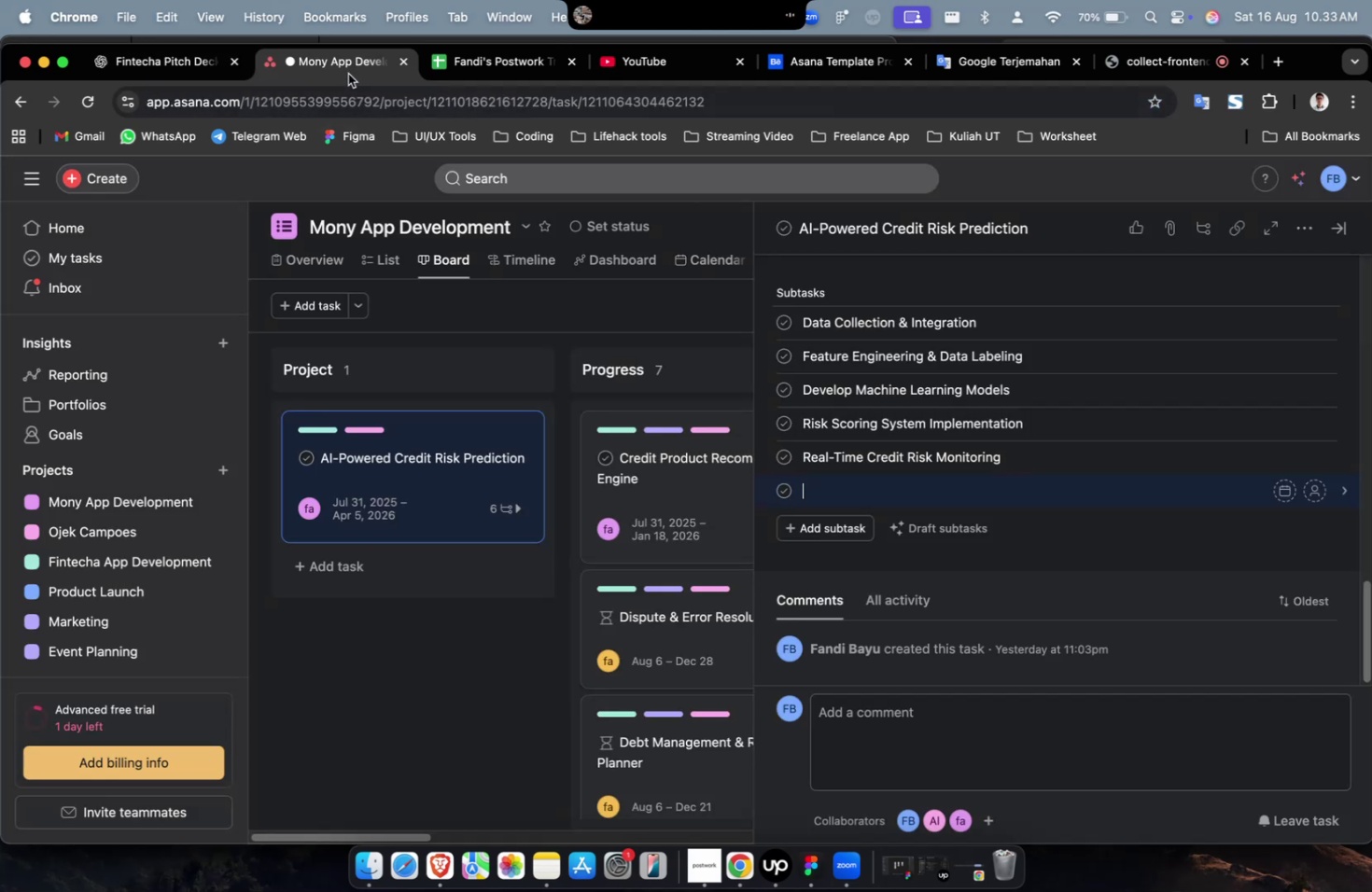 
key(Meta+V)
 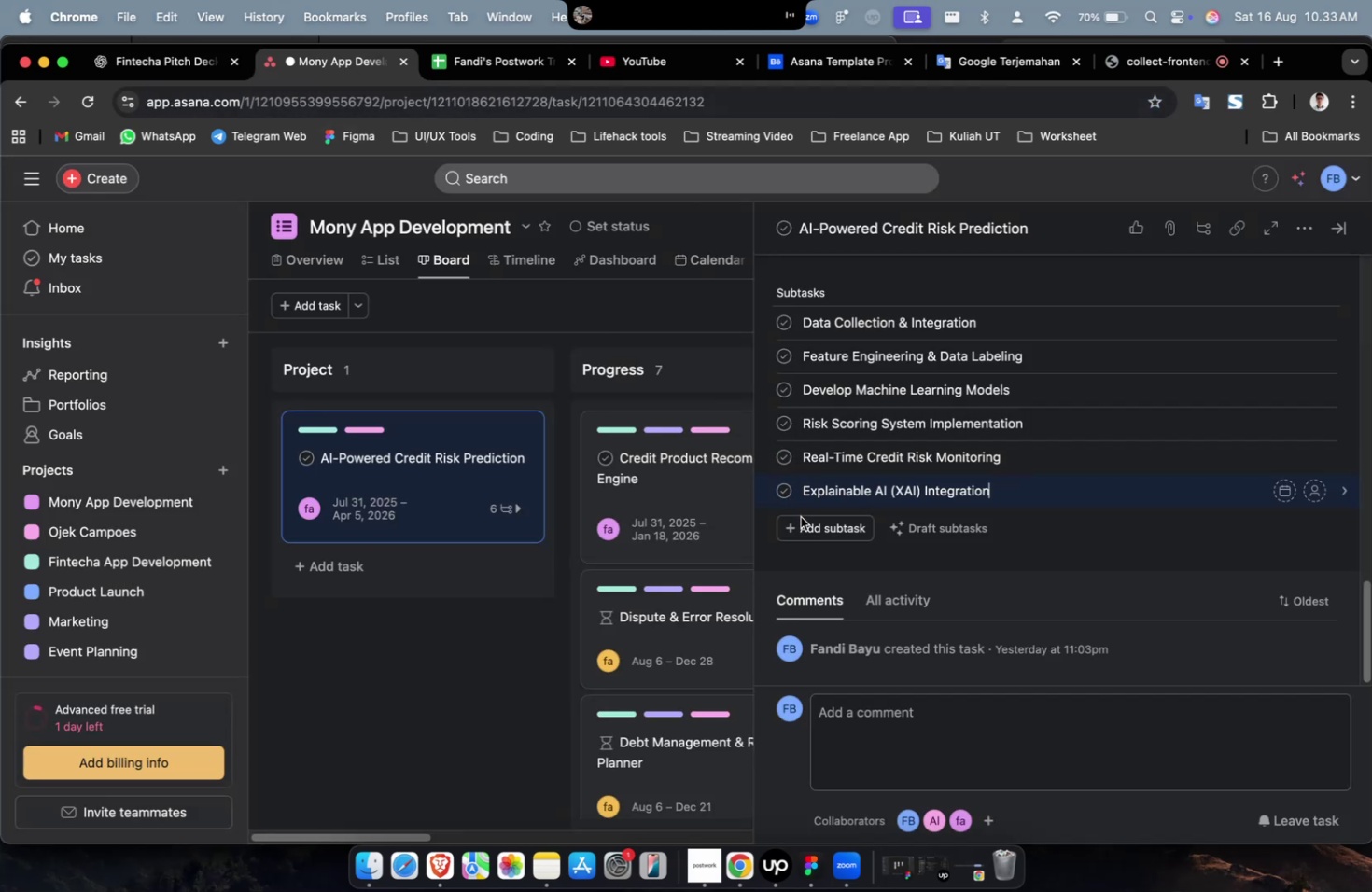 
left_click([799, 521])
 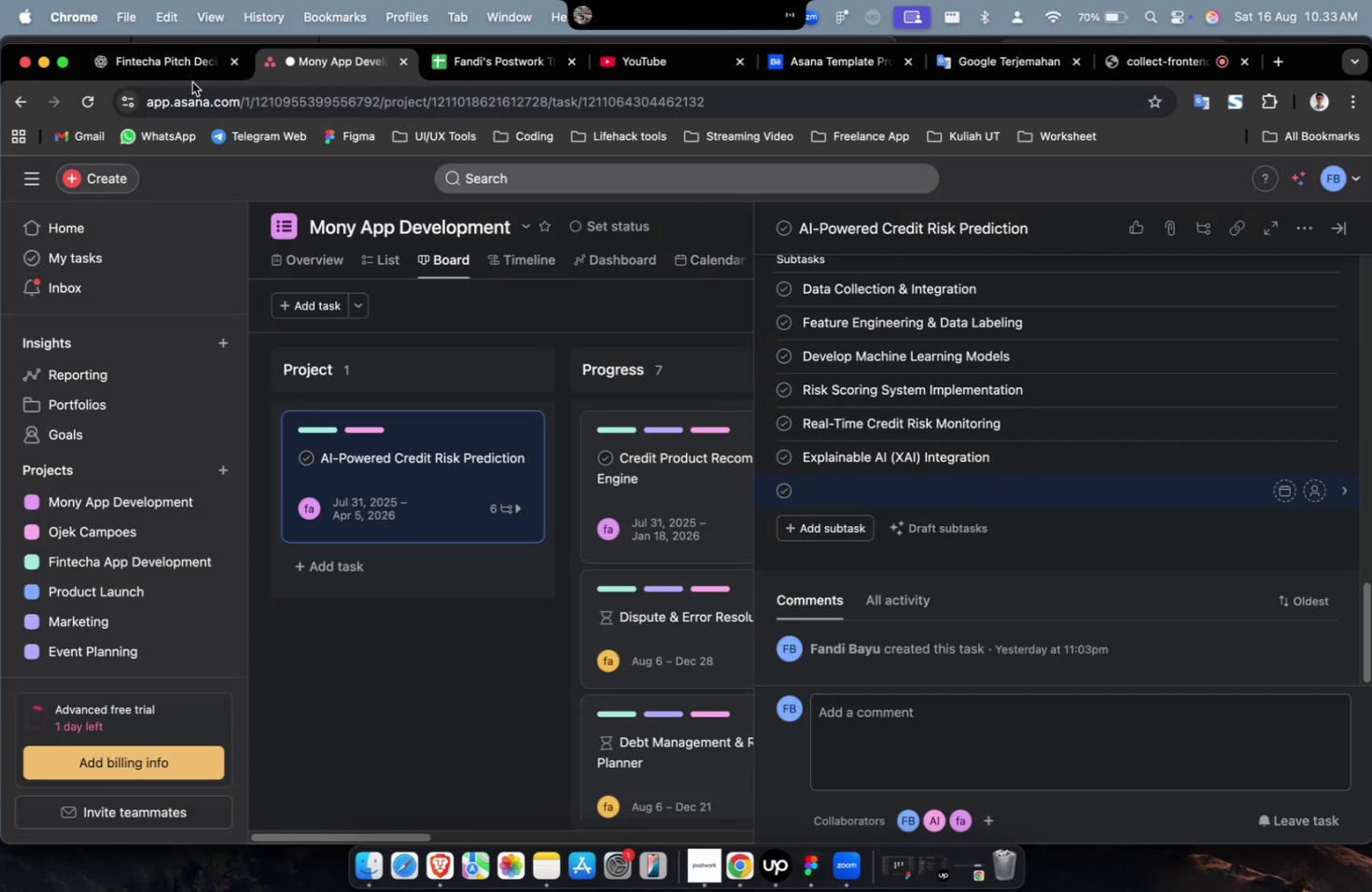 
left_click([168, 50])
 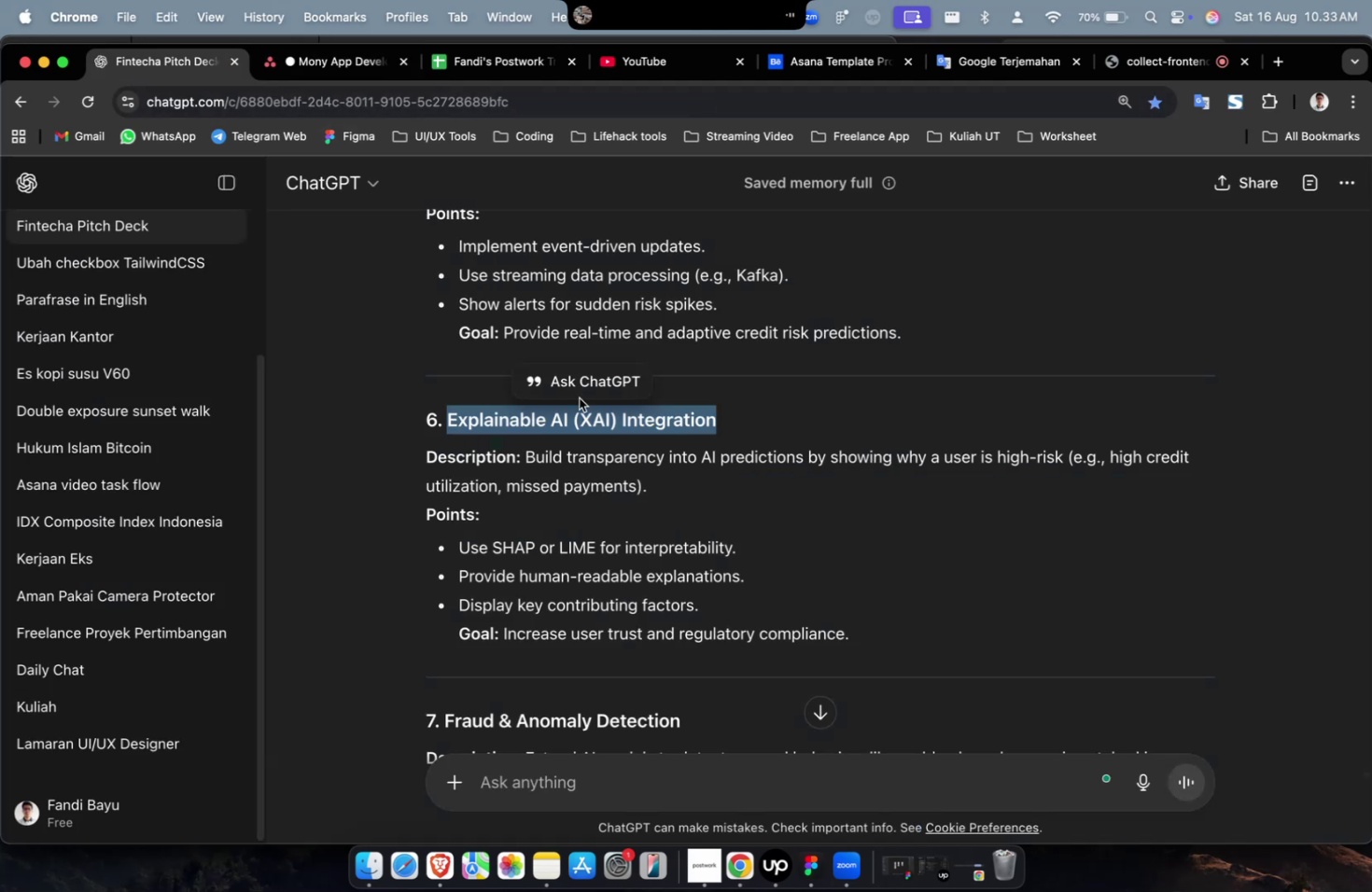 
scroll: coordinate [604, 415], scroll_direction: down, amount: 11.0
 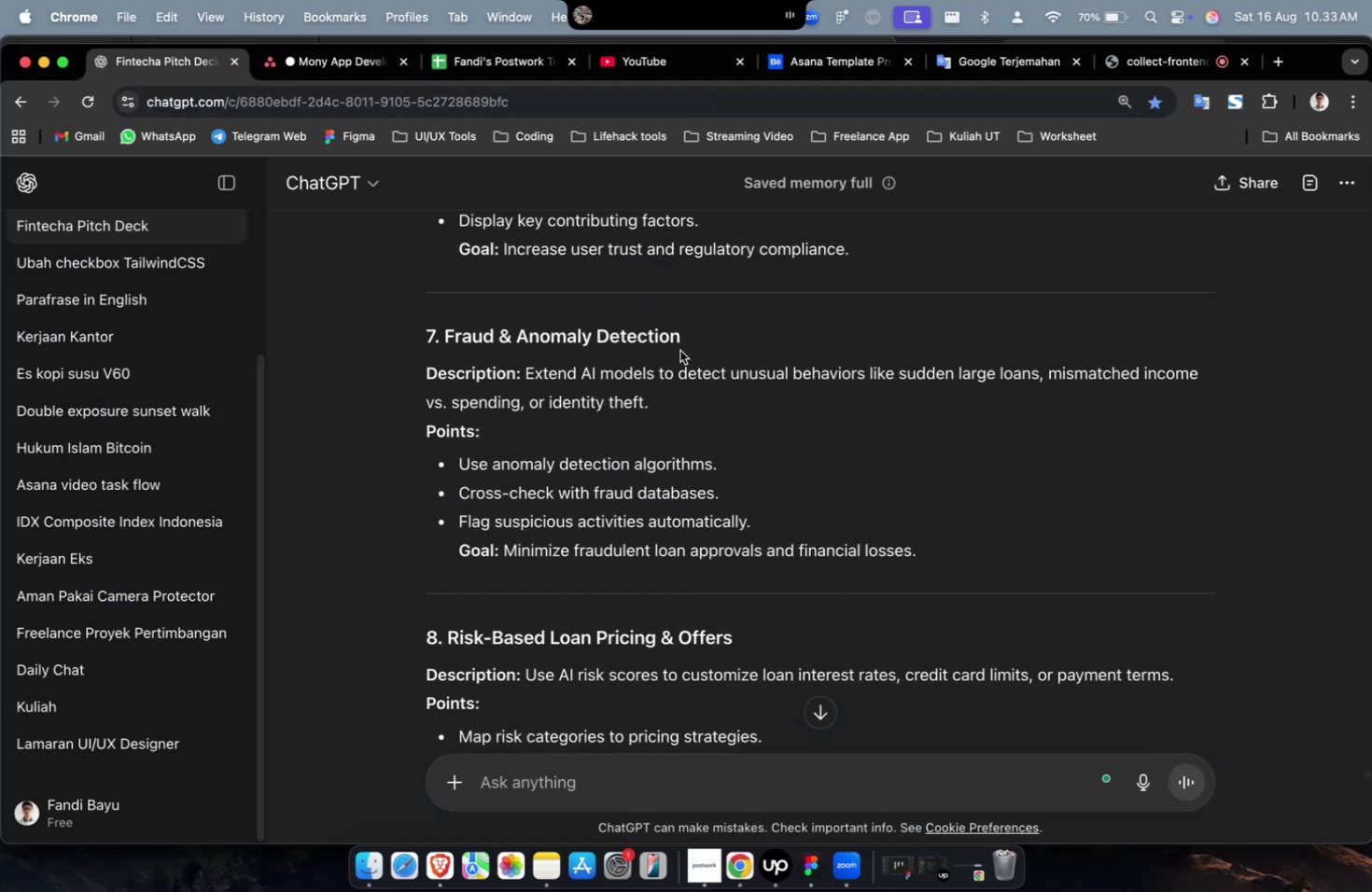 
scroll: coordinate [642, 432], scroll_direction: up, amount: 2.0
 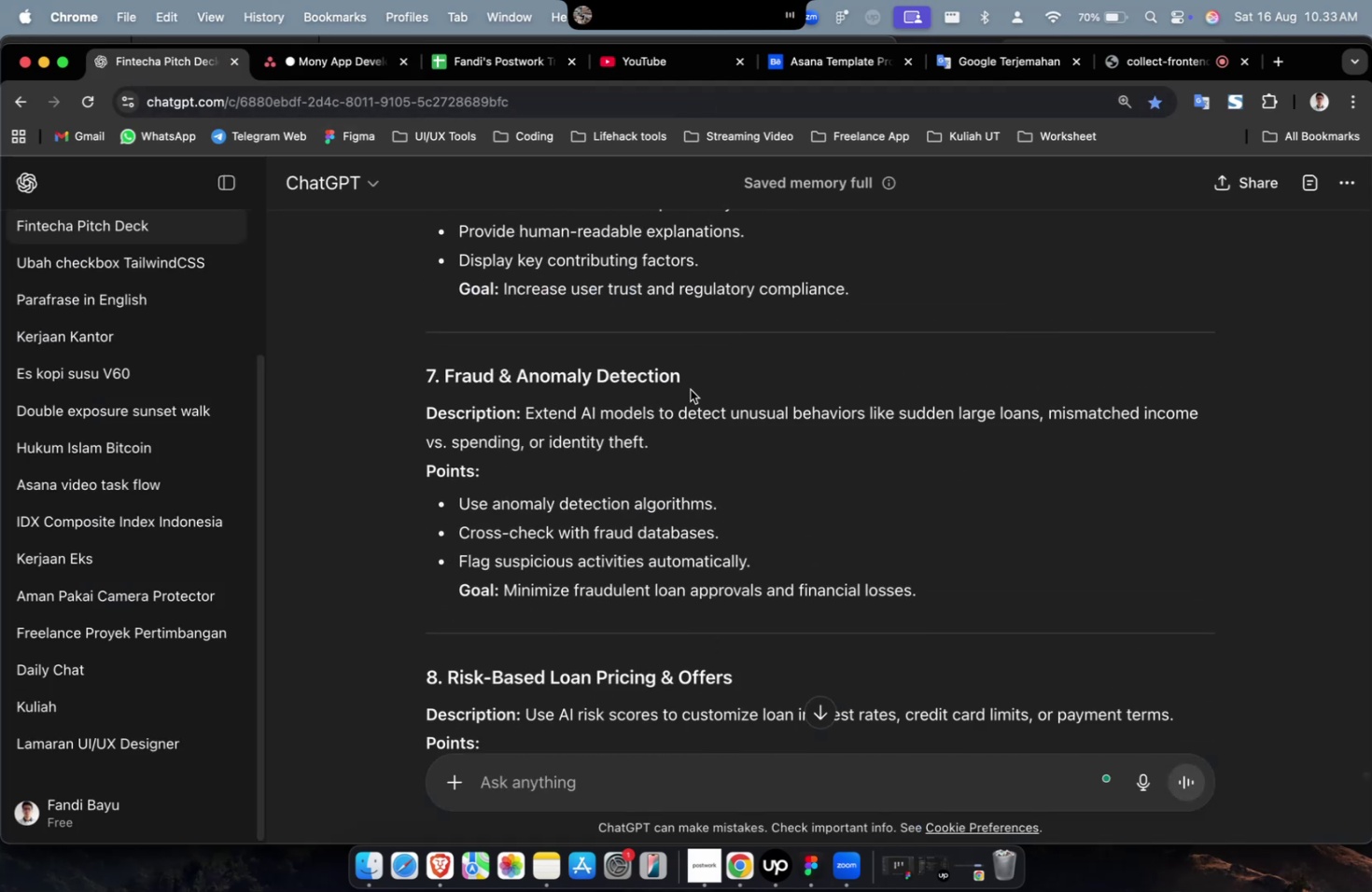 
left_click_drag(start_coordinate=[692, 373], to_coordinate=[448, 379])
 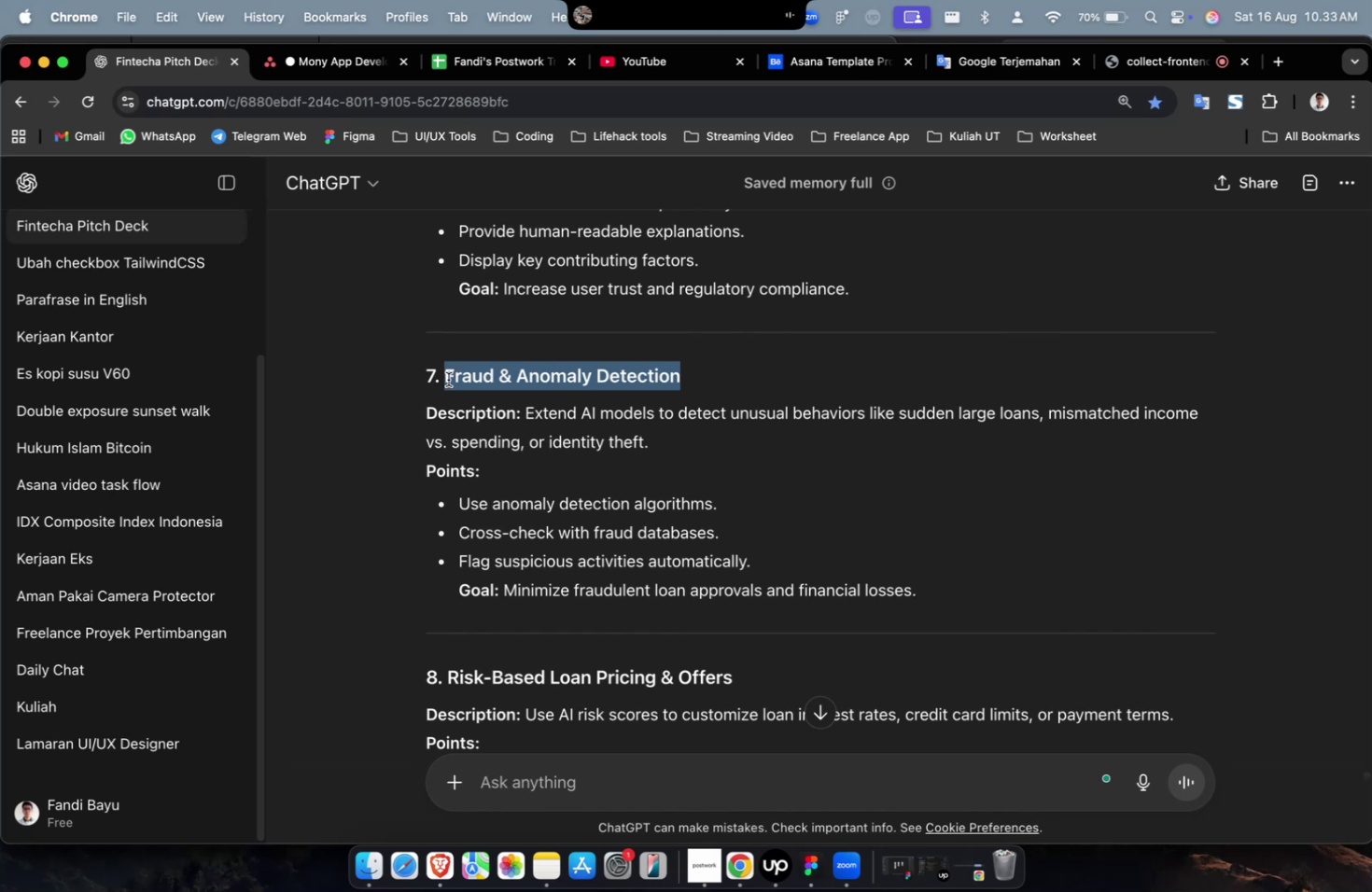 
key(Meta+C)
 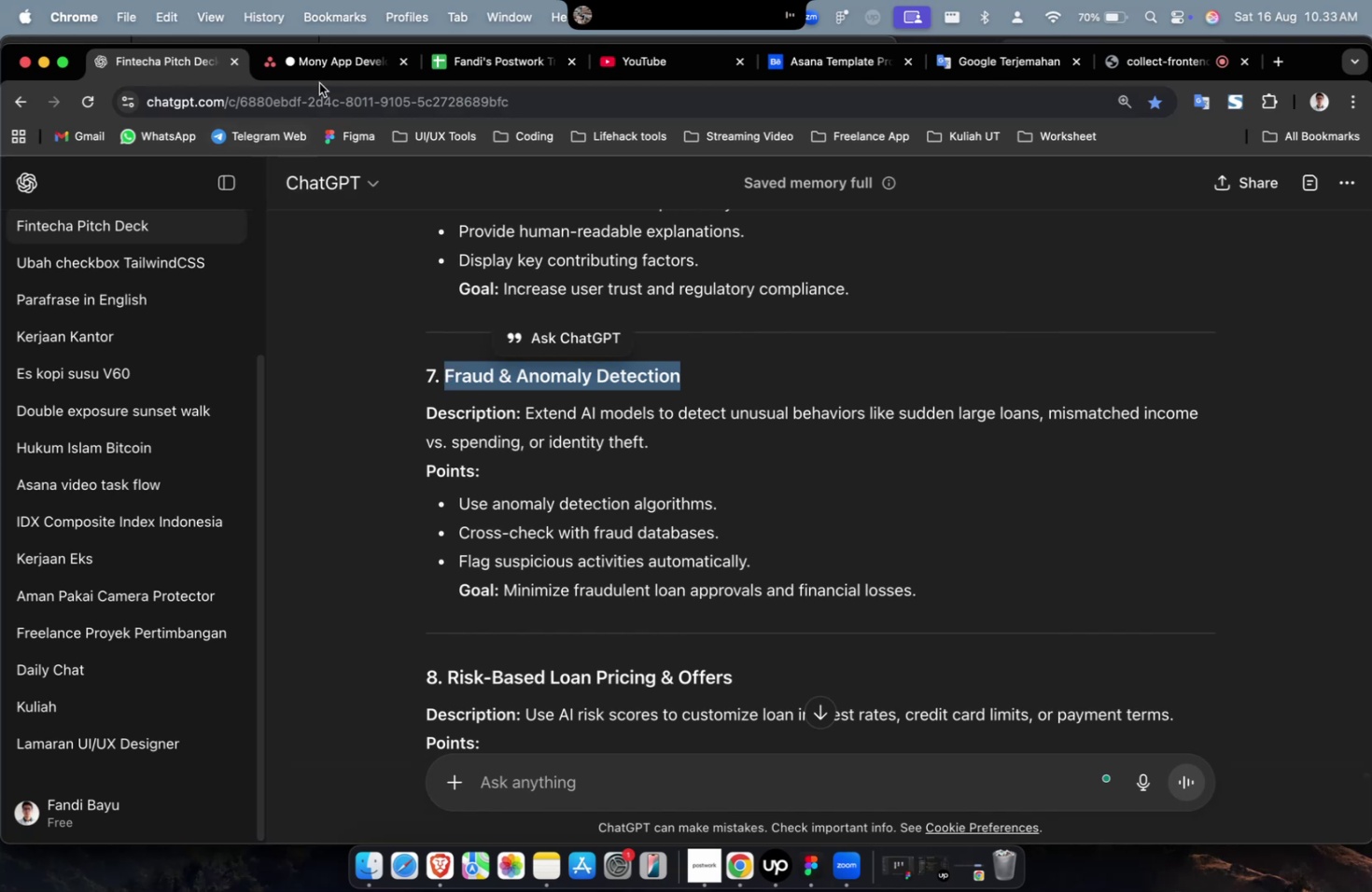 
left_click([322, 70])
 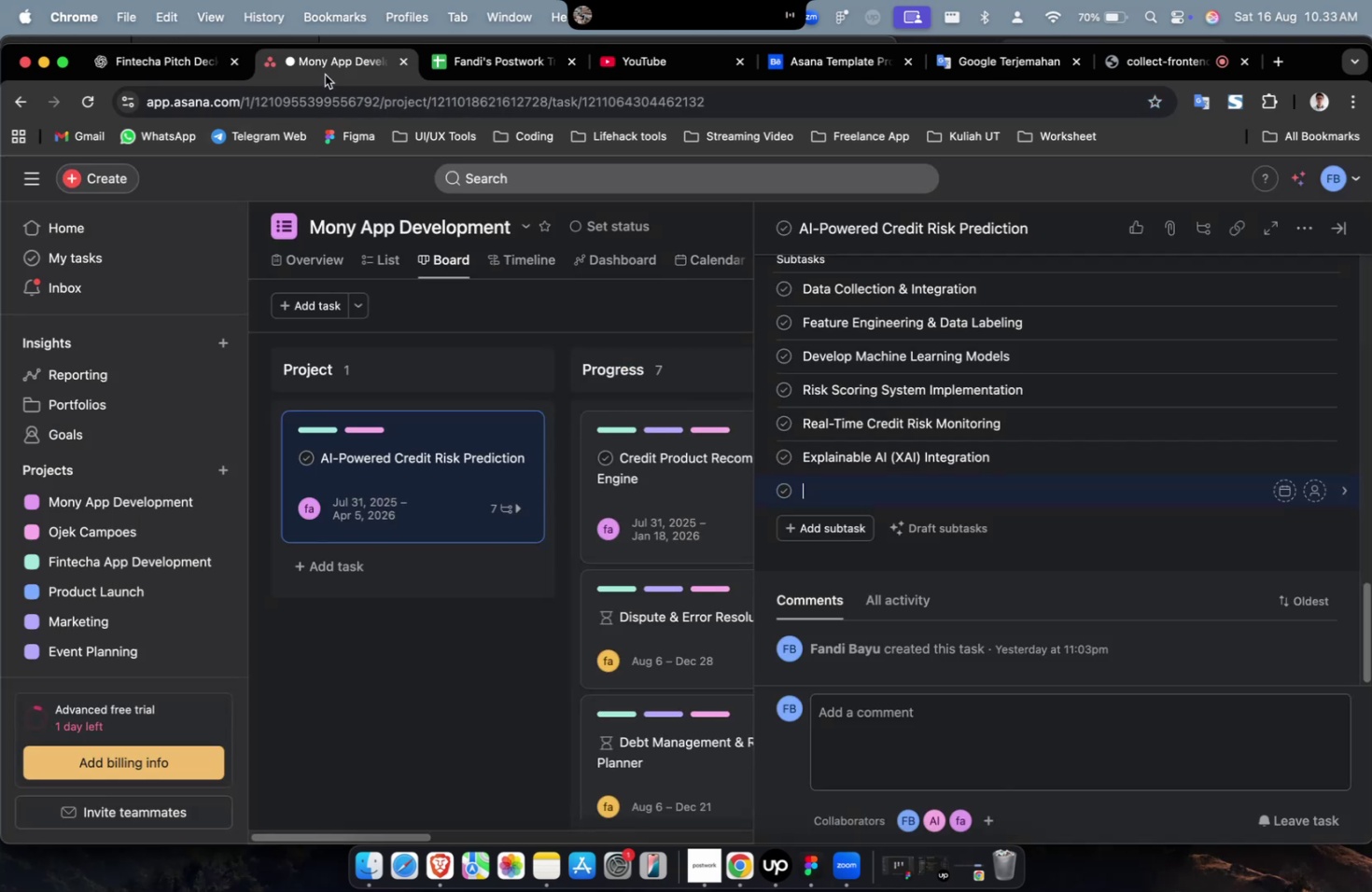 
key(Meta+V)
 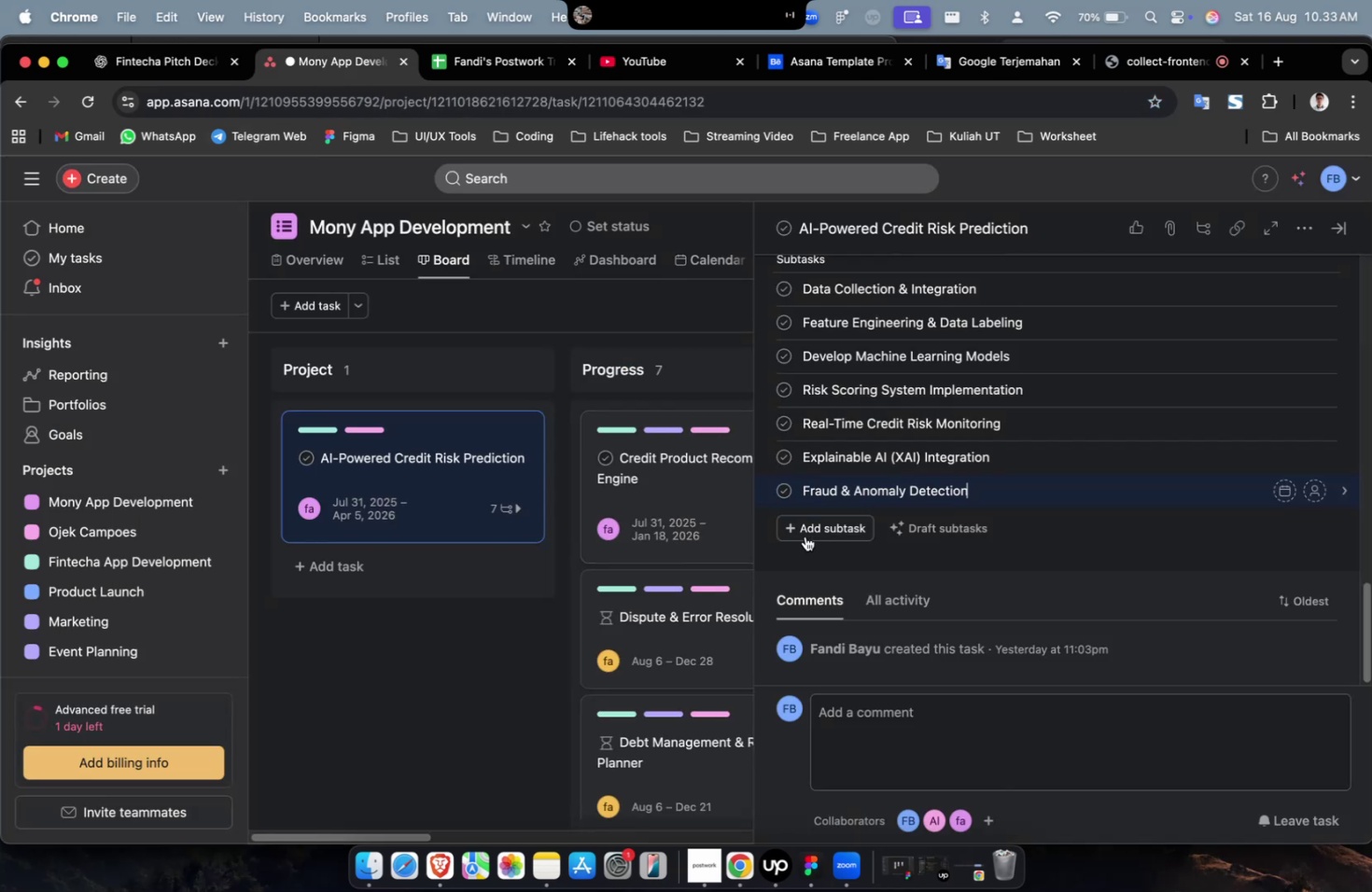 
left_click([809, 536])
 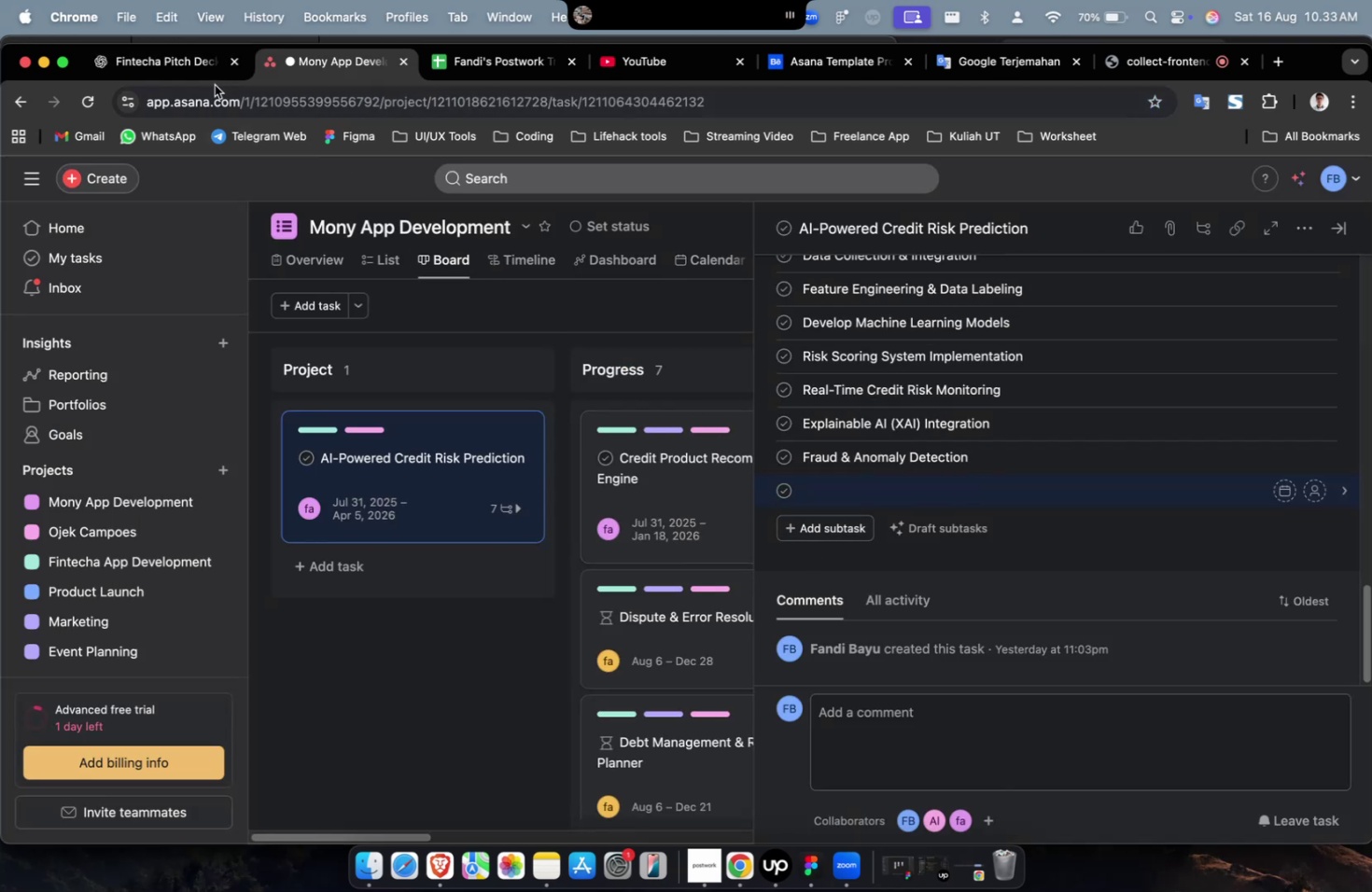 
left_click([175, 67])
 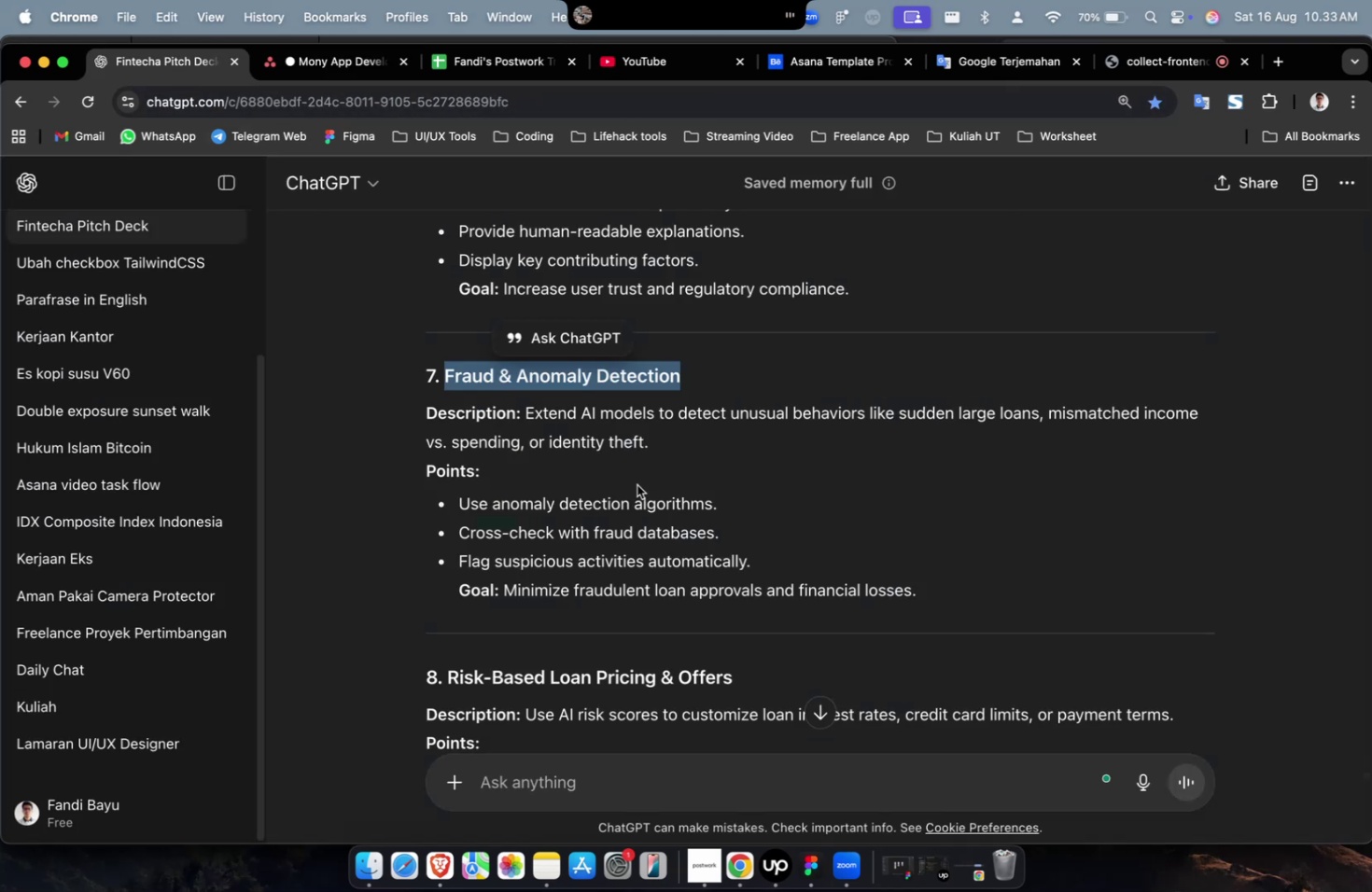 
scroll: coordinate [637, 484], scroll_direction: down, amount: 7.0
 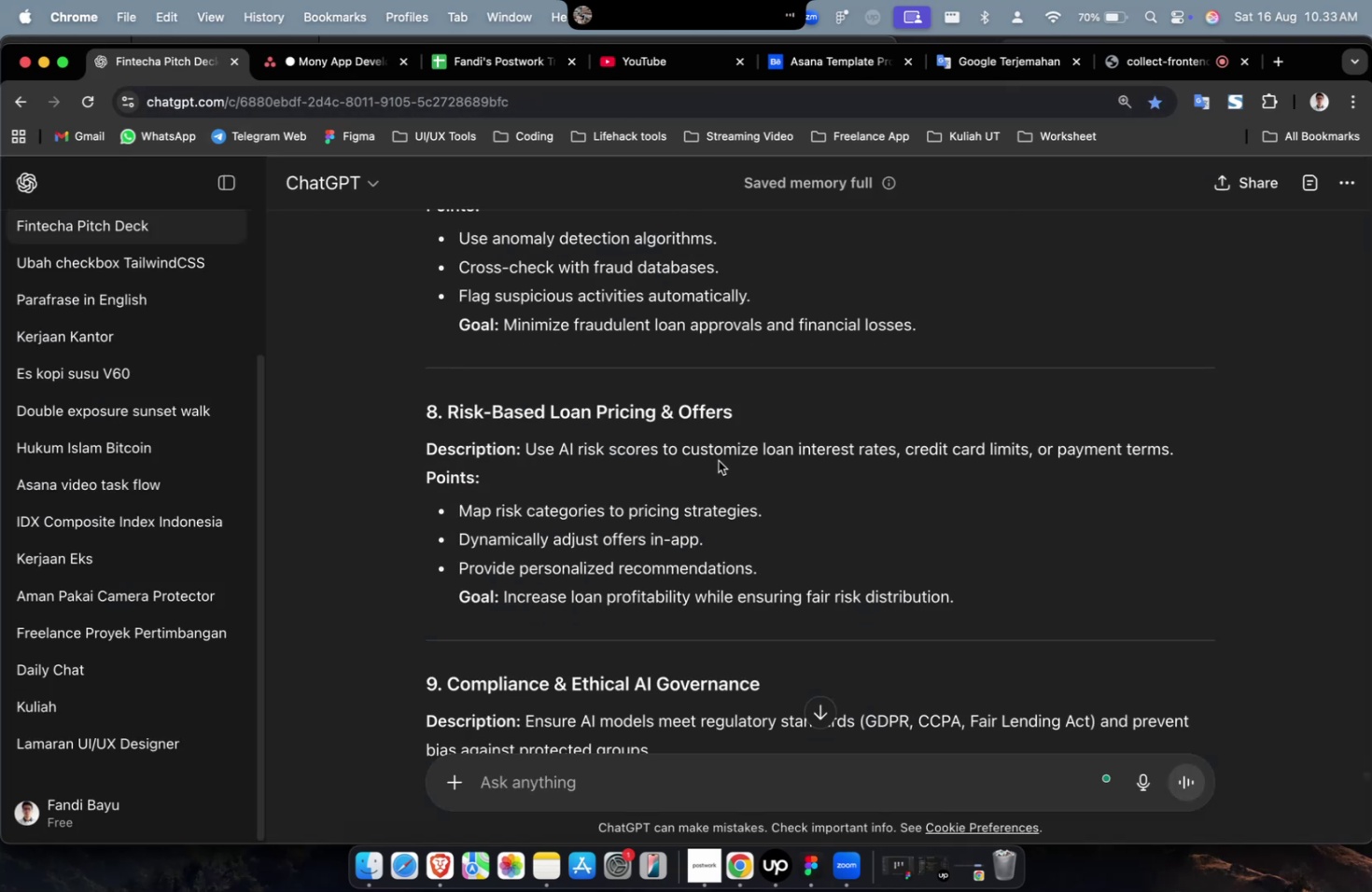 
left_click_drag(start_coordinate=[749, 424], to_coordinate=[446, 423])
 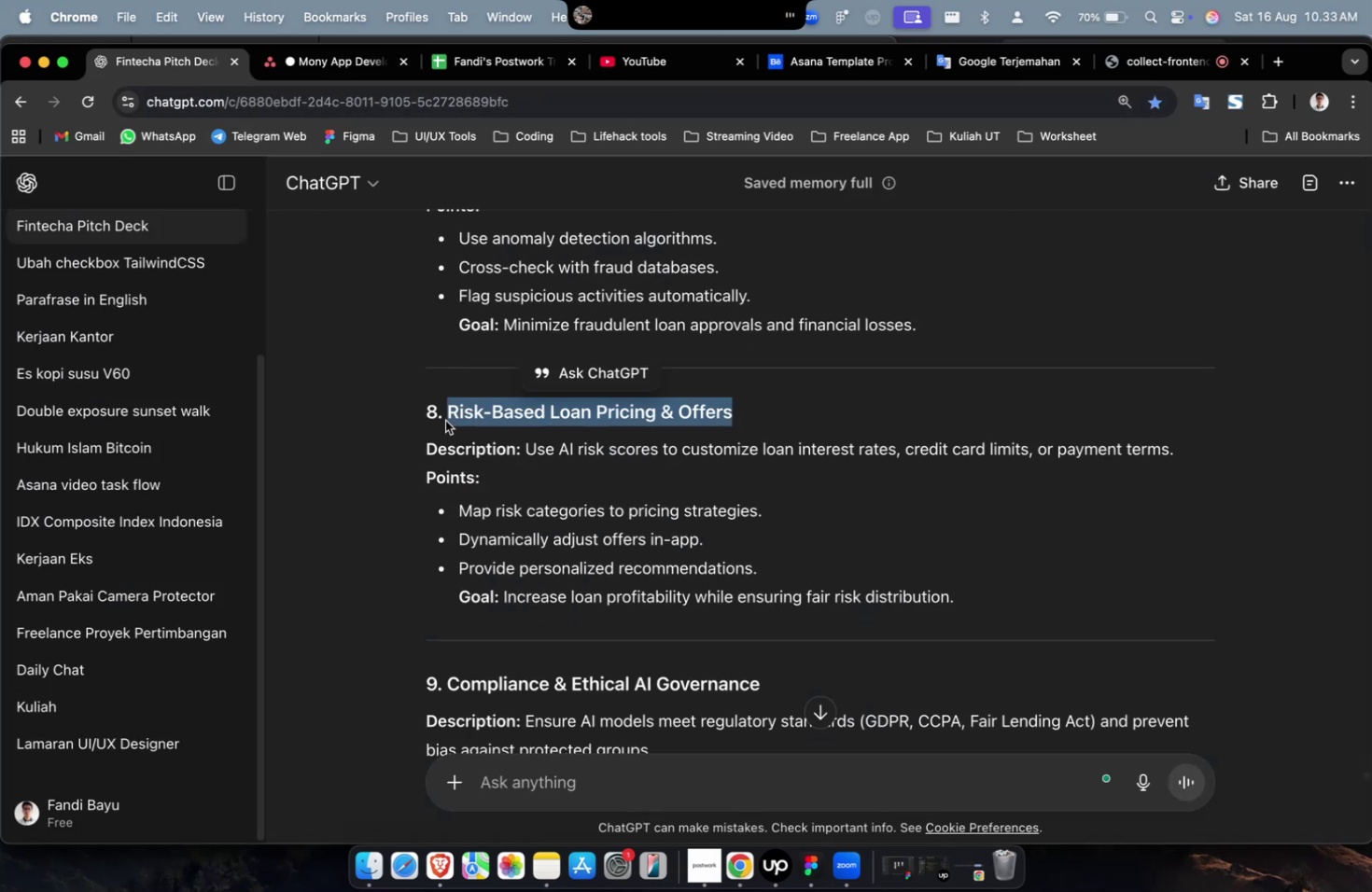 
key(Meta+C)
 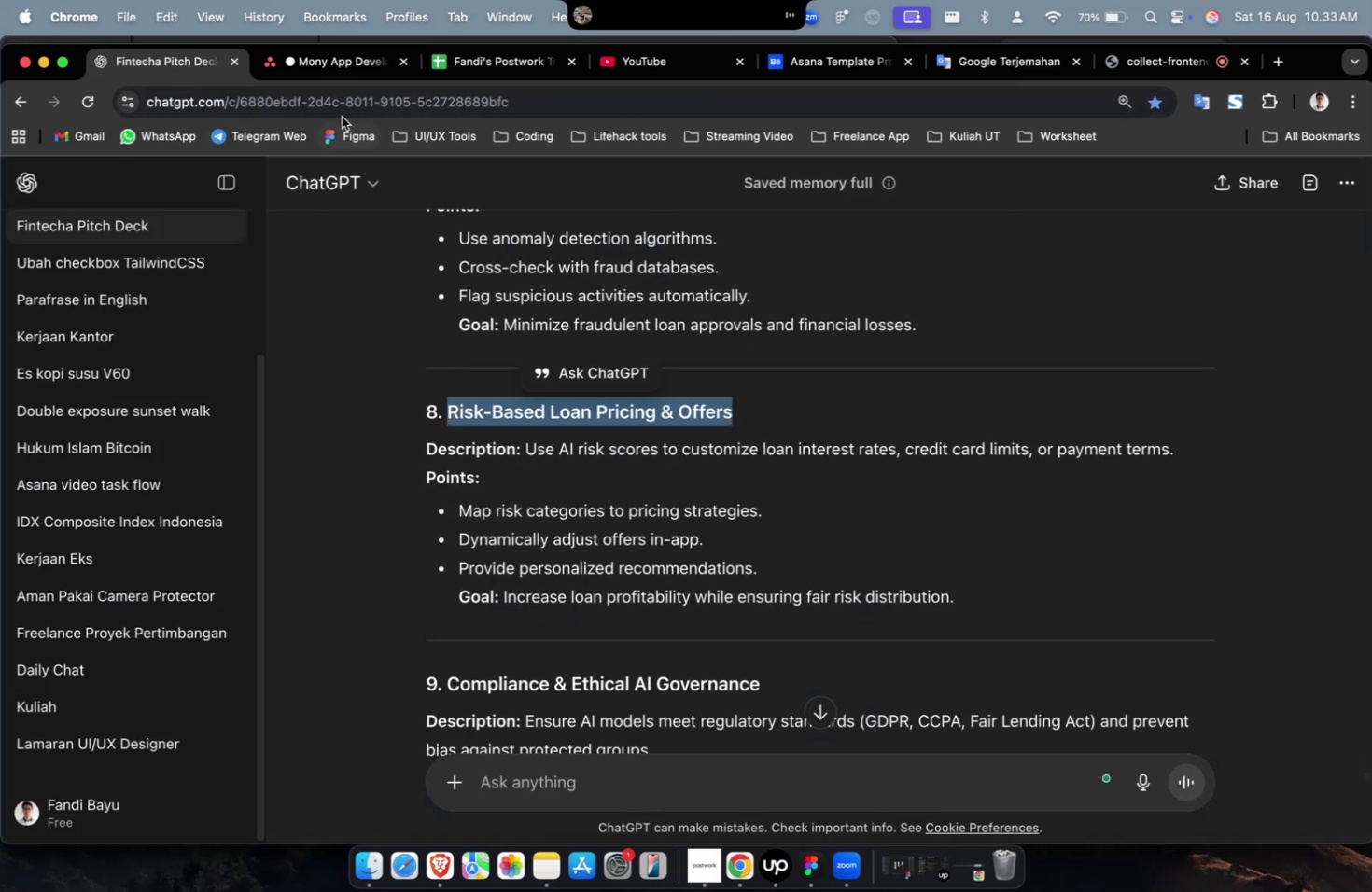 
key(Meta+C)
 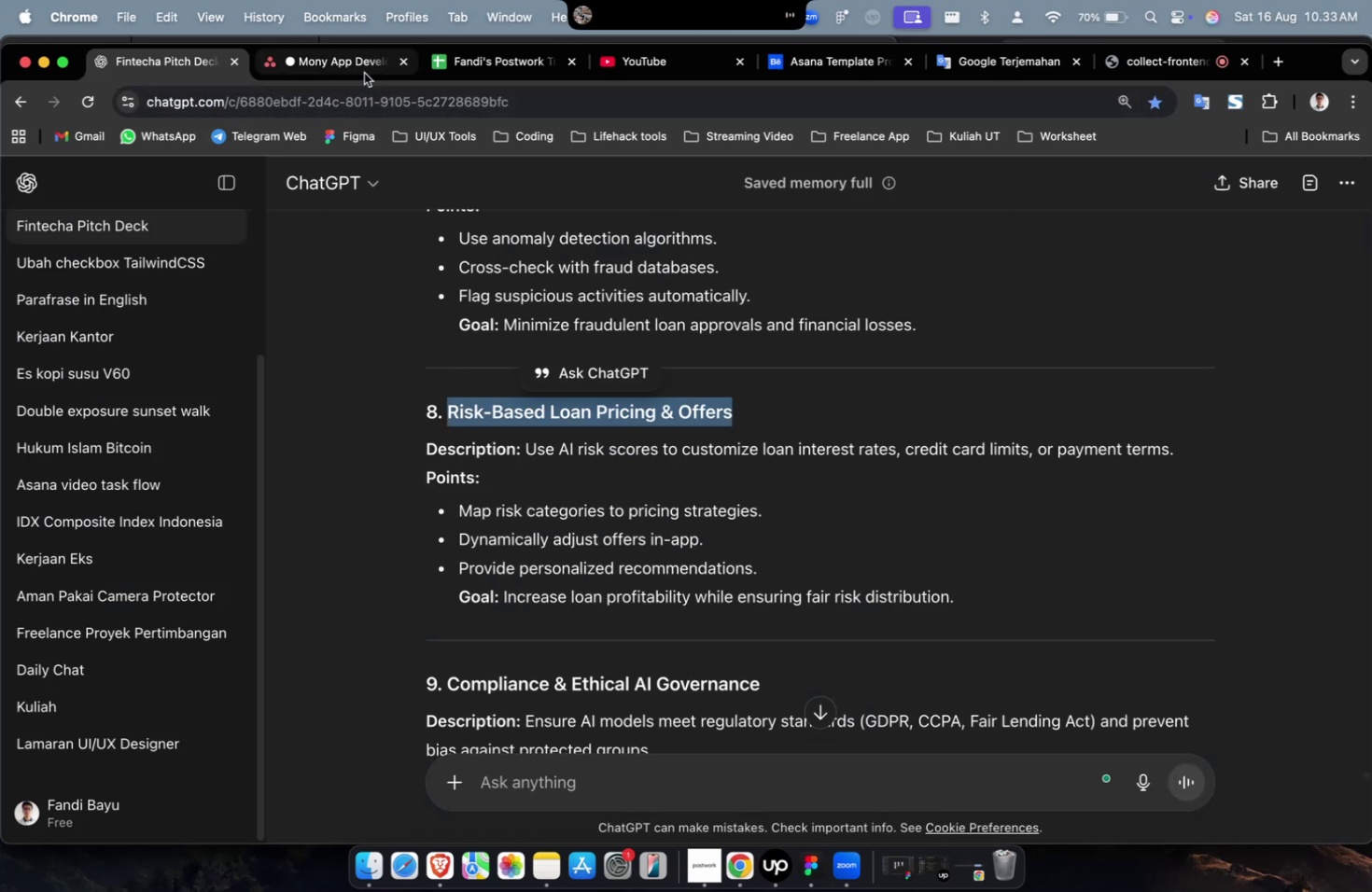 
left_click([364, 73])
 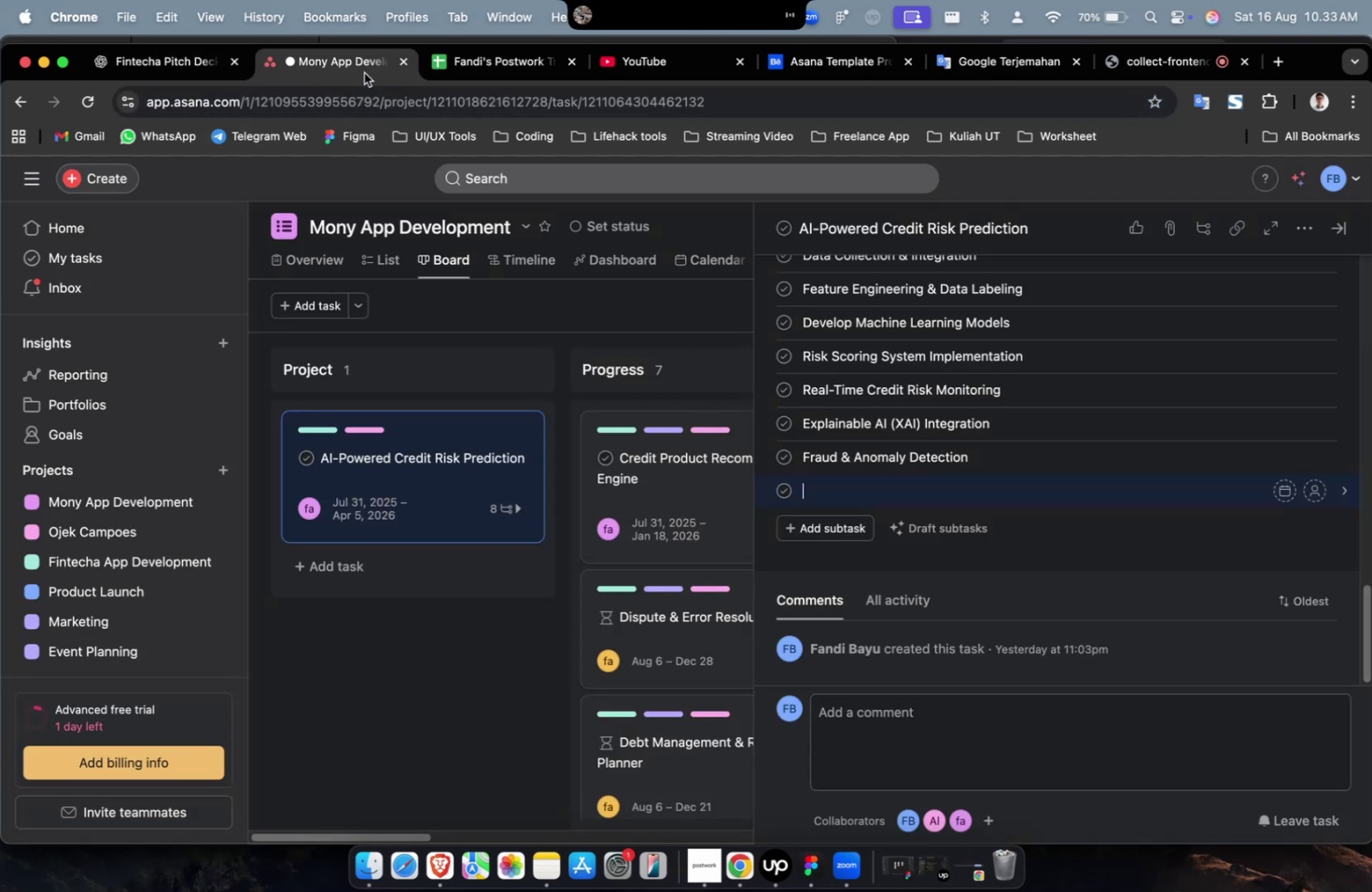 
key(Meta+V)
 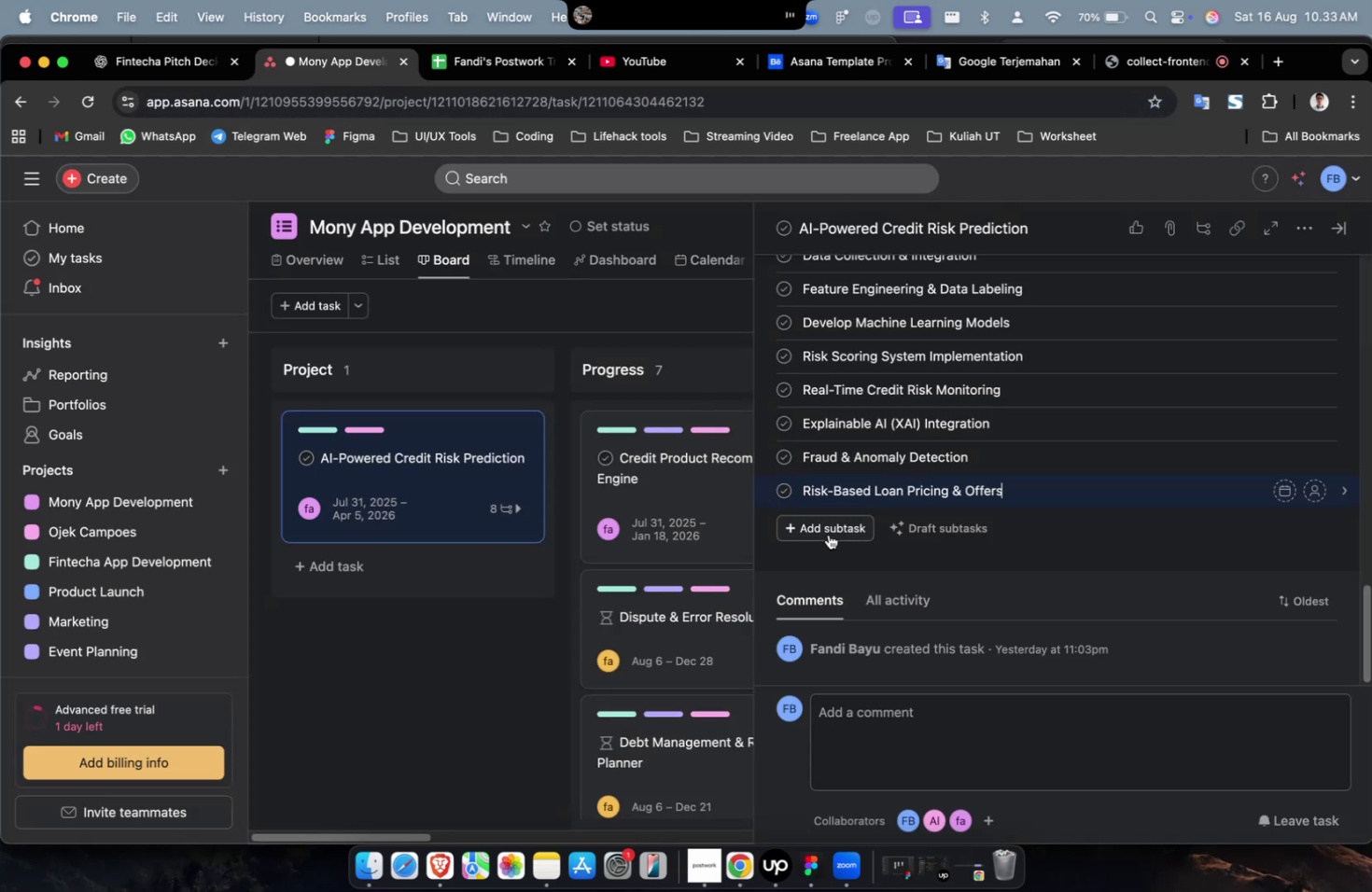 
left_click([828, 534])
 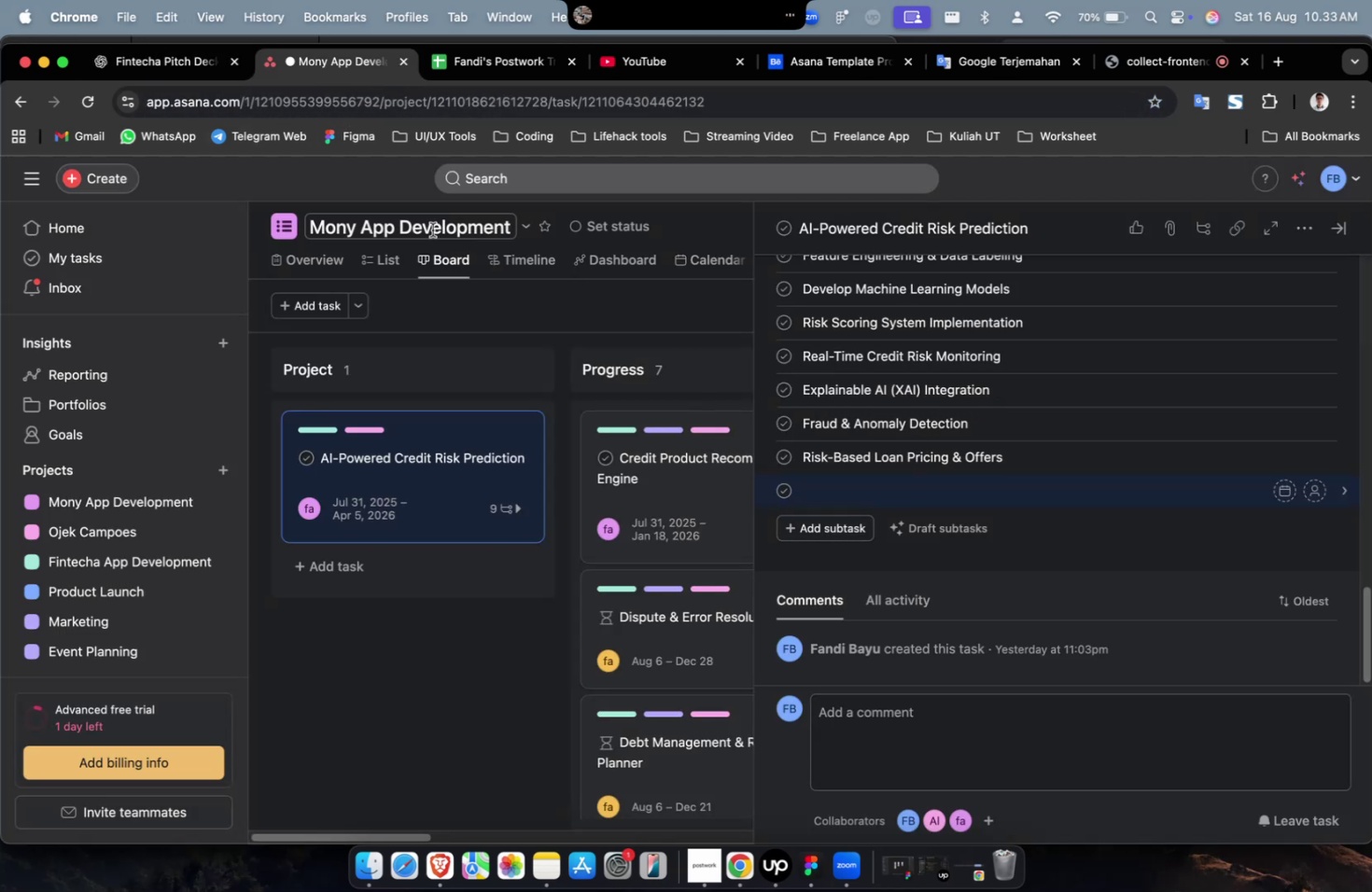 
left_click([190, 67])
 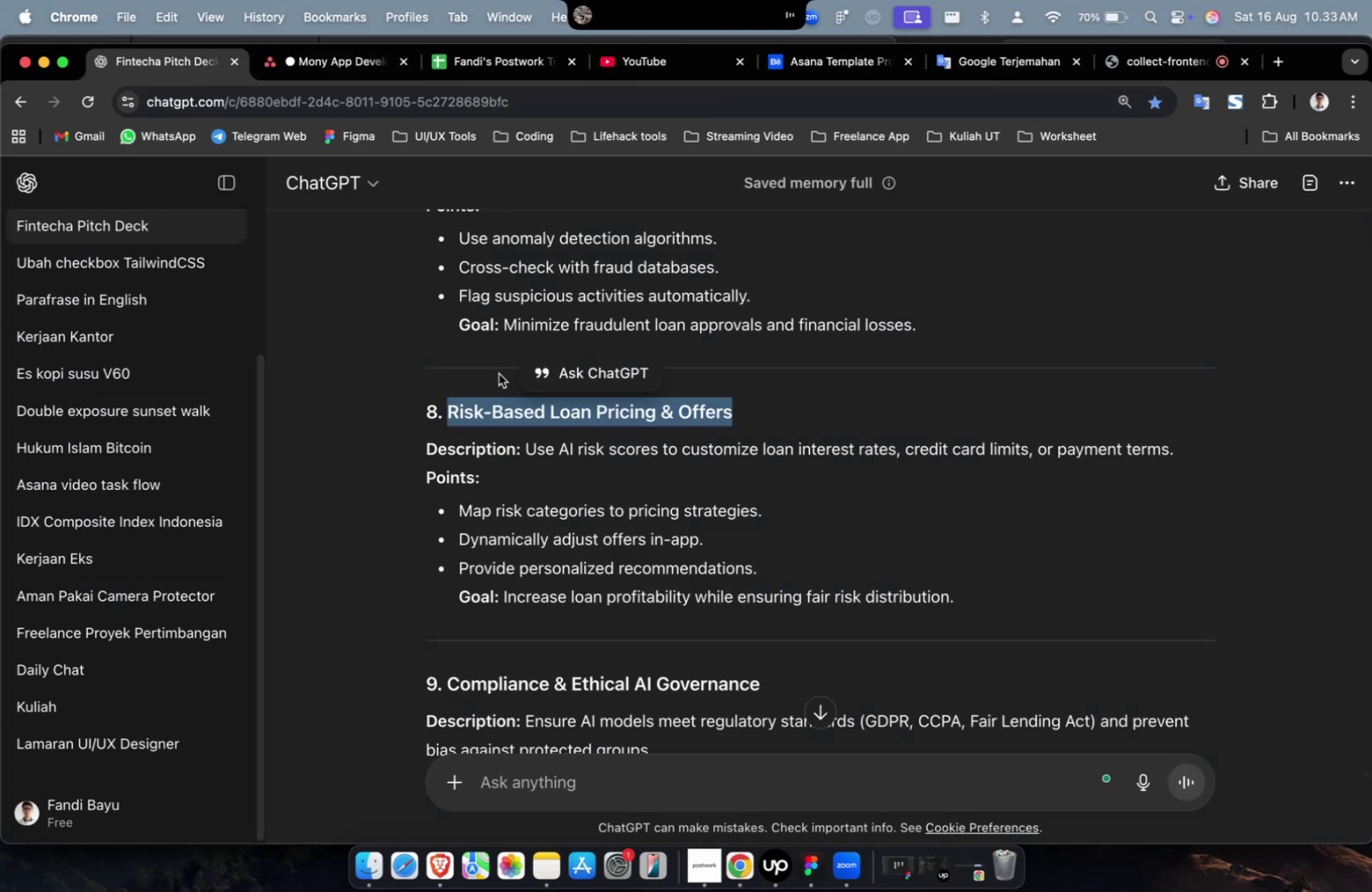 
scroll: coordinate [548, 418], scroll_direction: down, amount: 4.0
 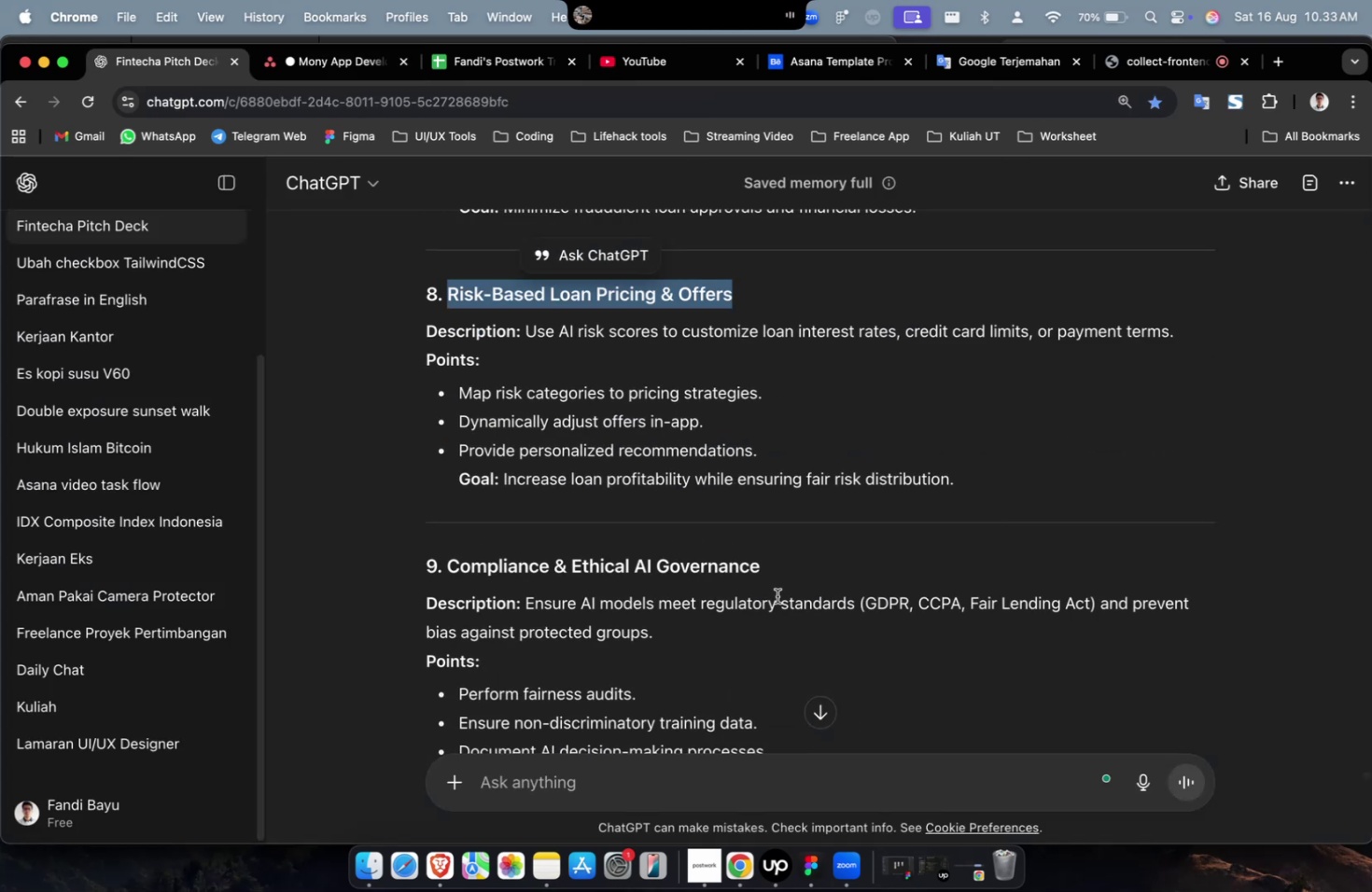 
left_click_drag(start_coordinate=[780, 577], to_coordinate=[447, 574])
 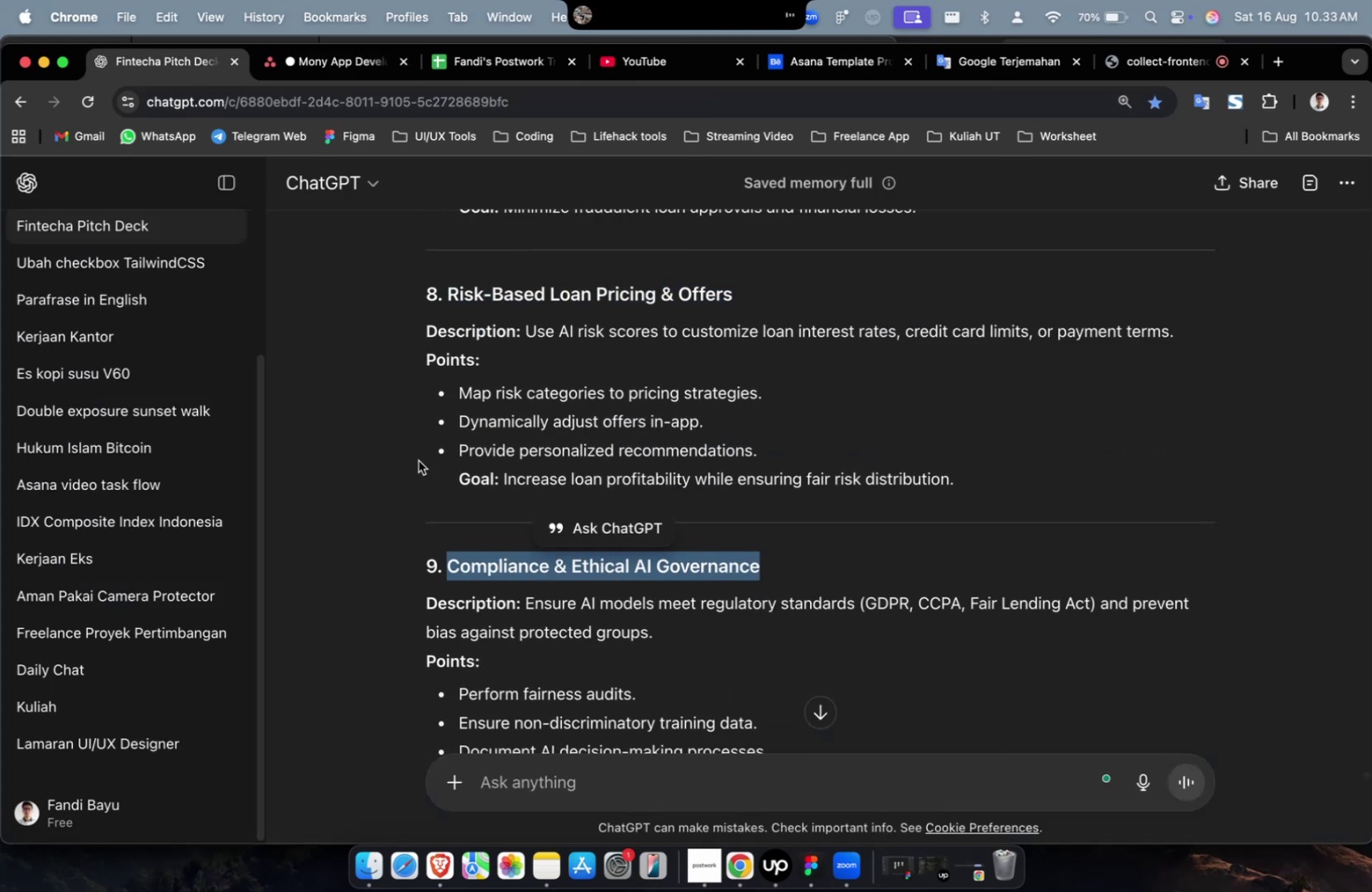 
key(Meta+C)
 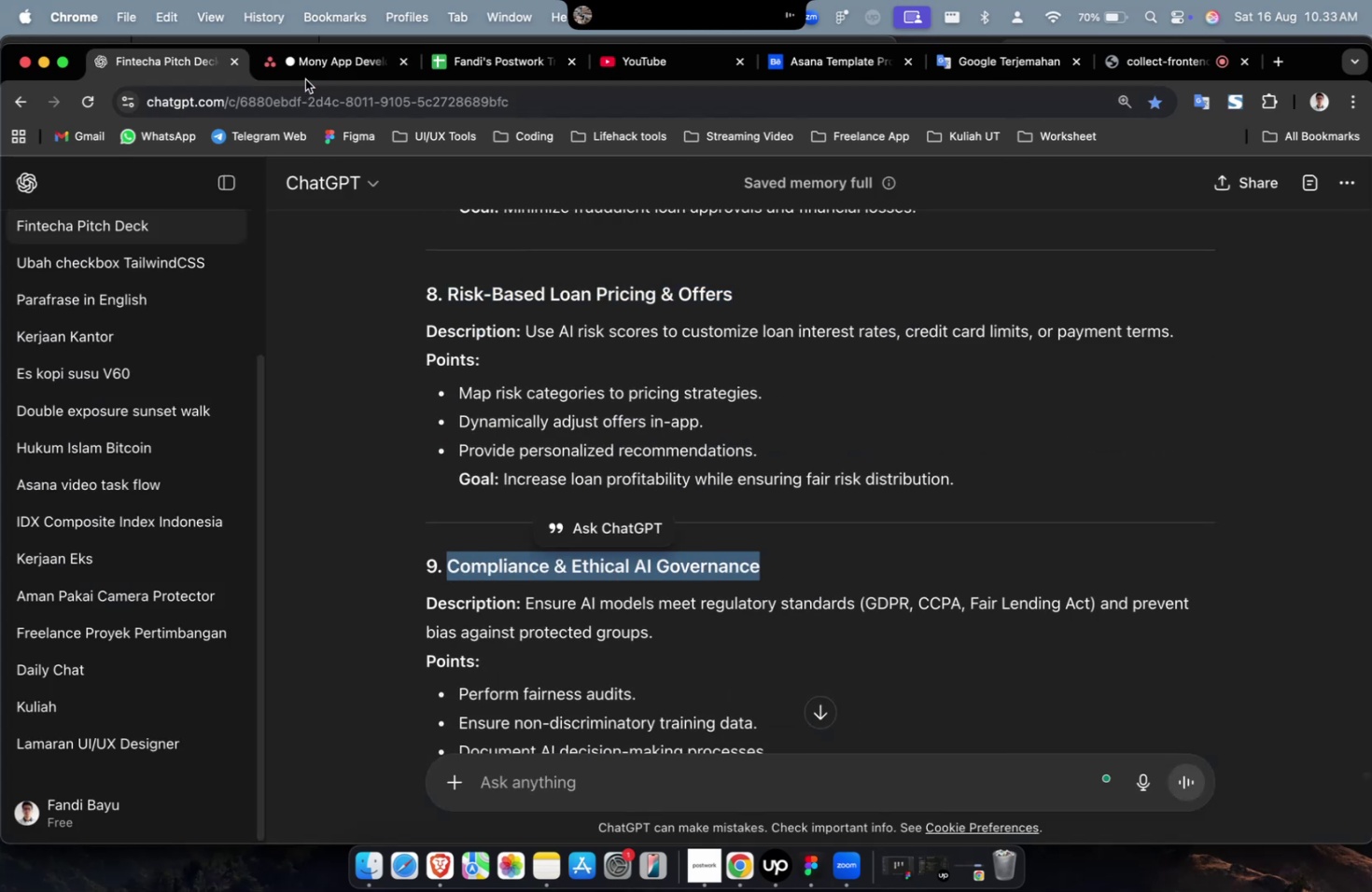 
key(Meta+C)
 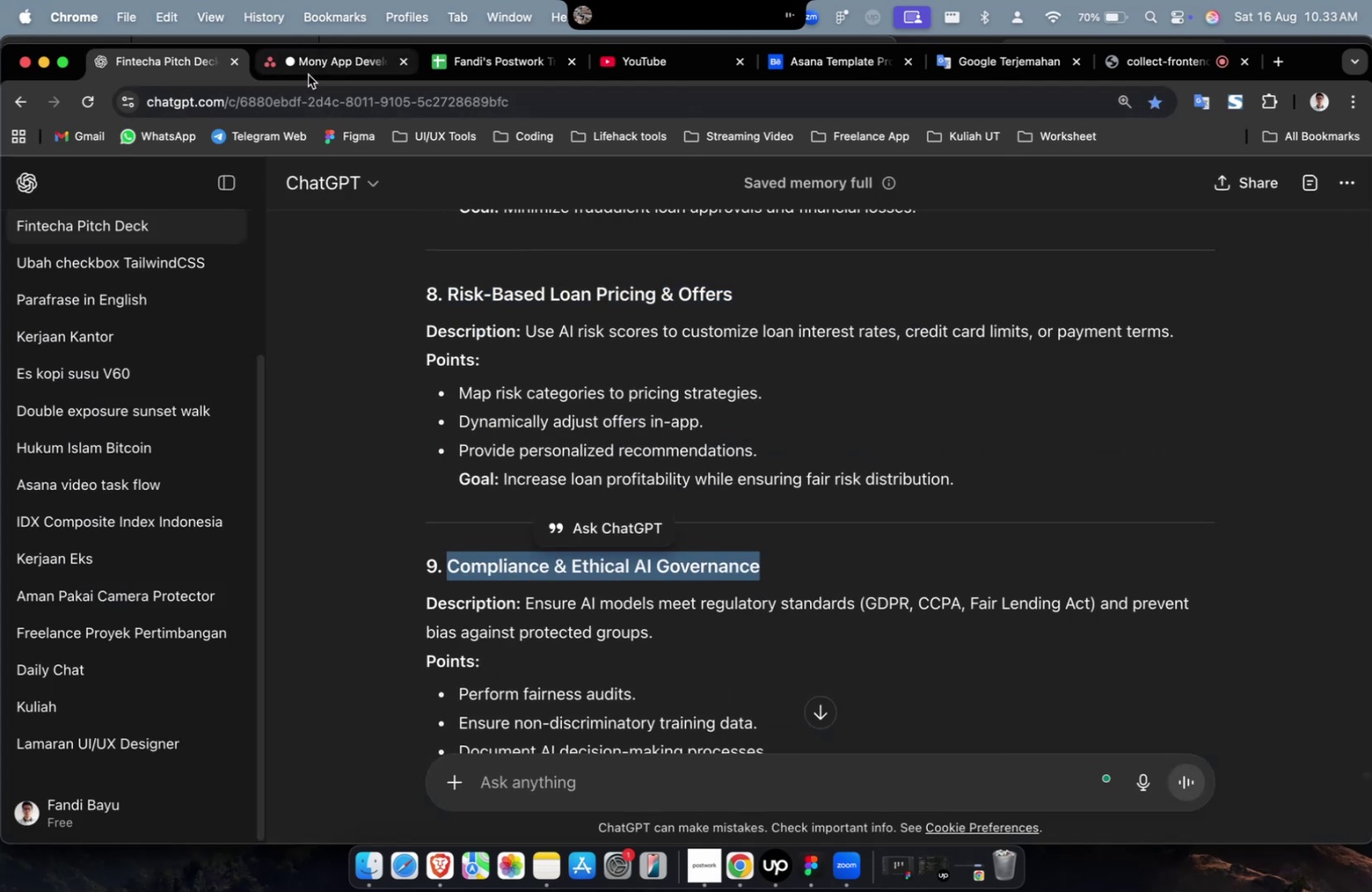 
left_click([308, 75])
 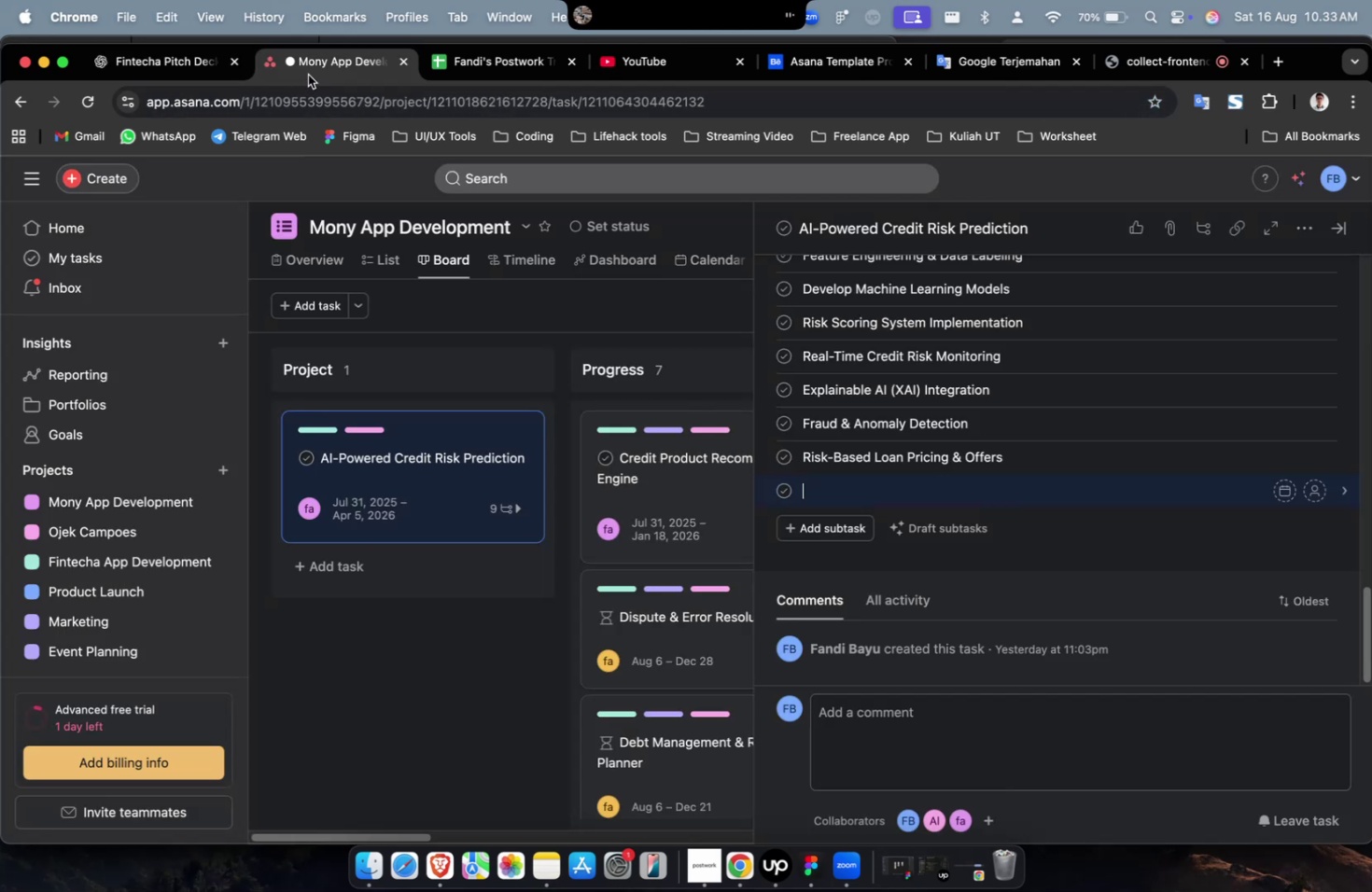 
key(Meta+V)
 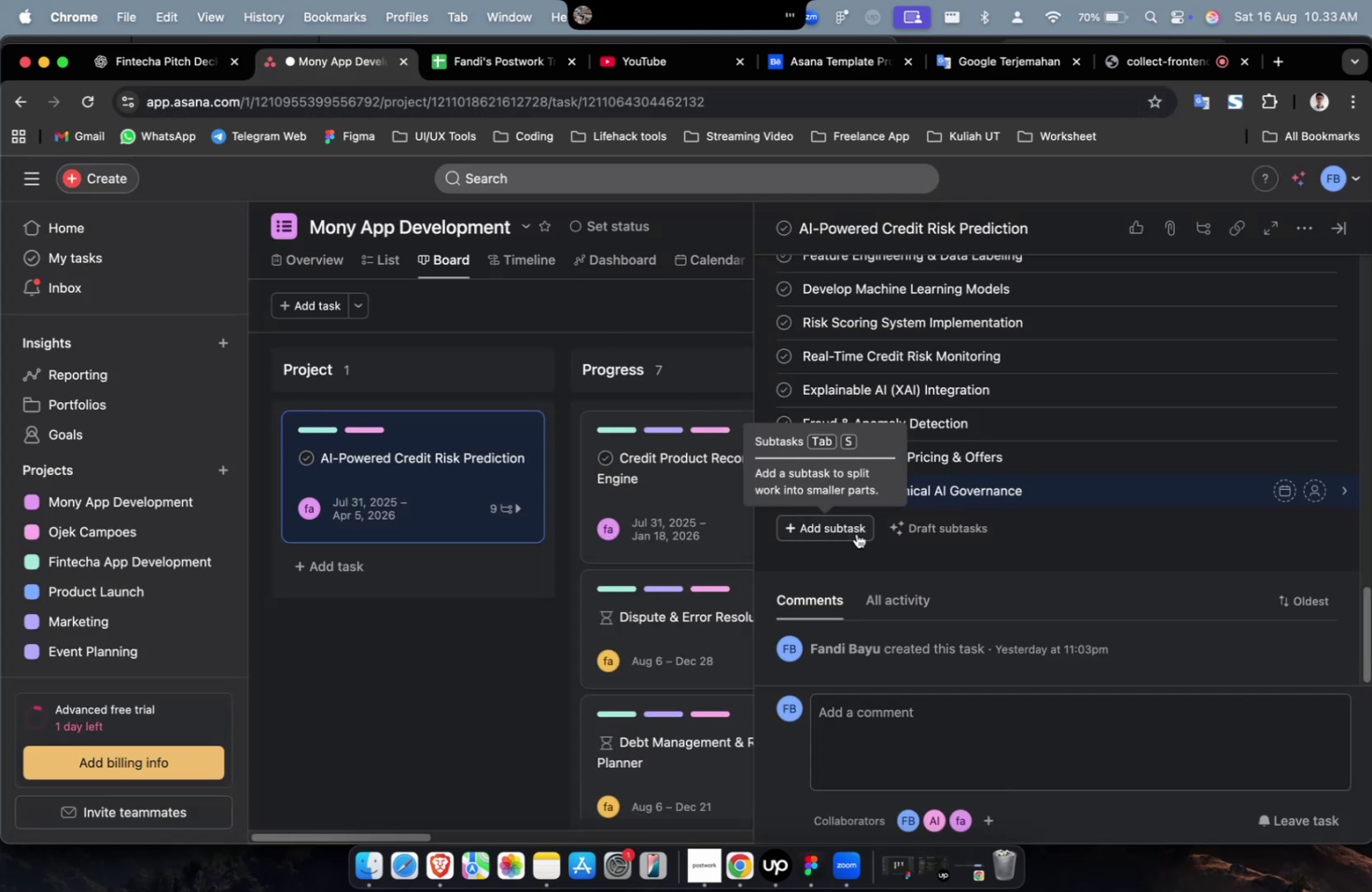 
left_click([856, 533])
 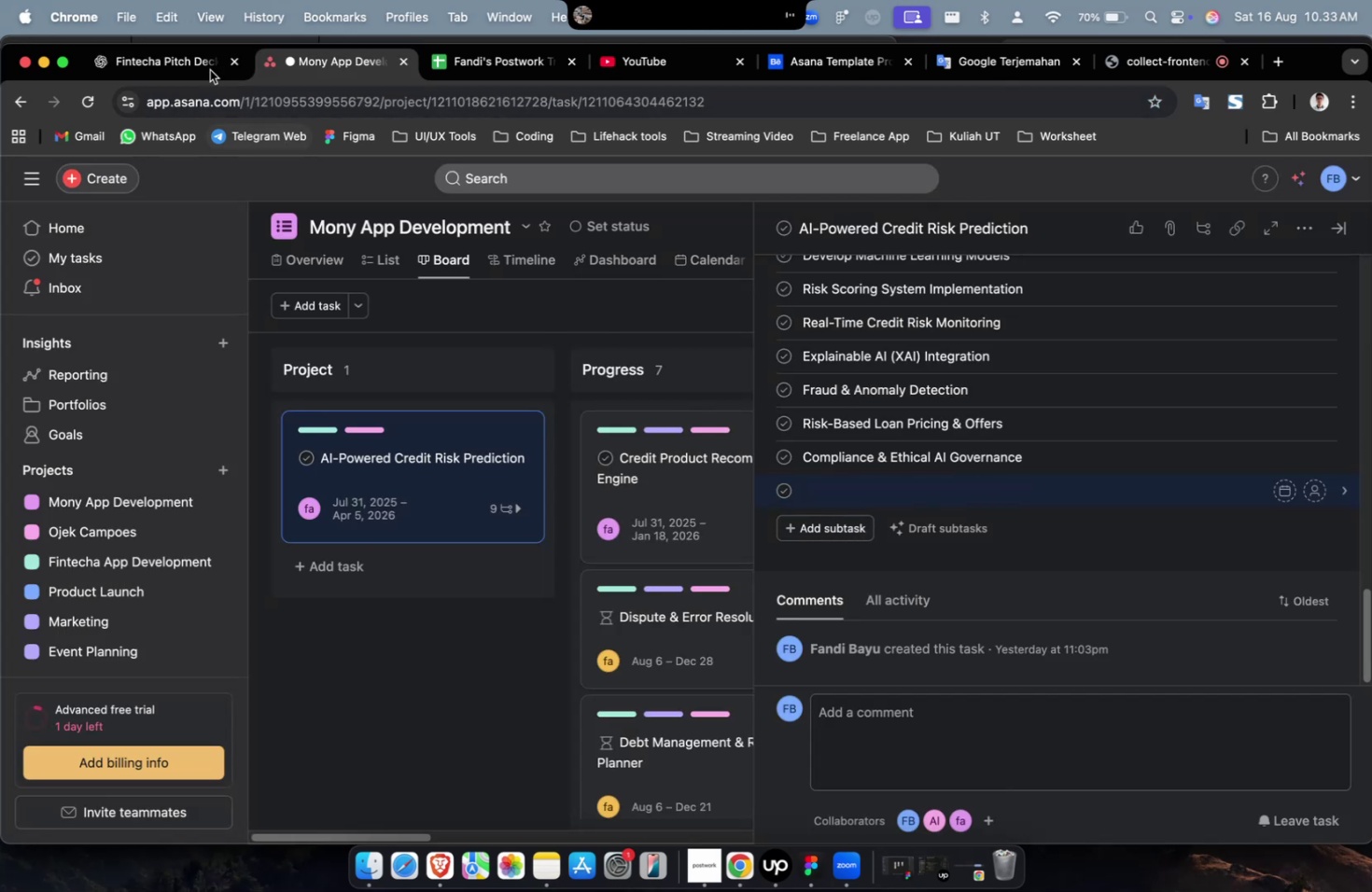 
left_click([171, 59])
 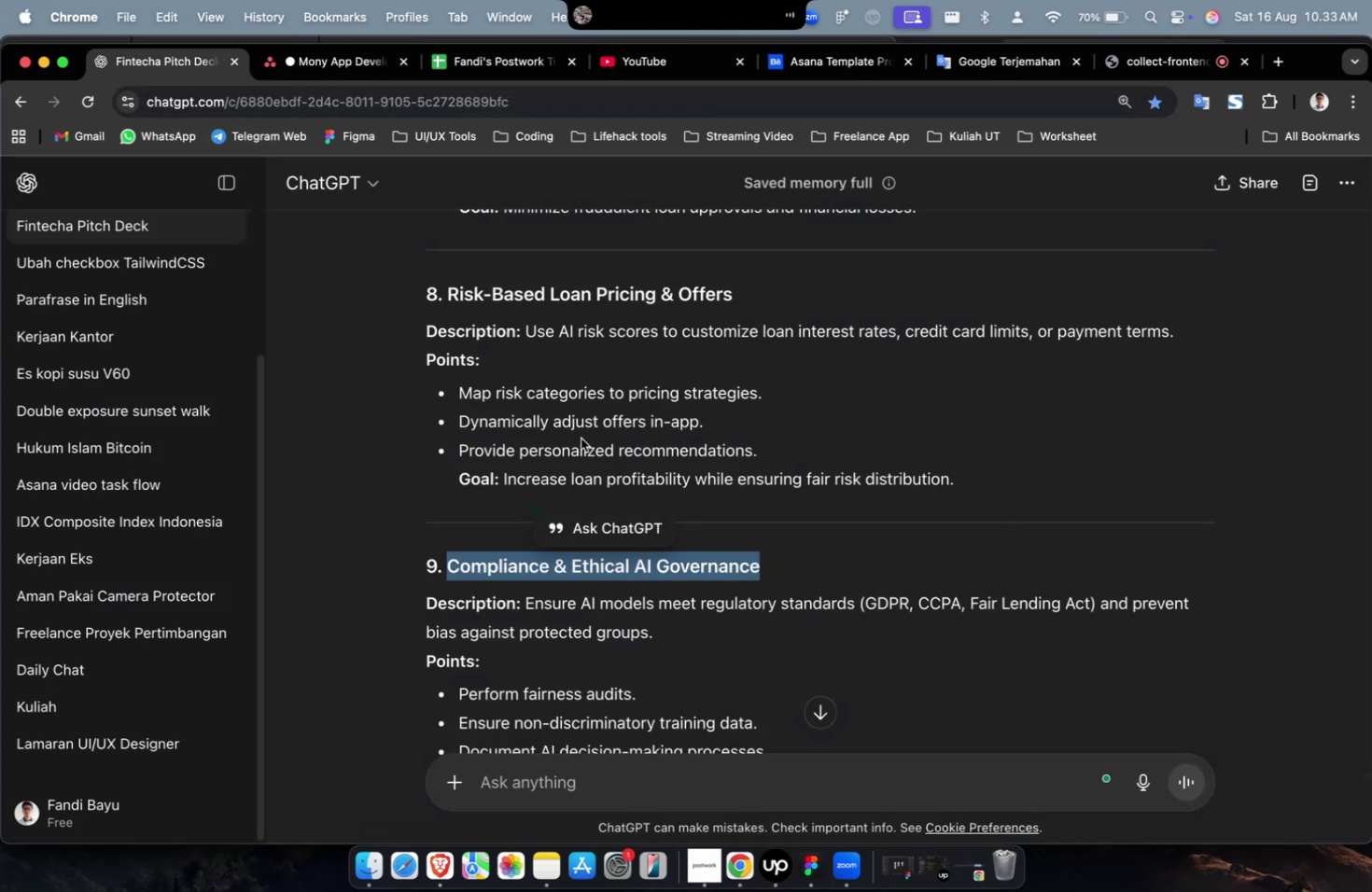 
scroll: coordinate [605, 455], scroll_direction: down, amount: 8.0
 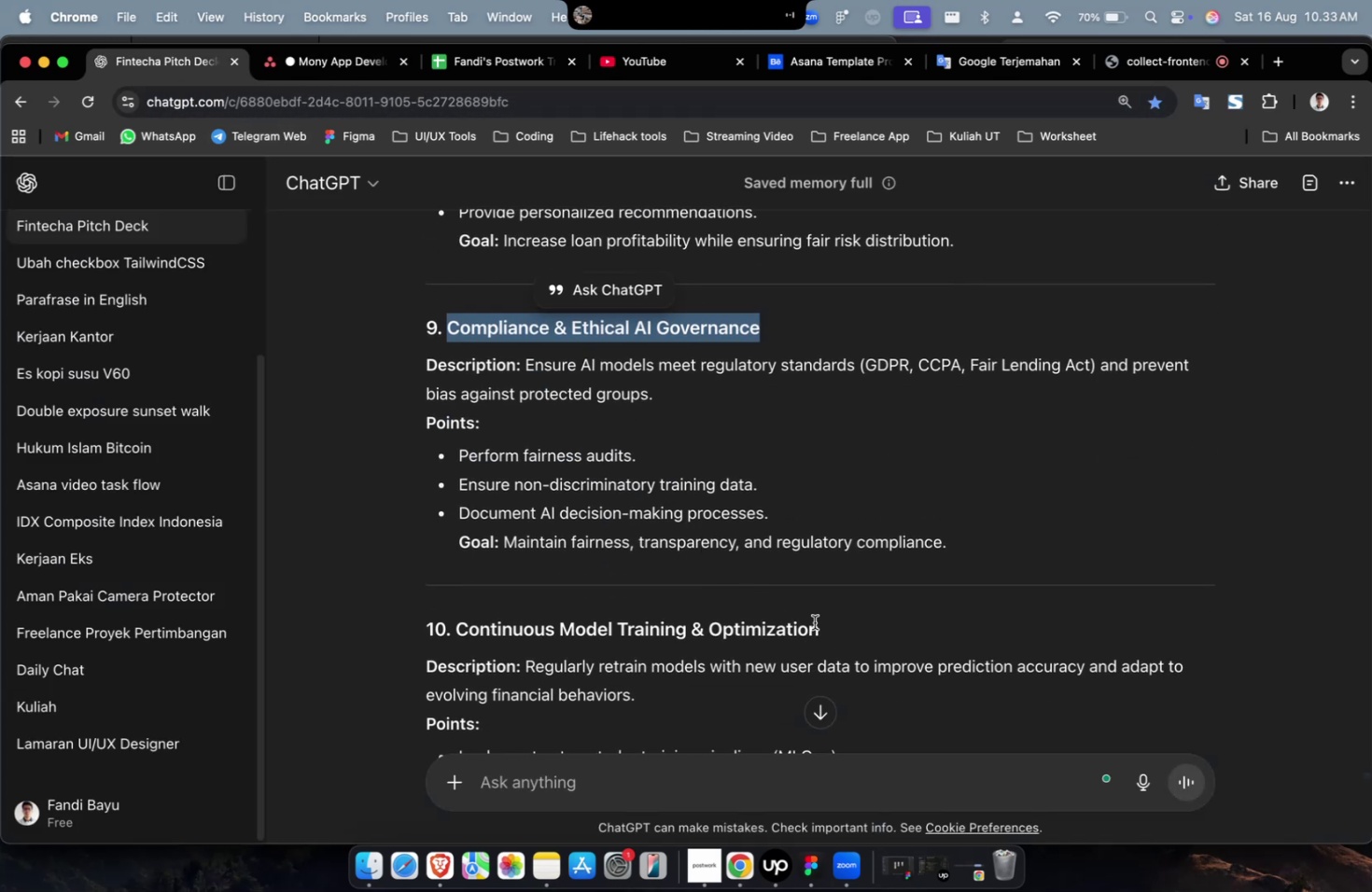 
left_click_drag(start_coordinate=[837, 628], to_coordinate=[460, 624])
 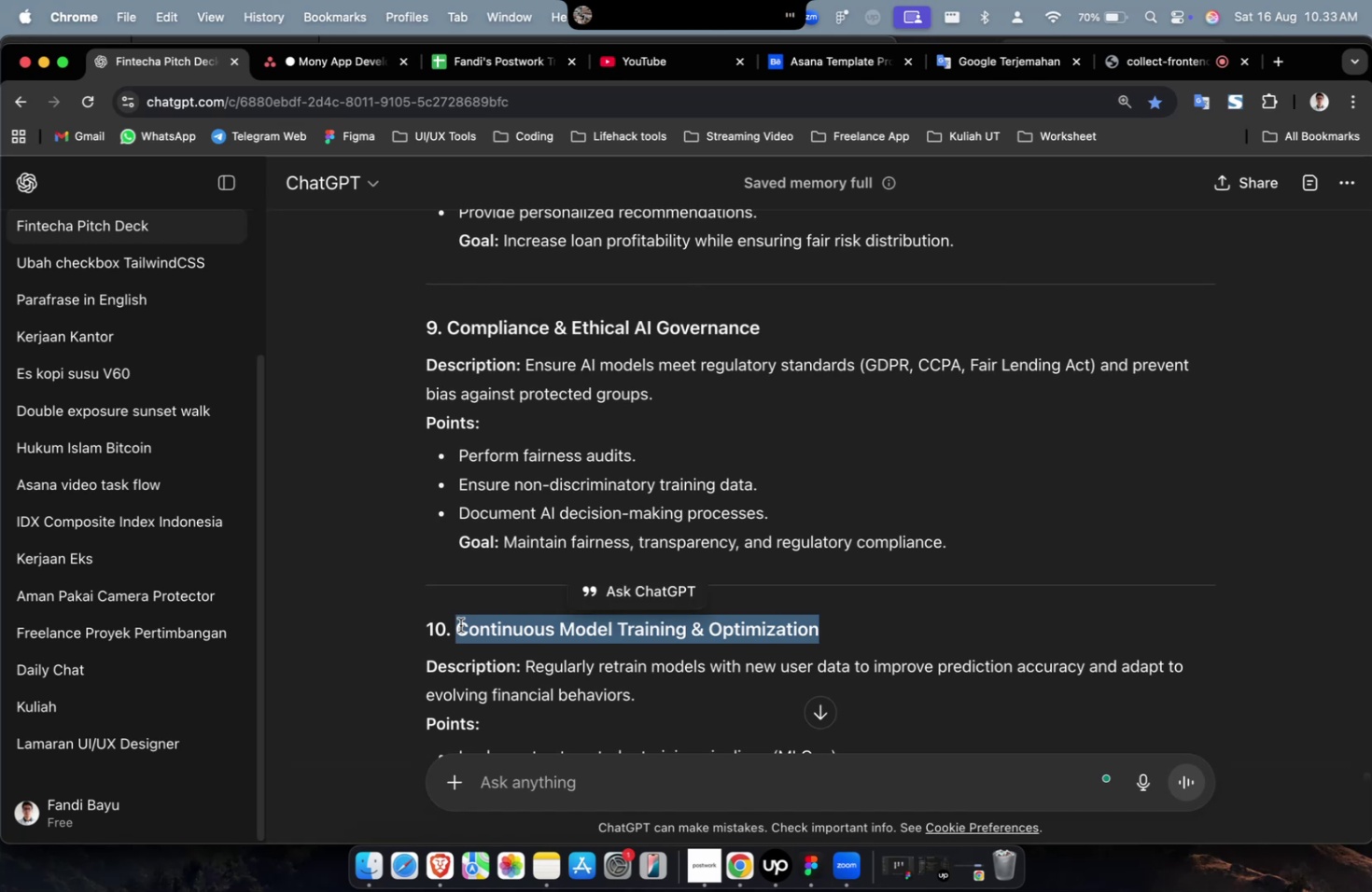 
key(Meta+C)
 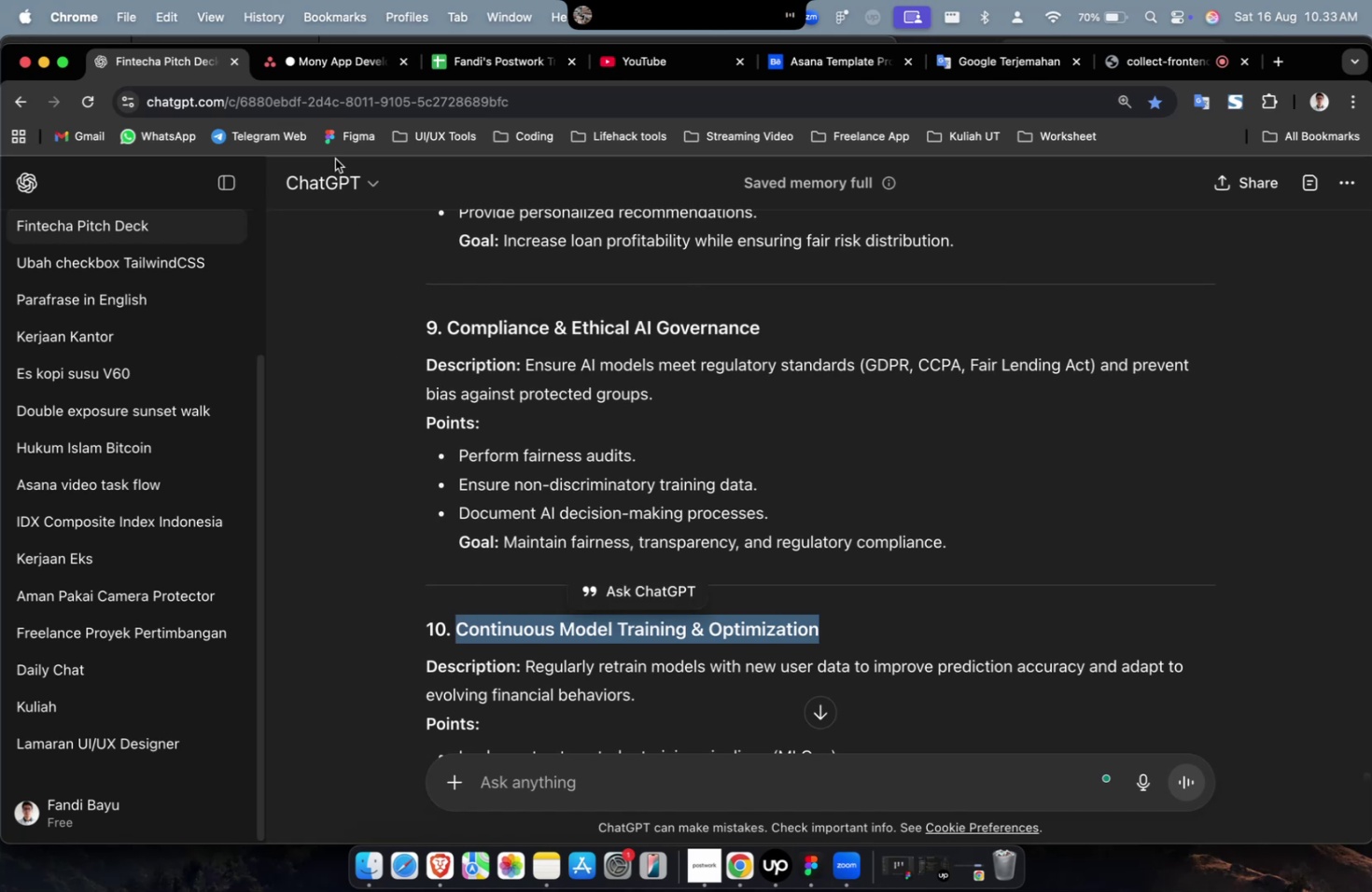 
key(Meta+C)
 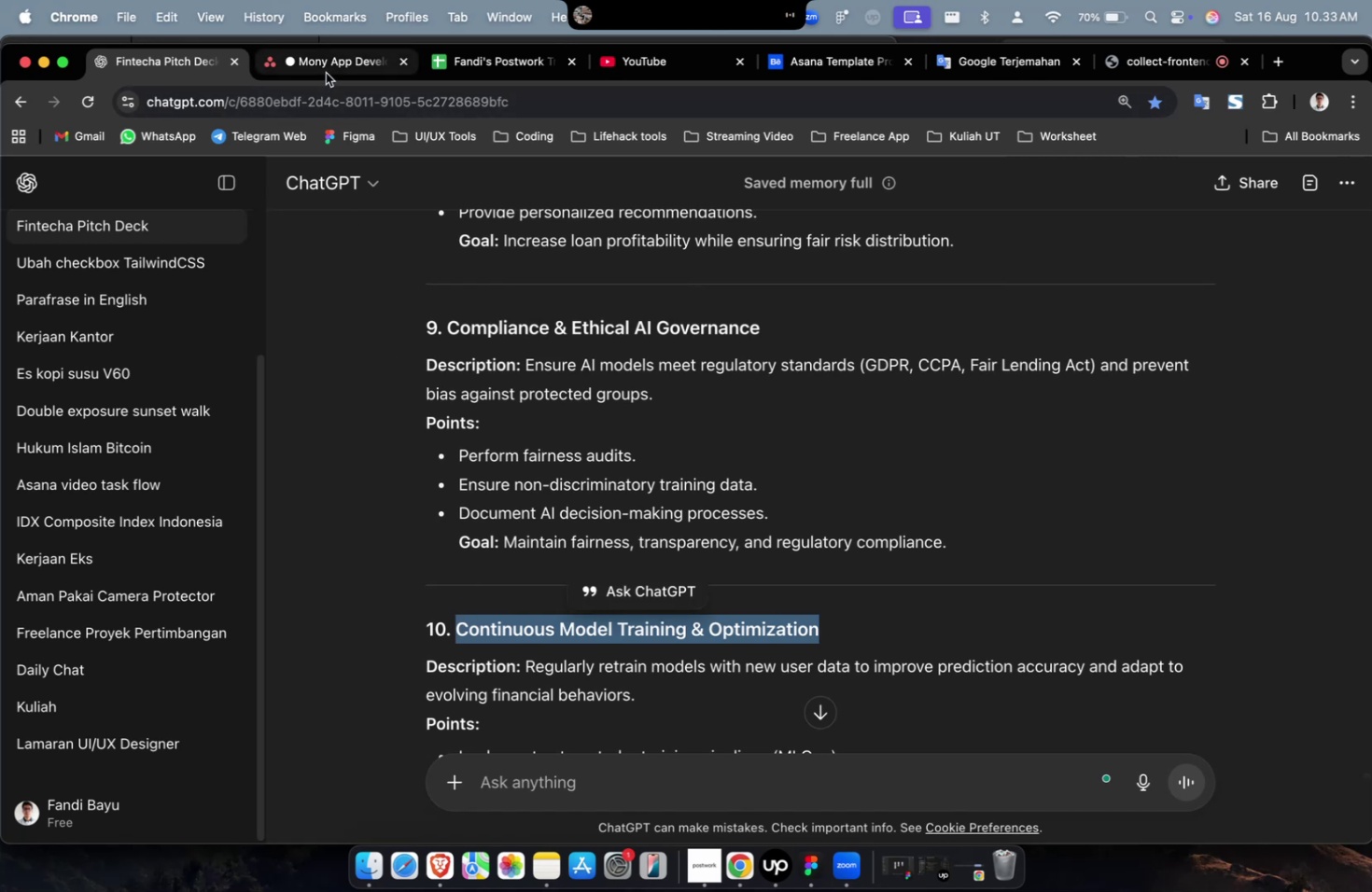 
left_click([326, 73])
 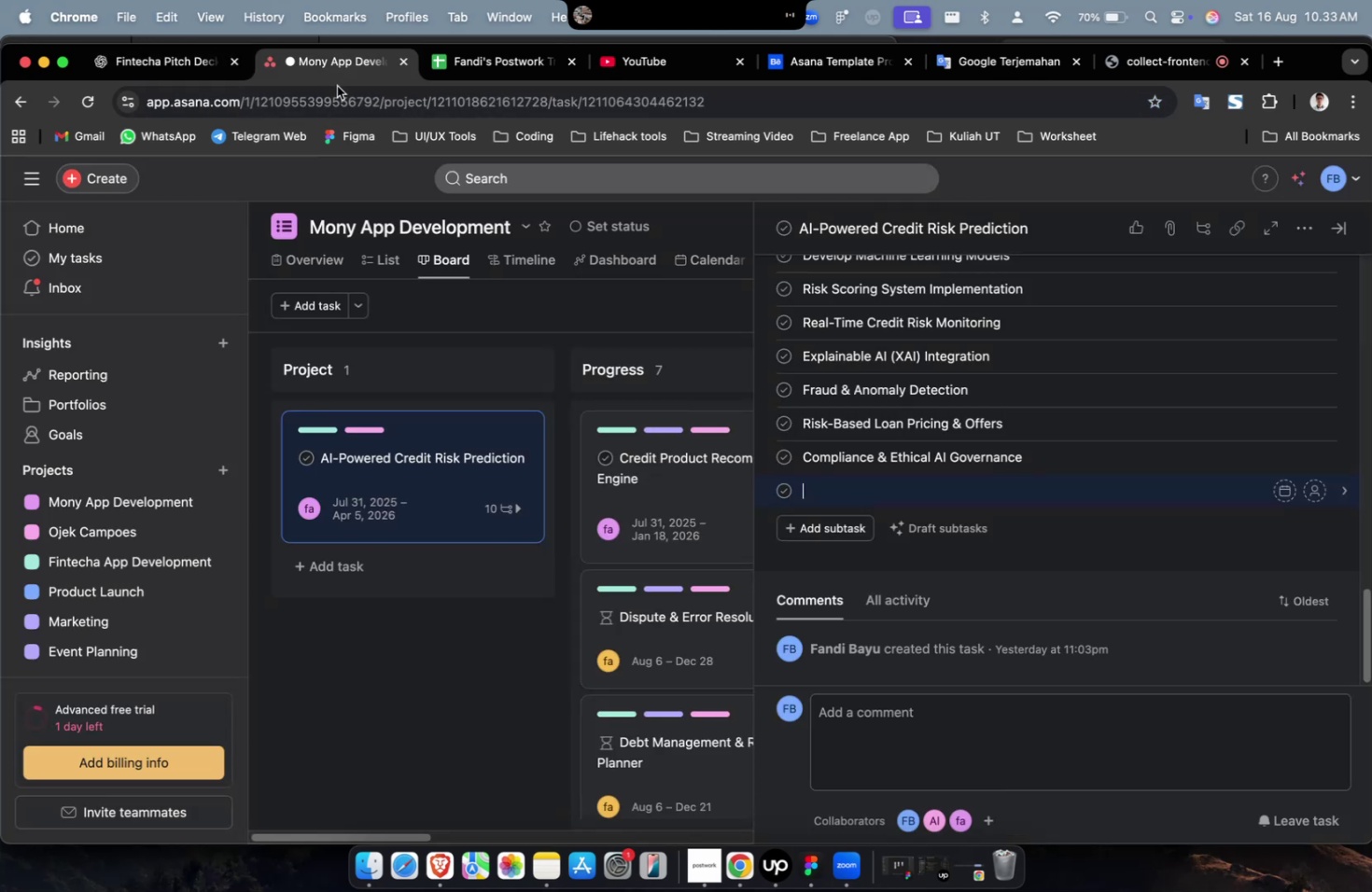 
key(Meta+V)
 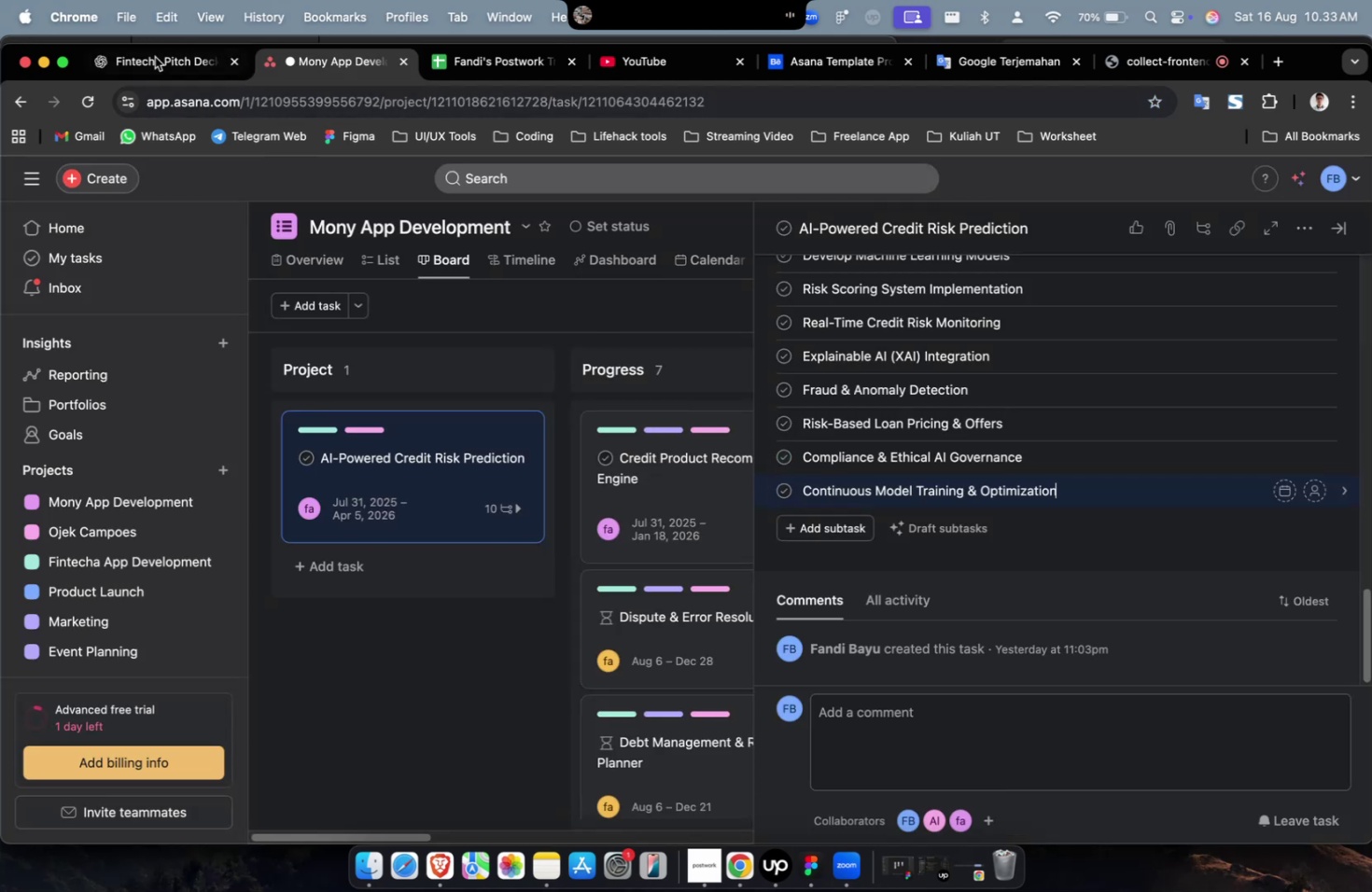 
left_click([153, 55])
 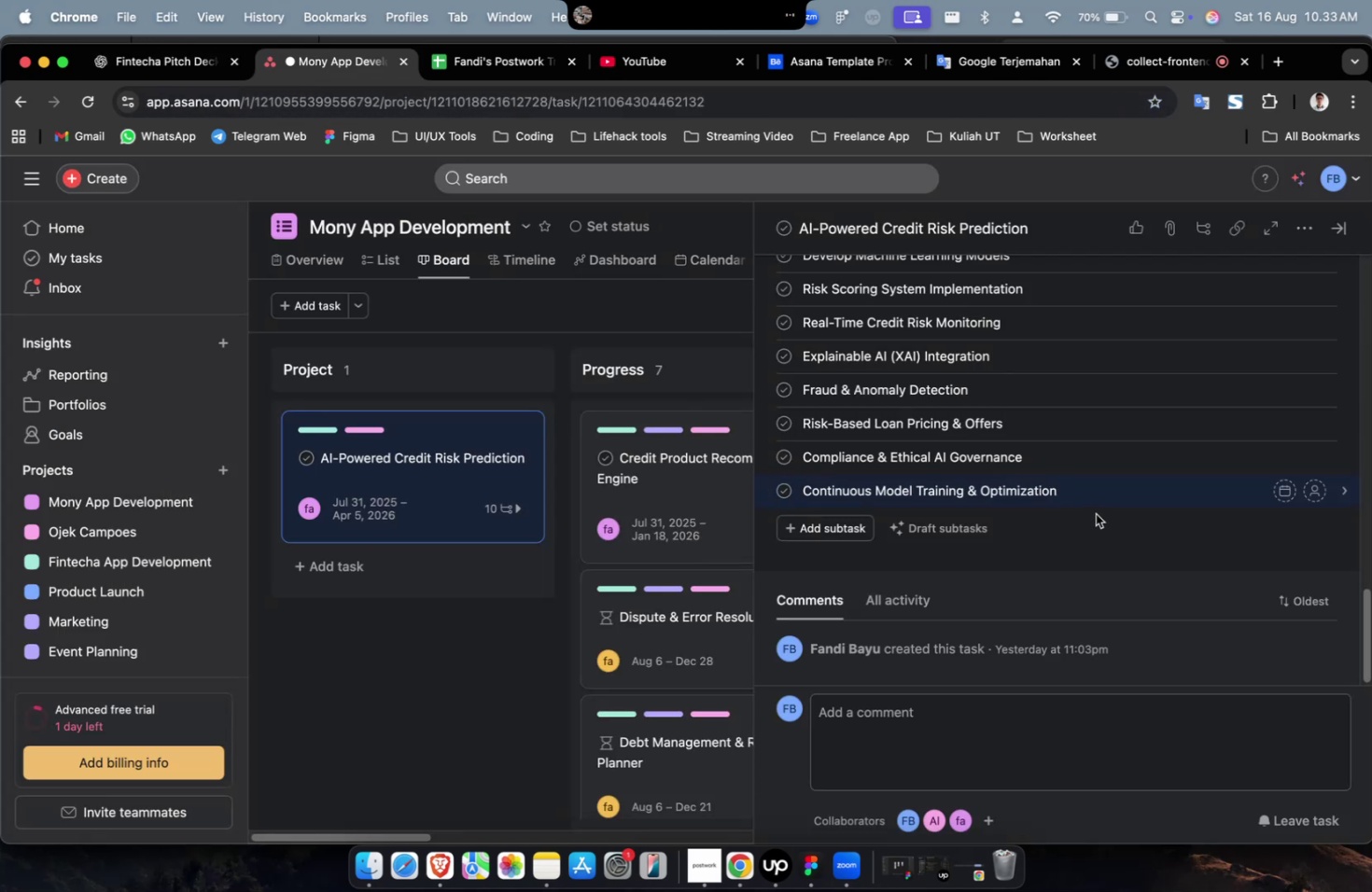 
double_click([1113, 501])
 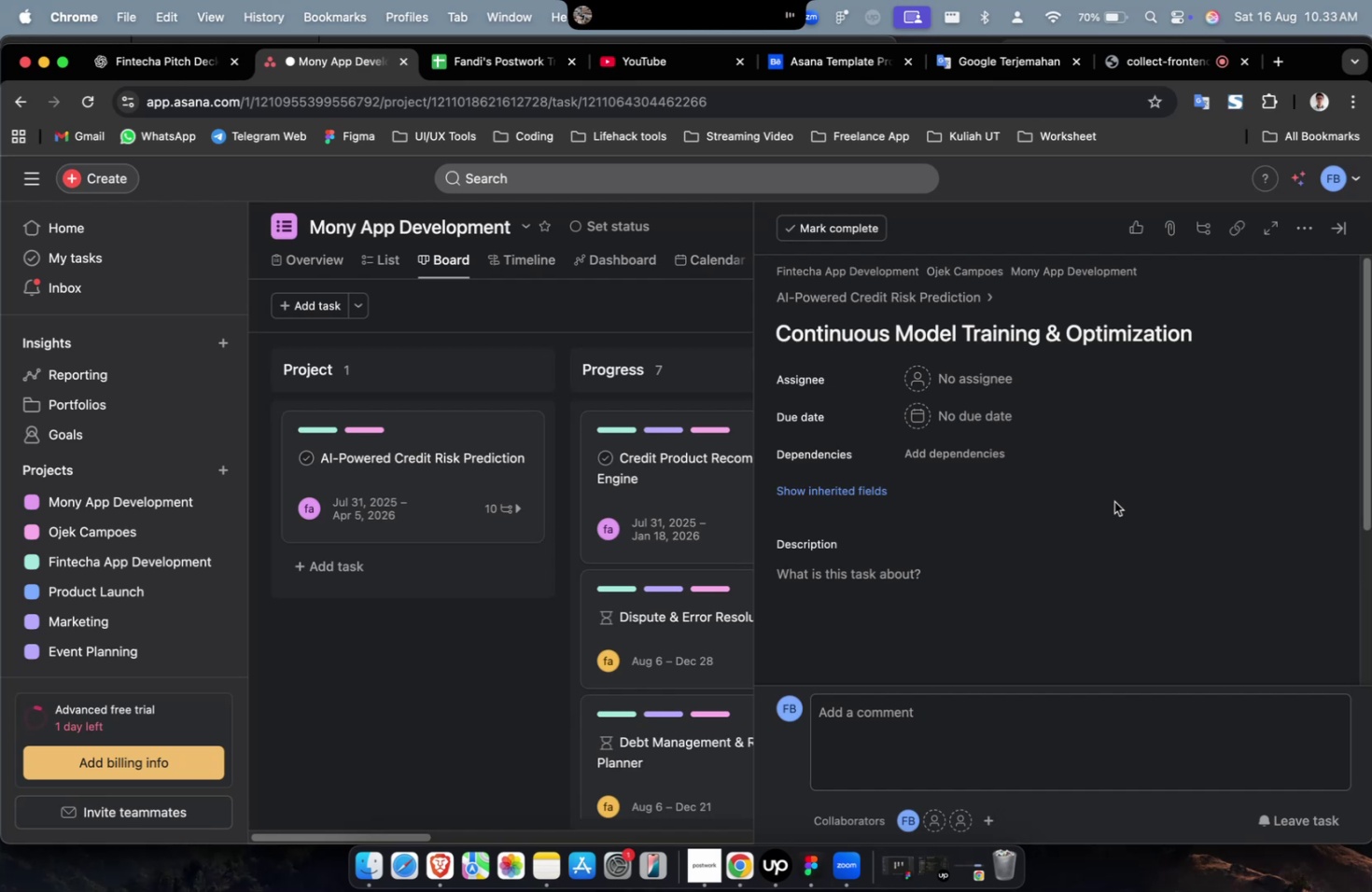 
wait(12.04)
 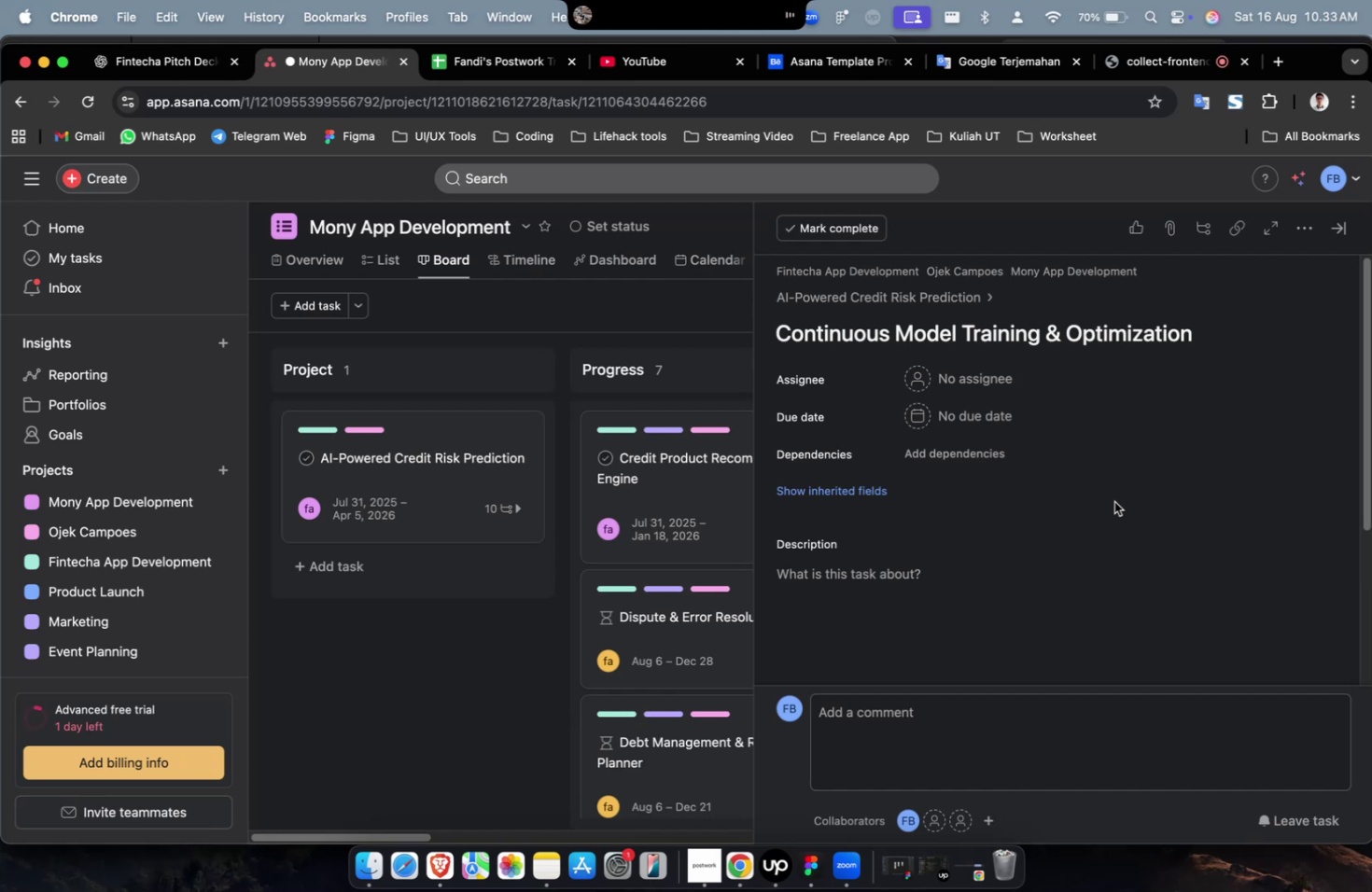 
left_click([970, 389])
 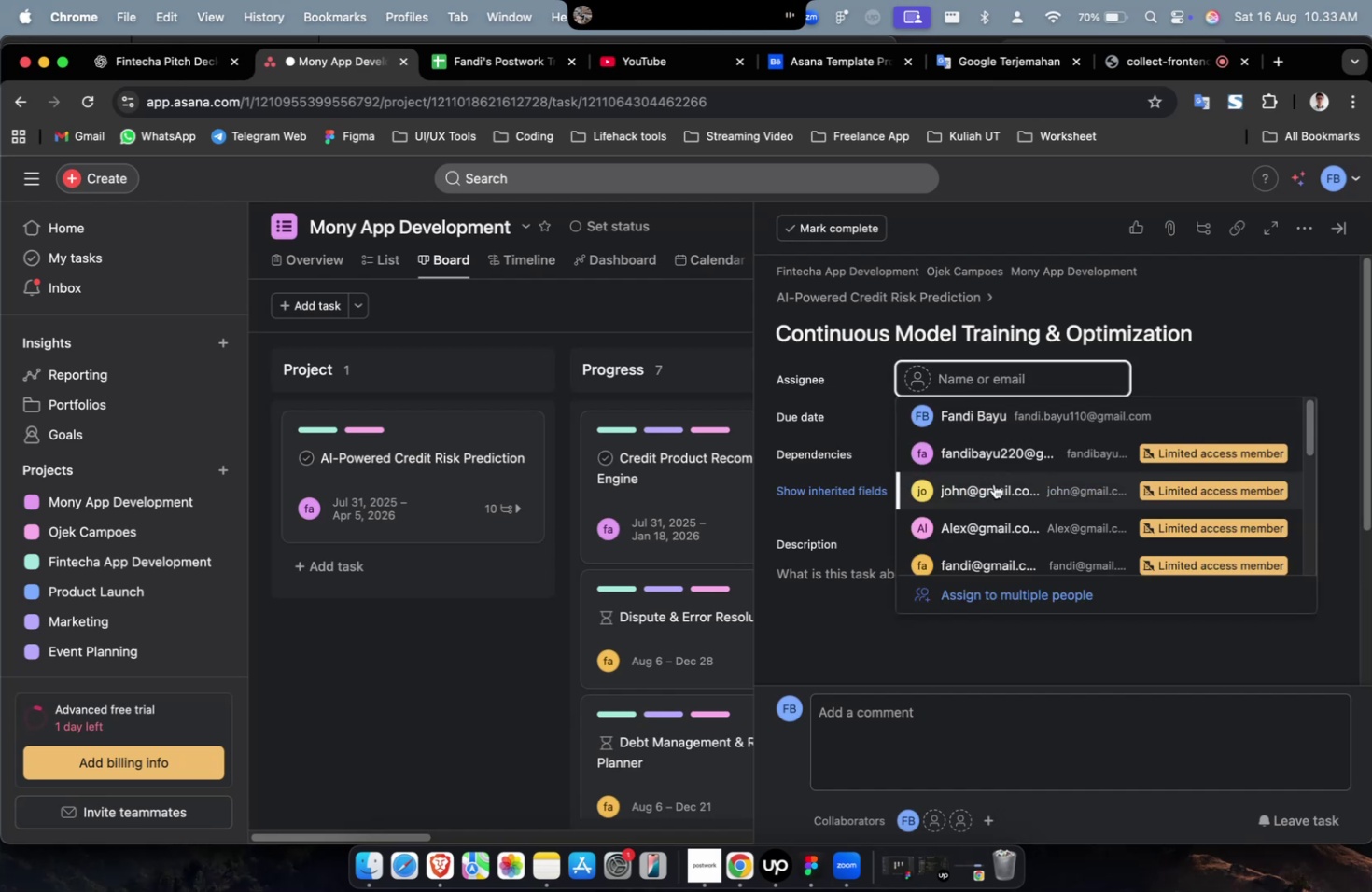 
left_click([993, 485])
 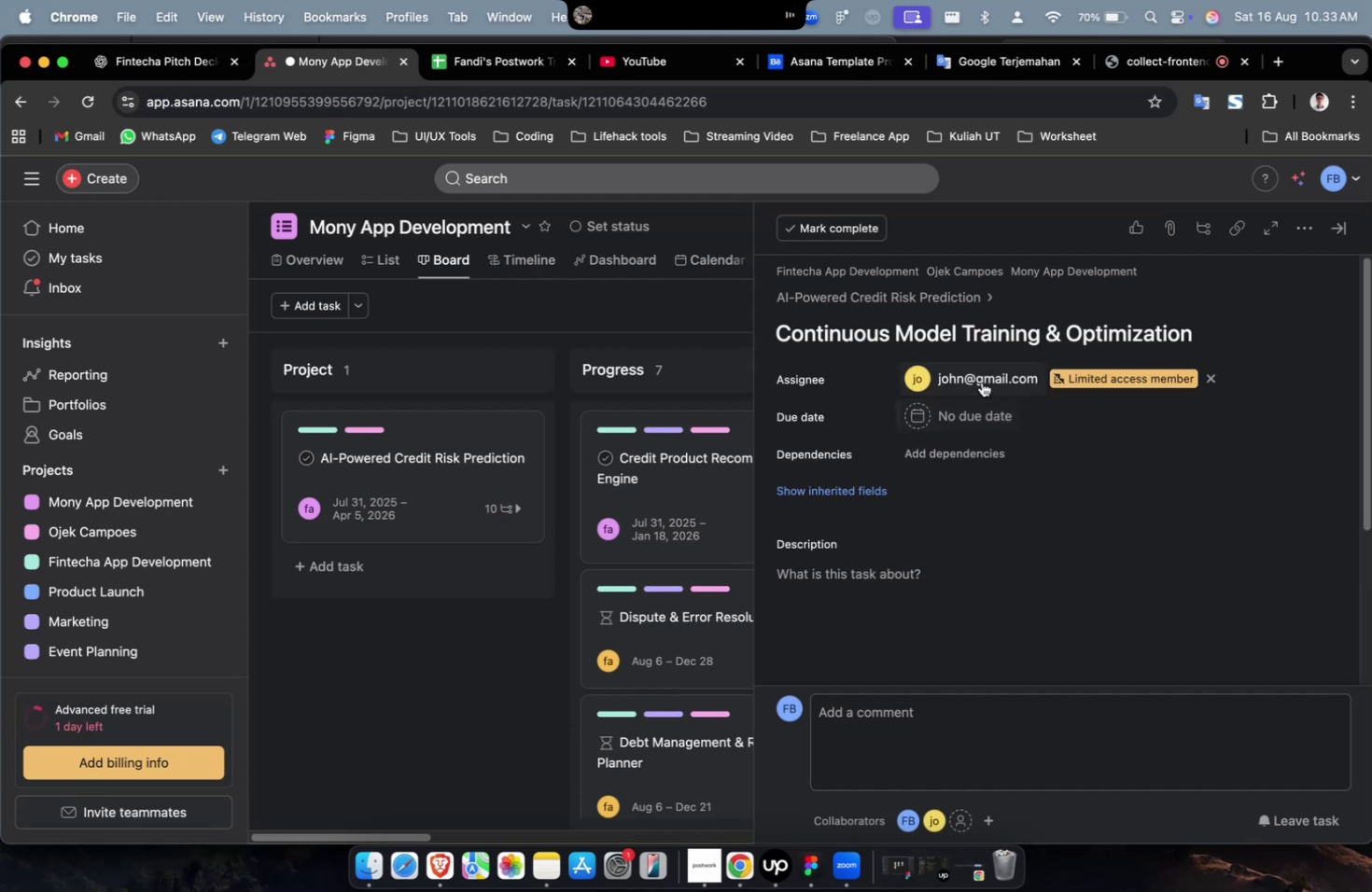 
double_click([981, 369])
 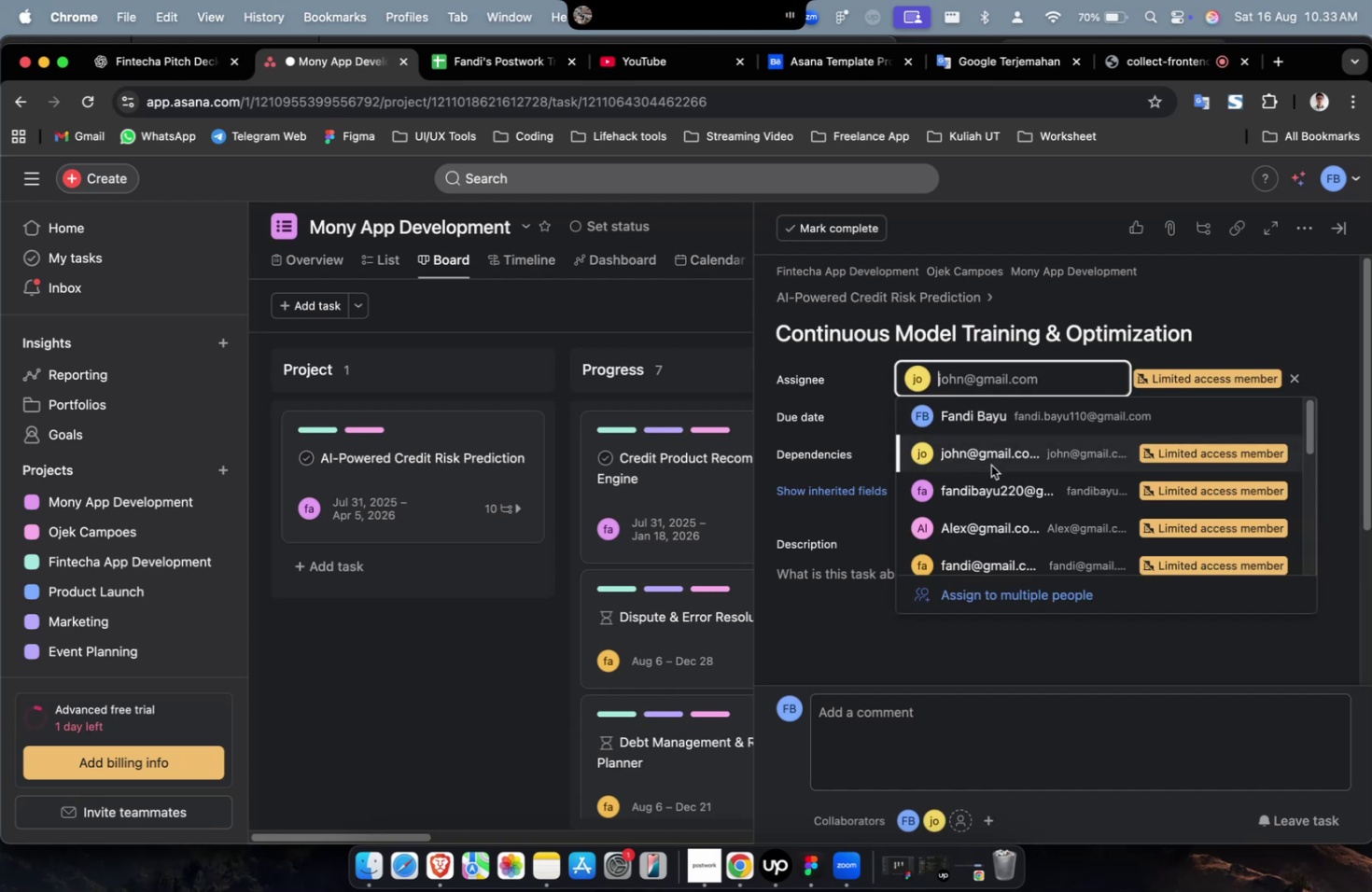 
scroll: coordinate [990, 469], scroll_direction: down, amount: 9.0
 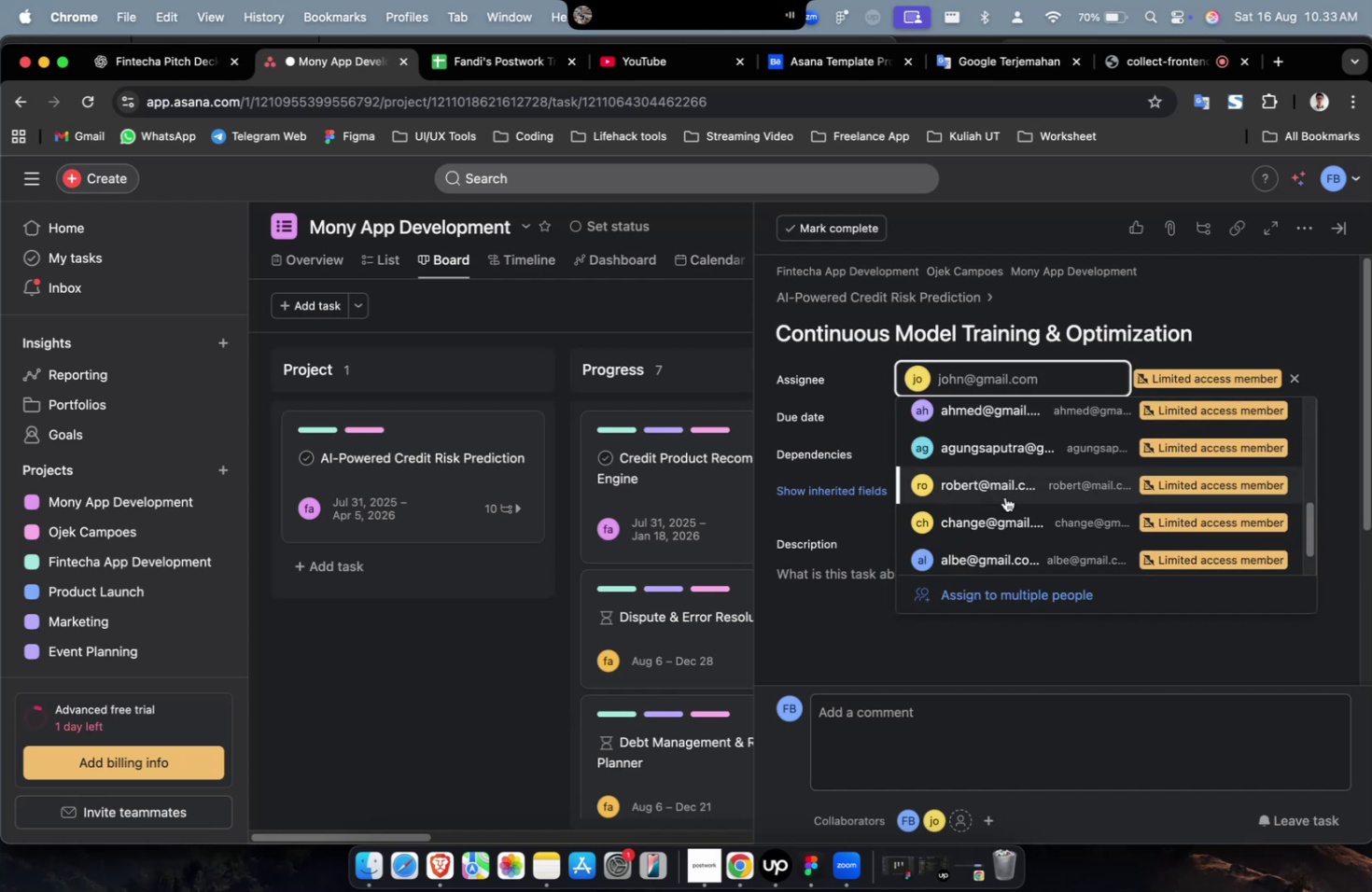 
left_click([1004, 496])
 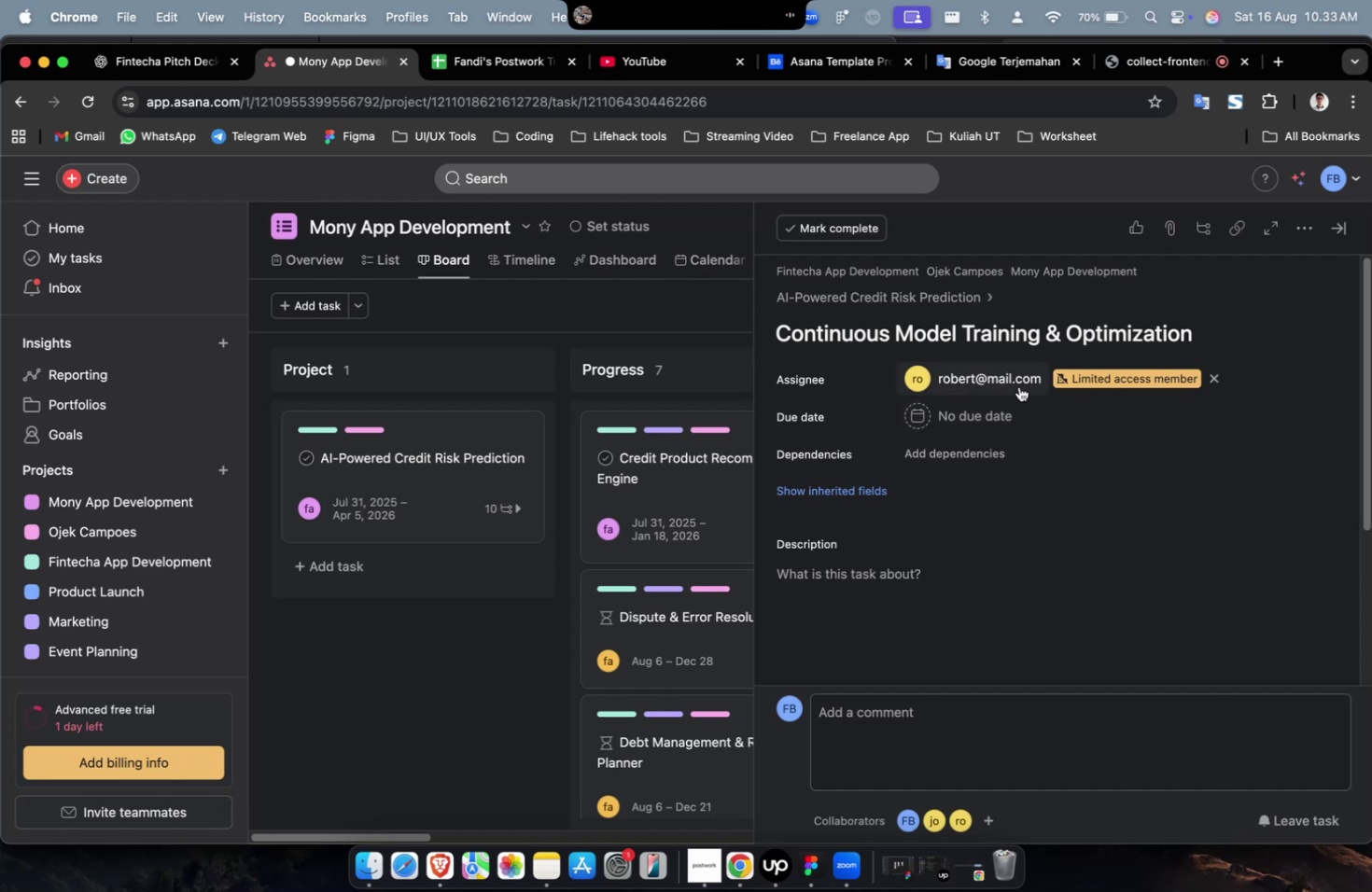 
double_click([1020, 376])
 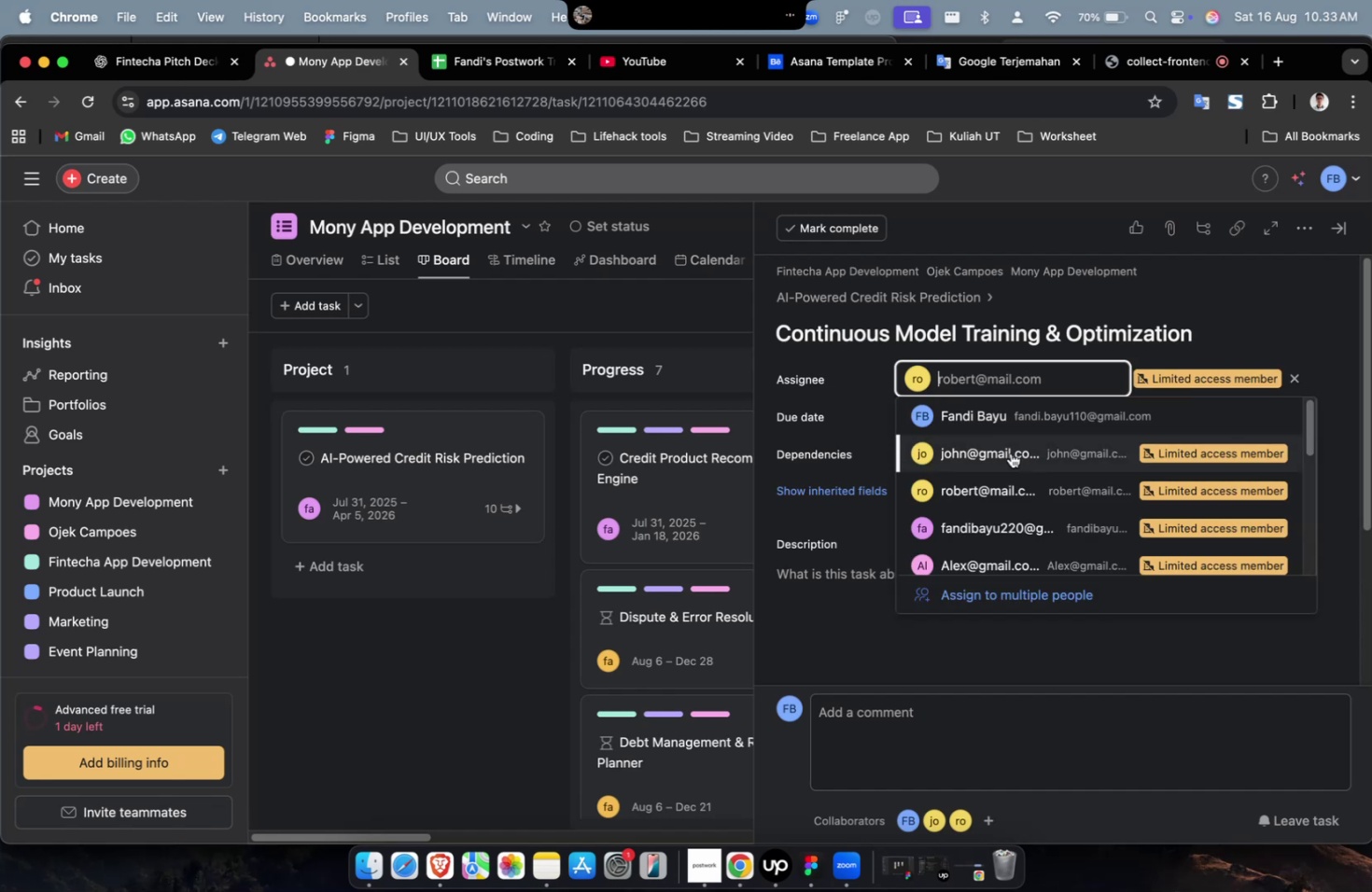 
scroll: coordinate [1010, 453], scroll_direction: down, amount: 13.0
 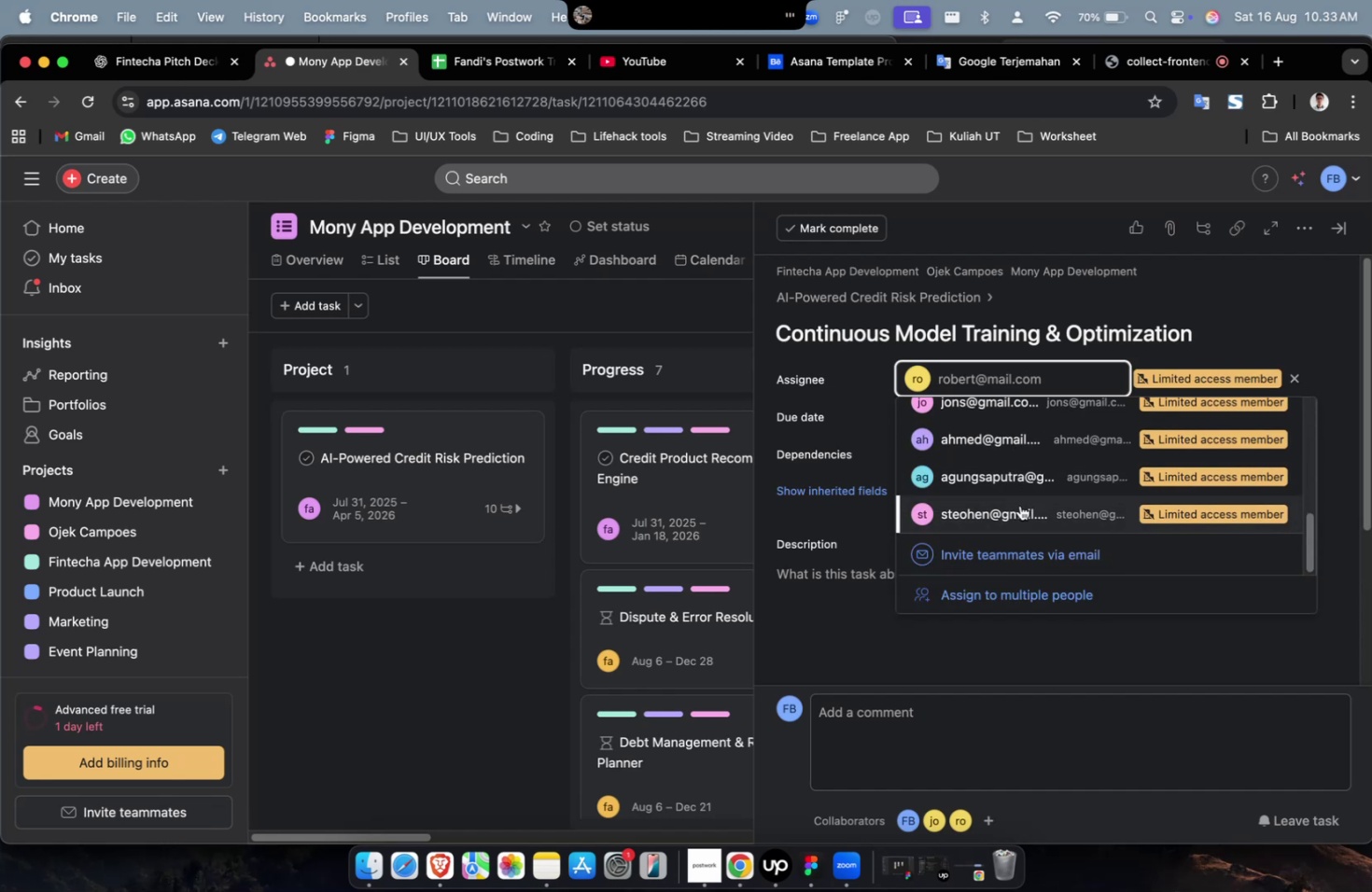 
left_click([1019, 505])
 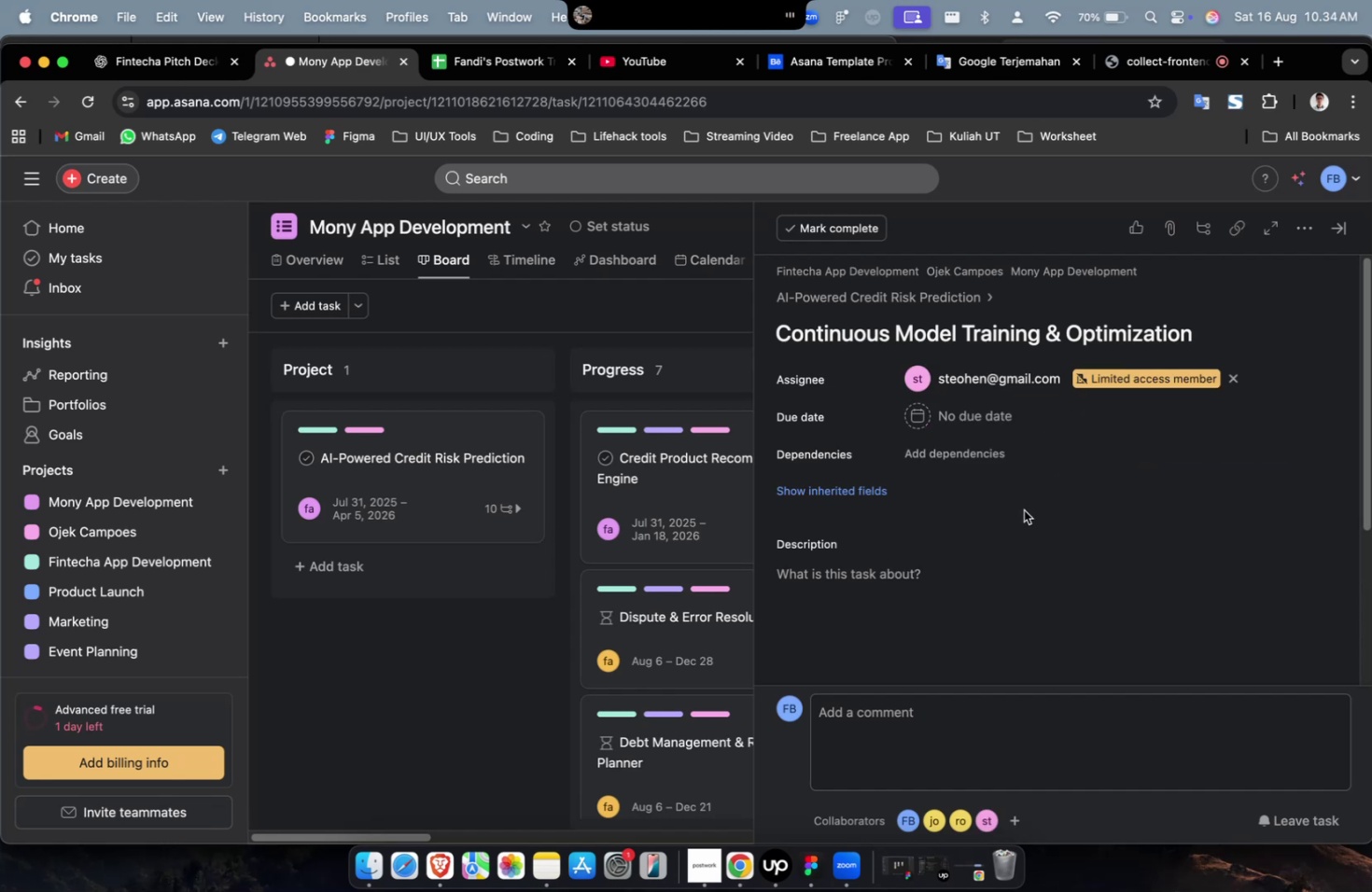 
double_click([978, 463])
 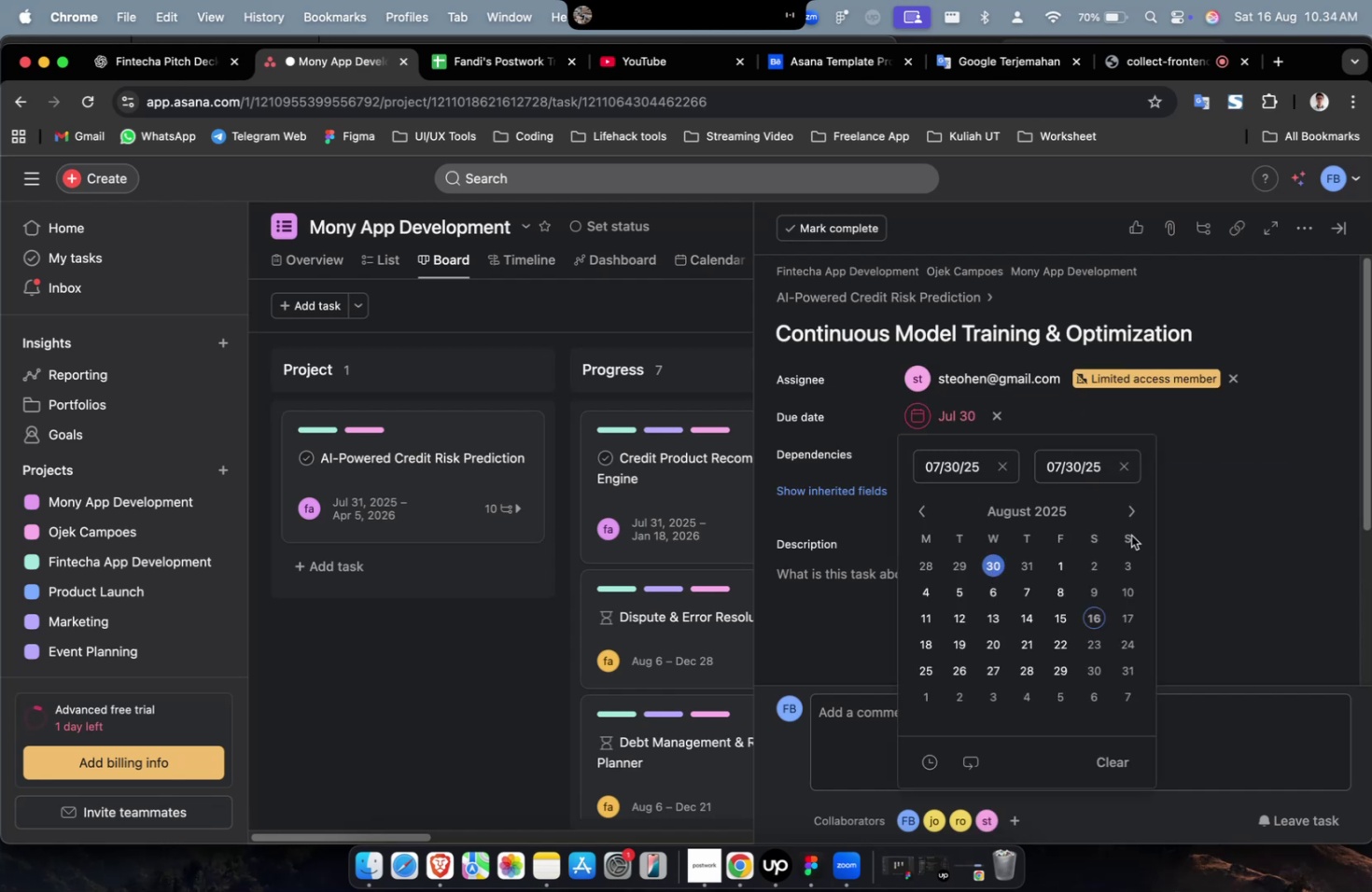 
triple_click([1137, 523])
 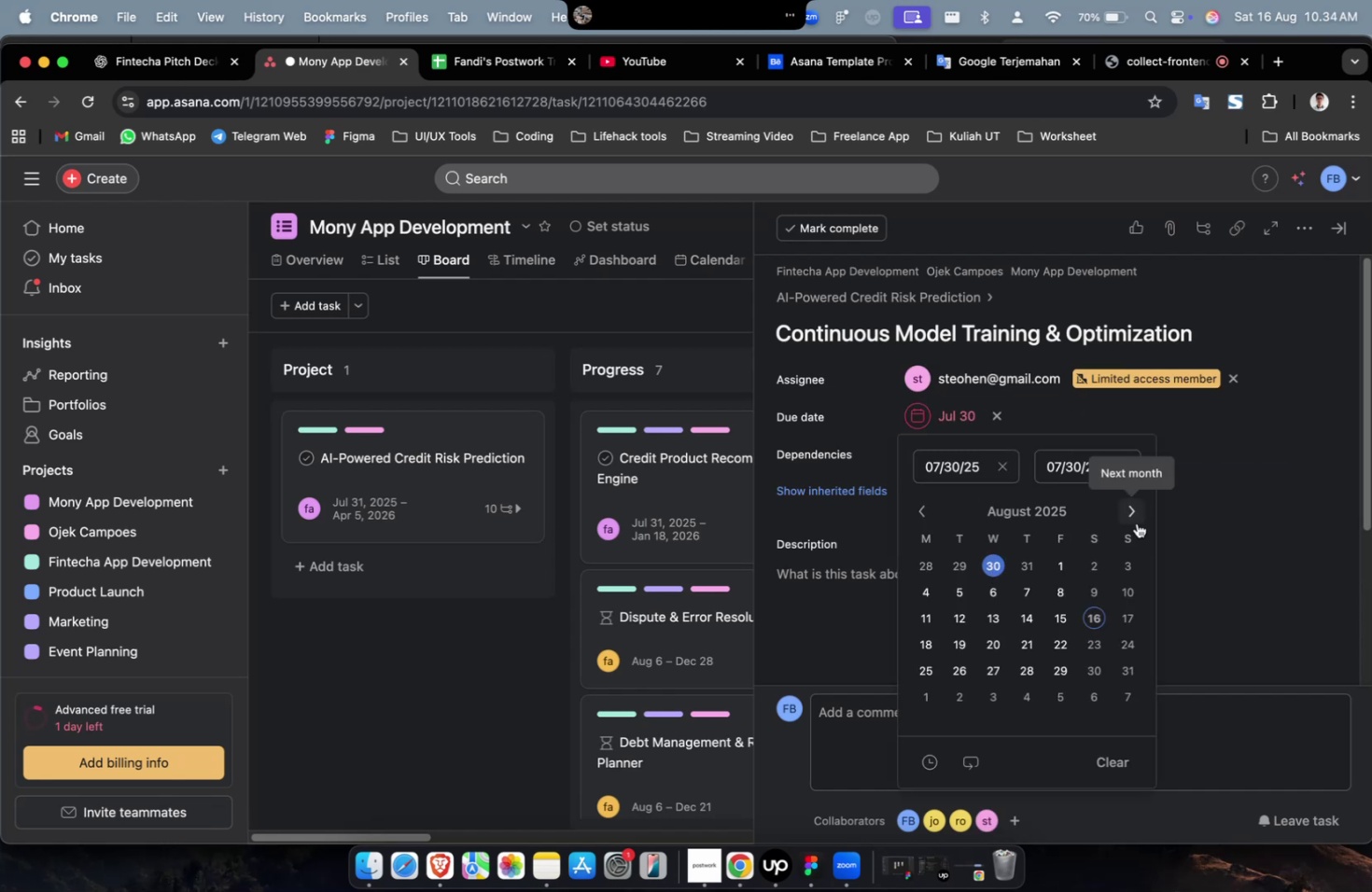 
triple_click([1136, 523])
 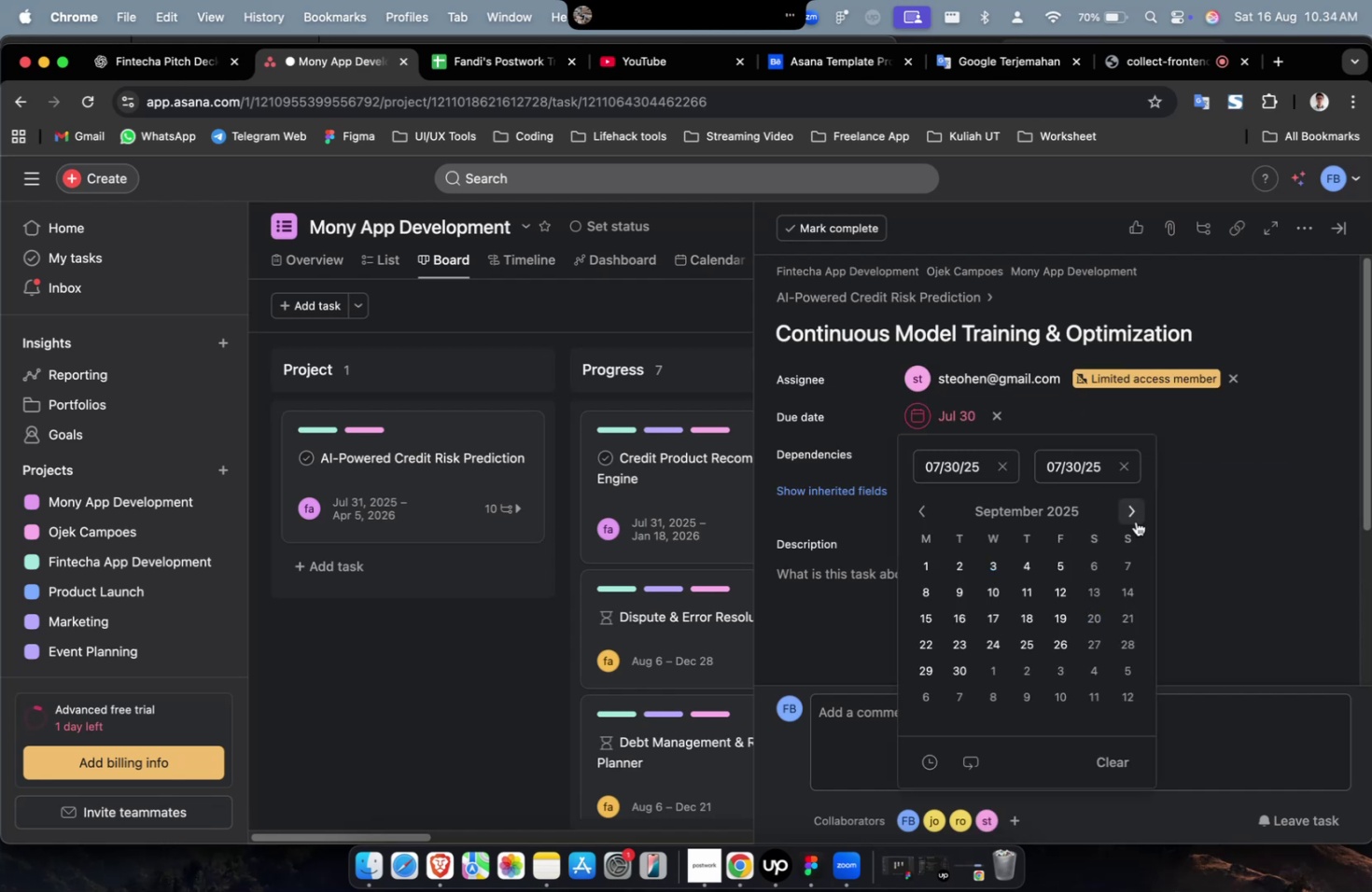 
triple_click([1135, 521])
 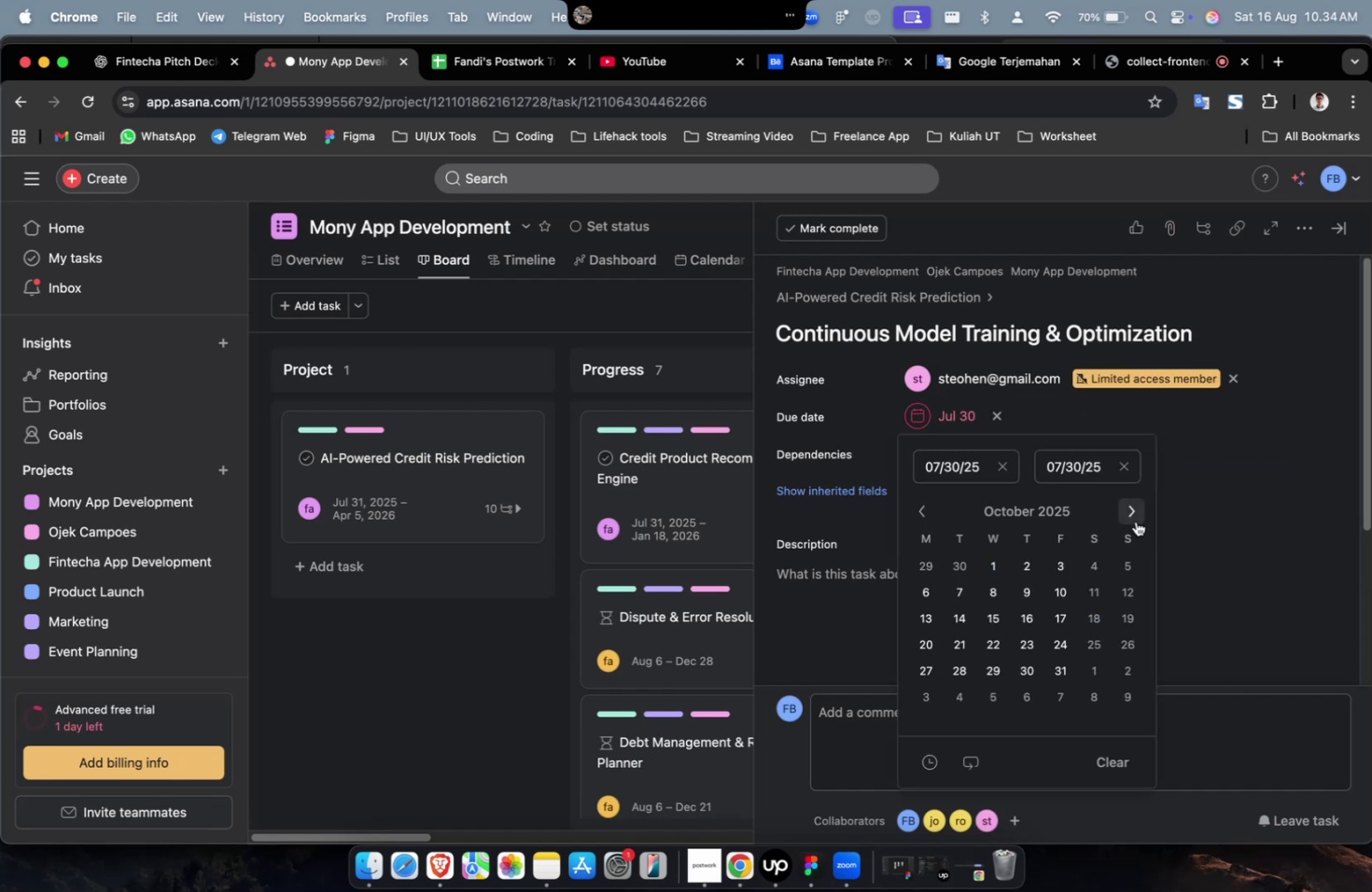 
triple_click([1135, 521])
 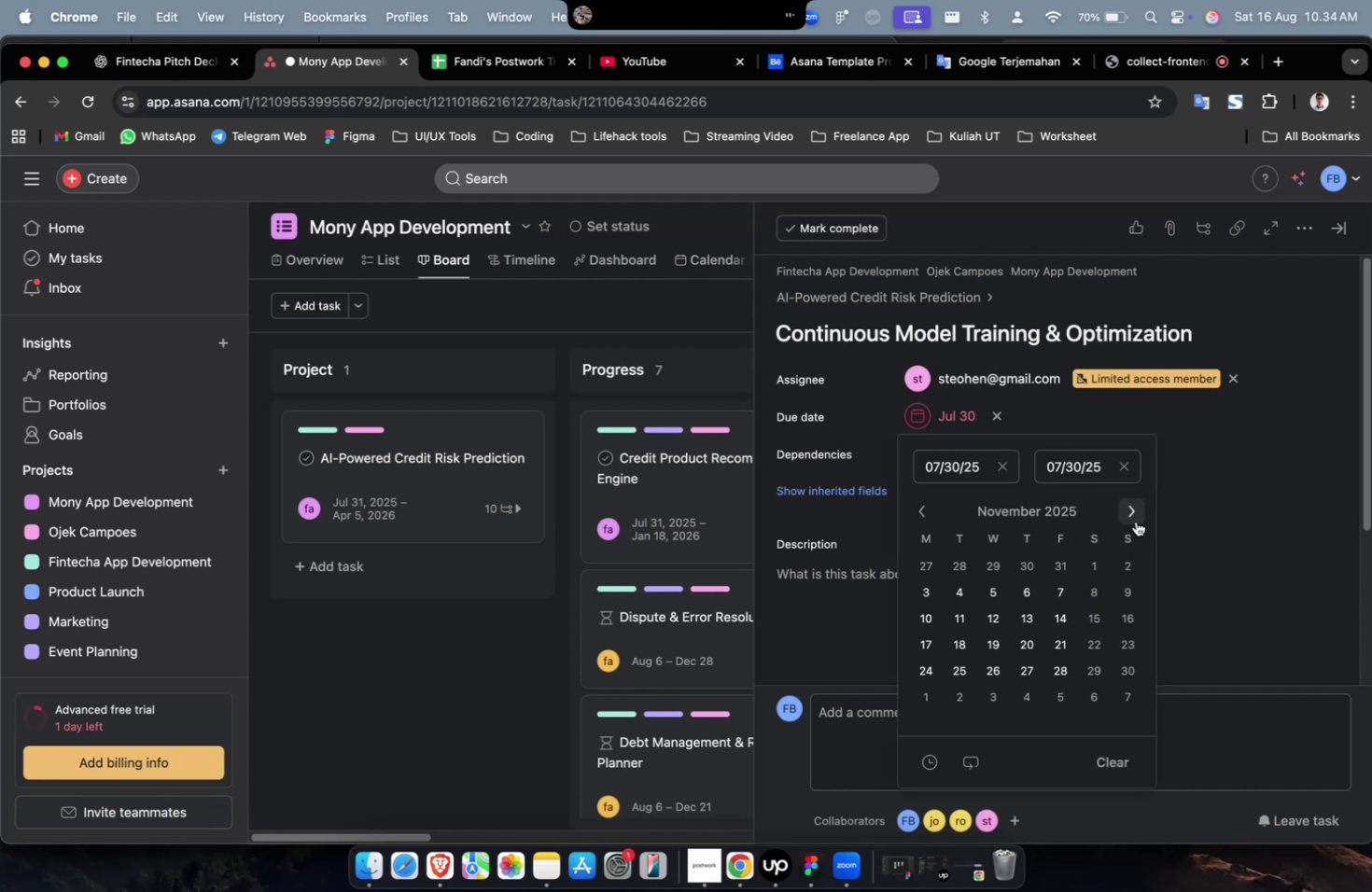 
triple_click([1135, 521])
 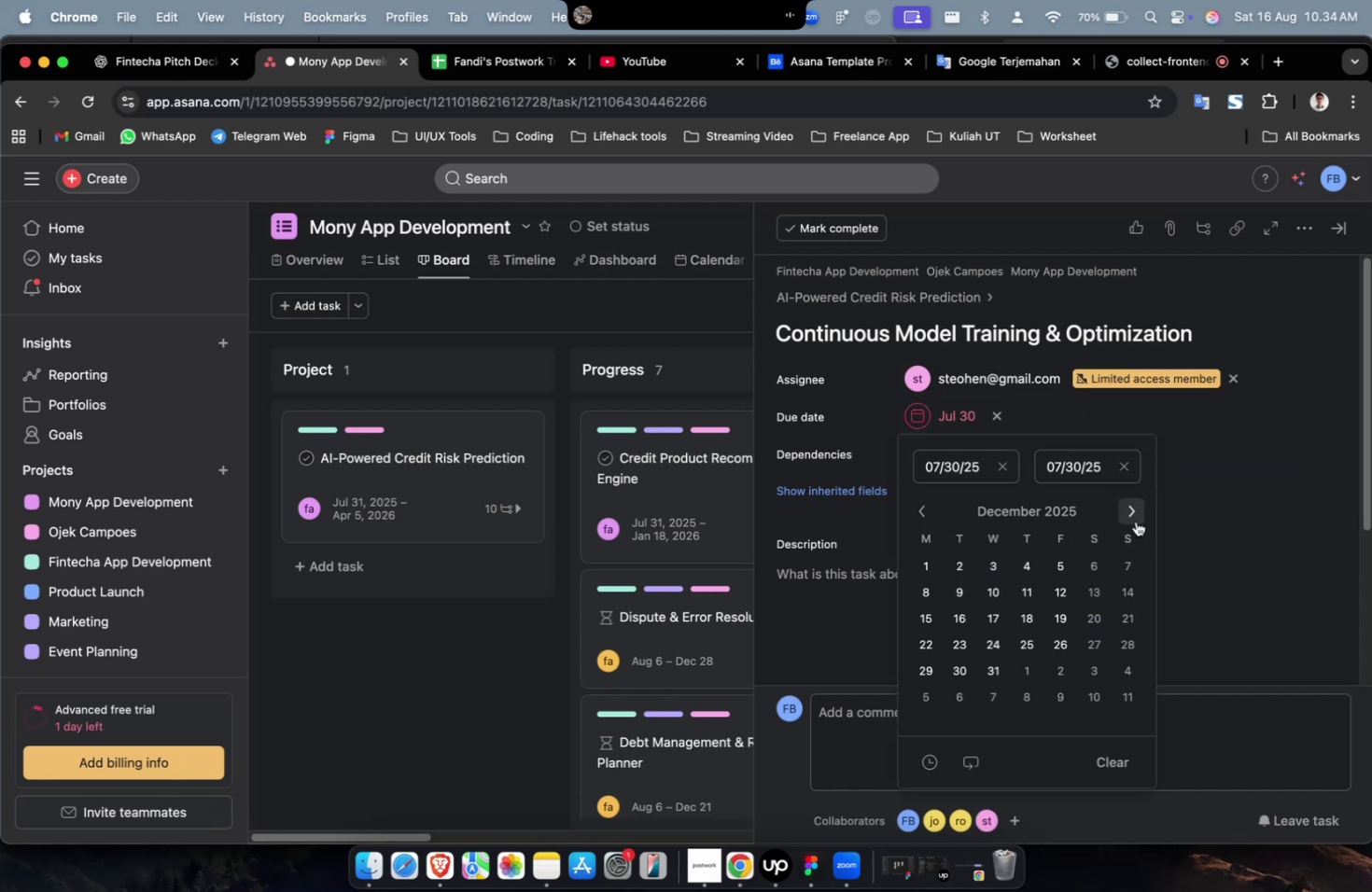 
triple_click([1135, 521])
 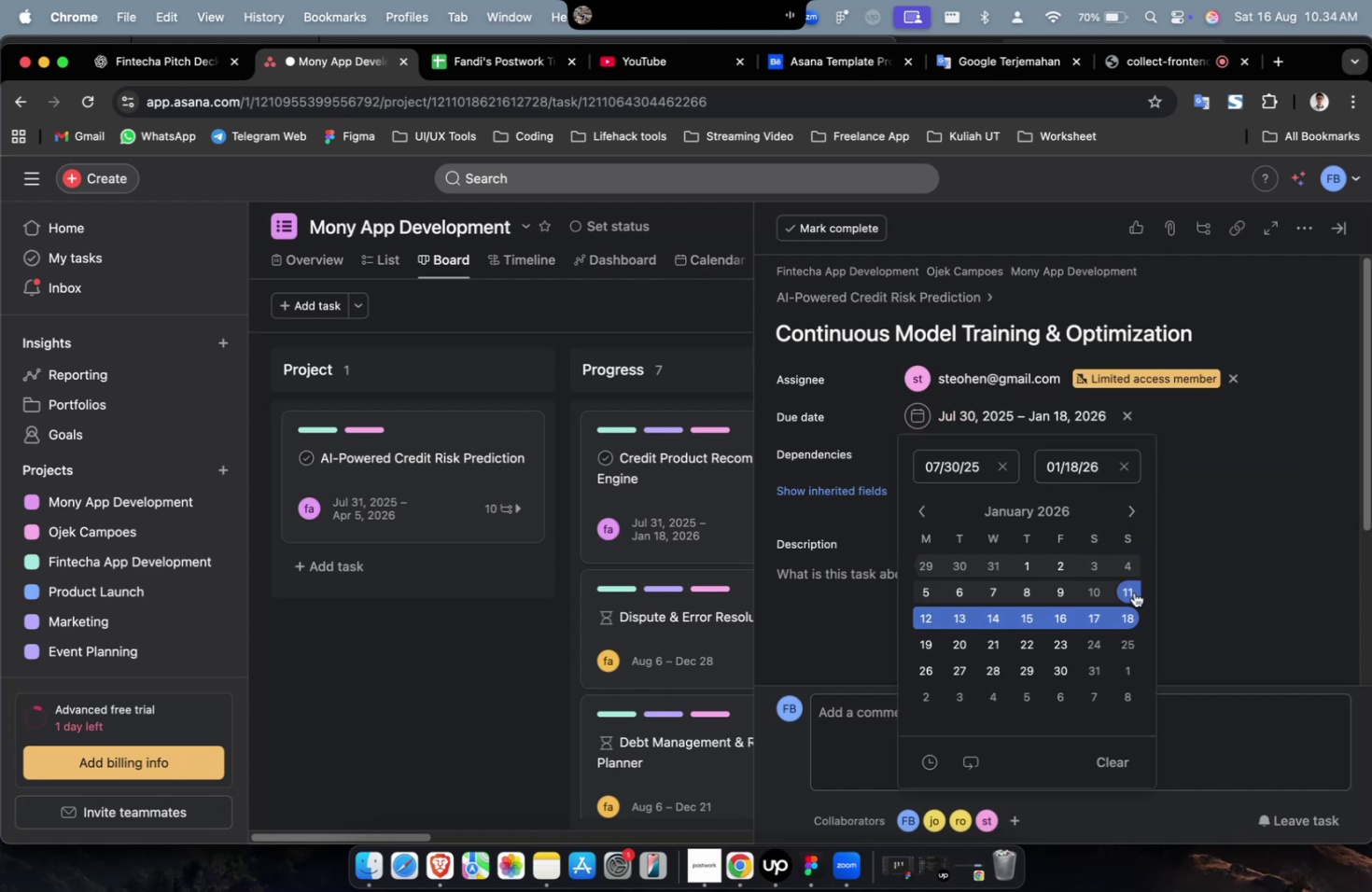 
triple_click([1207, 447])
 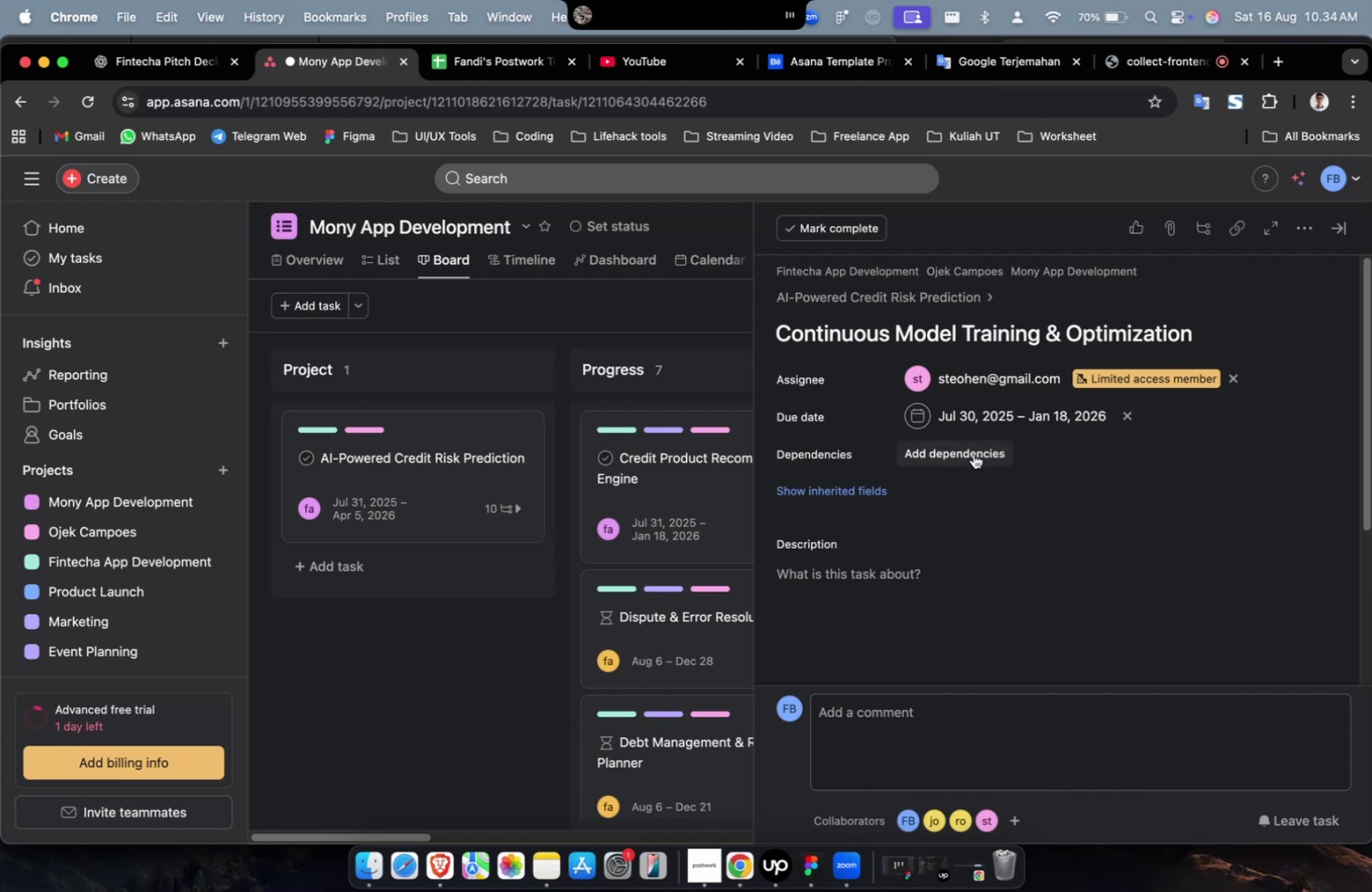 
triple_click([970, 456])
 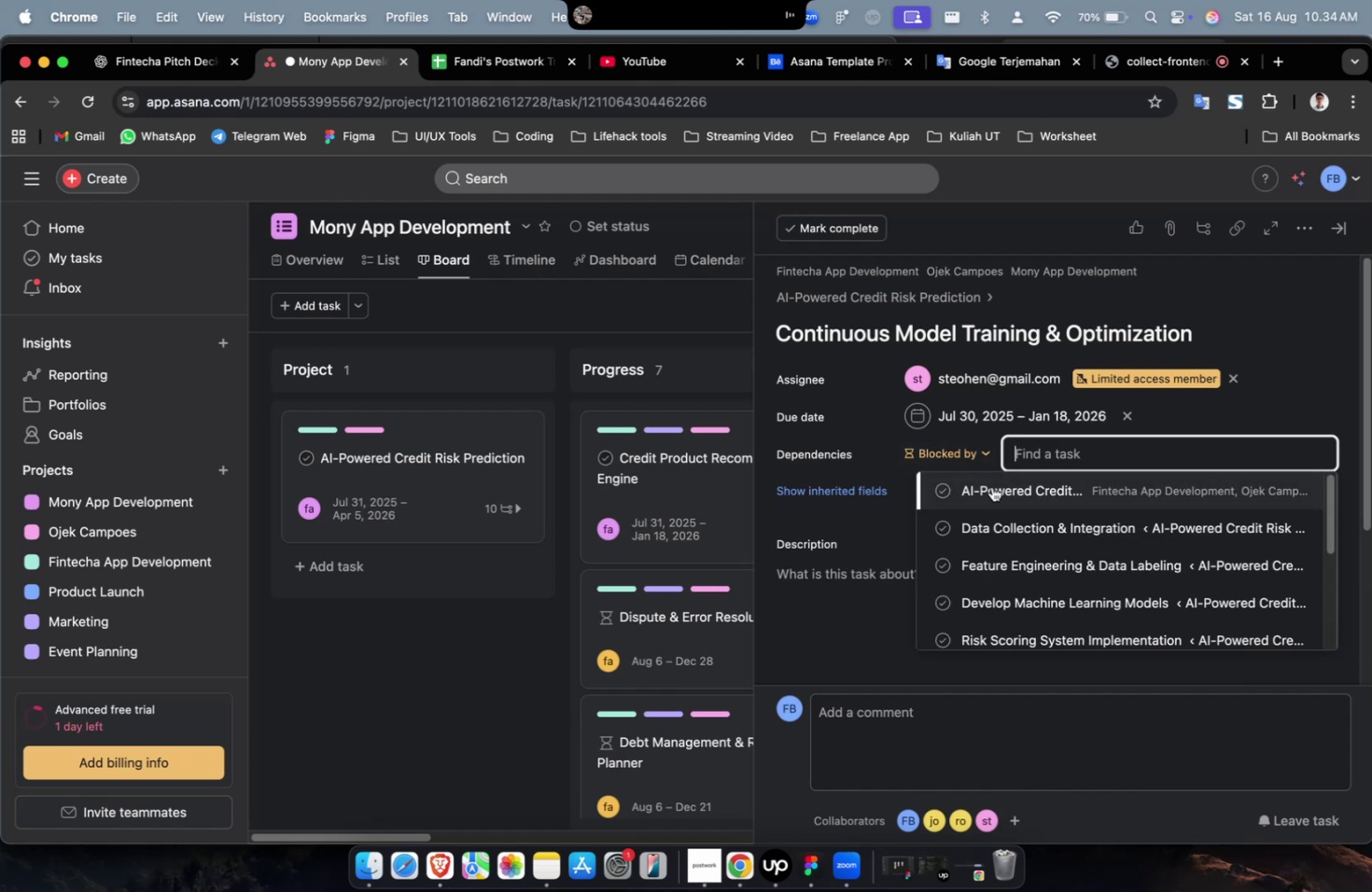 
triple_click([994, 491])
 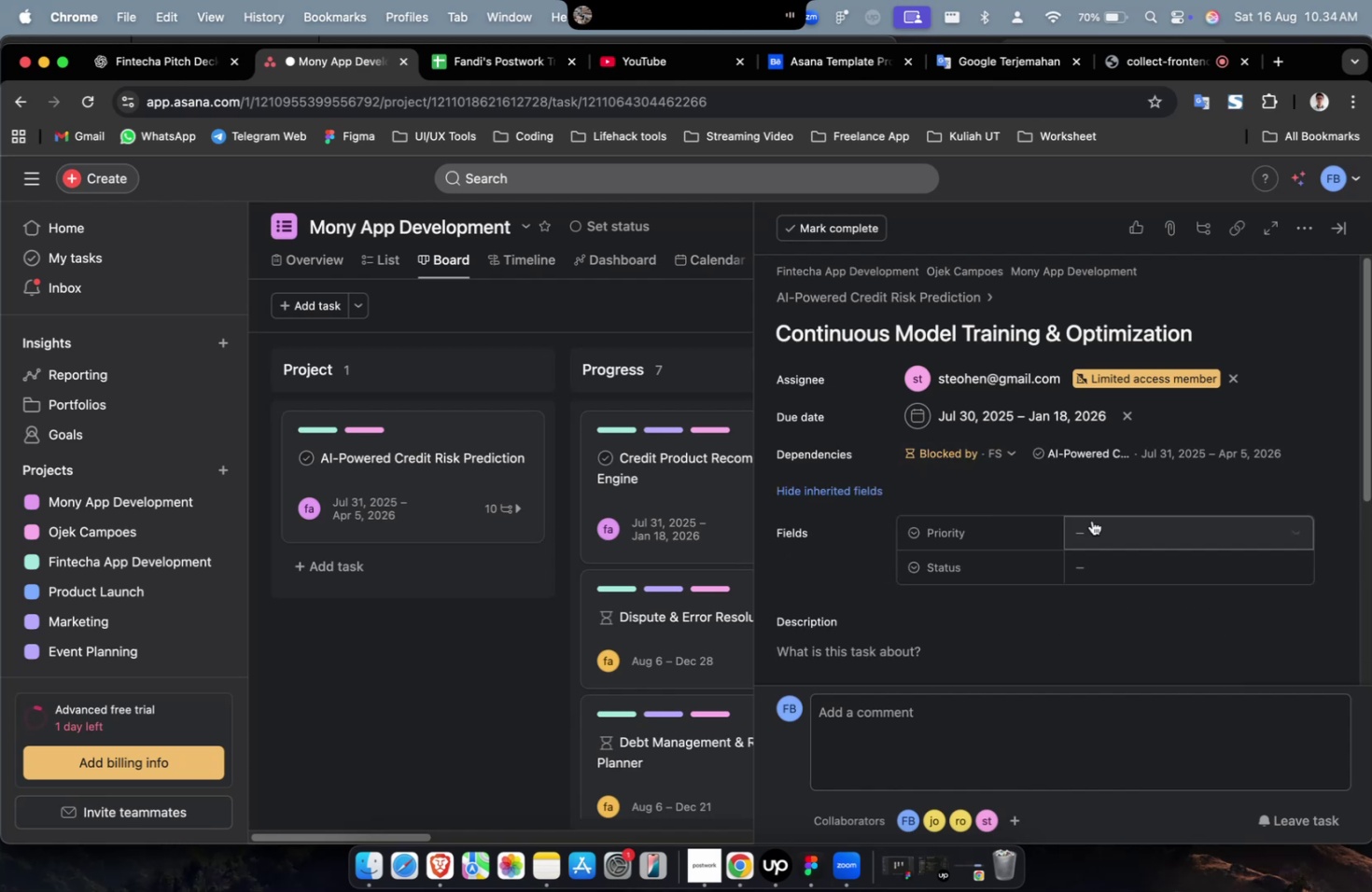 
triple_click([1115, 527])
 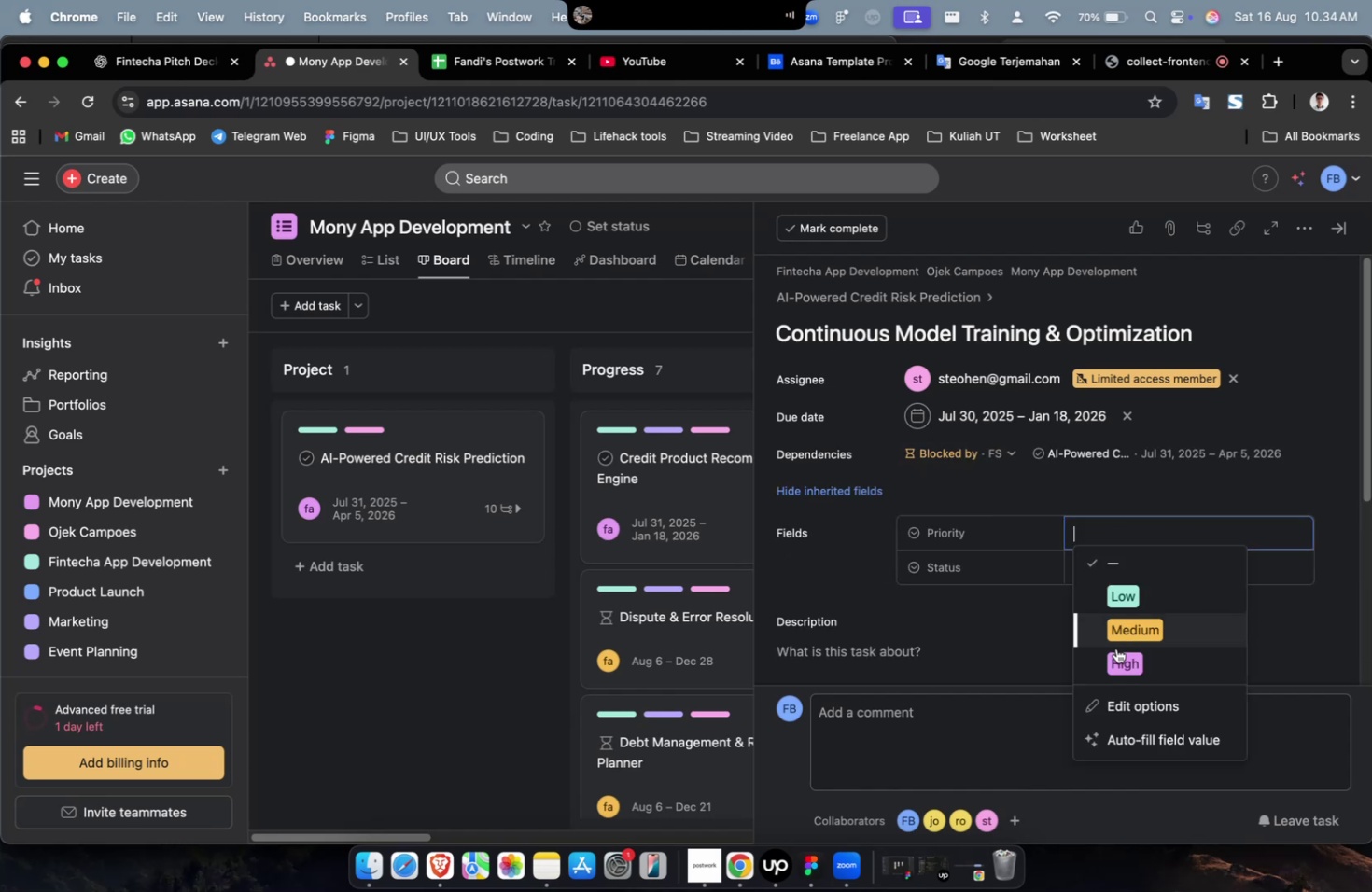 
triple_click([1116, 650])
 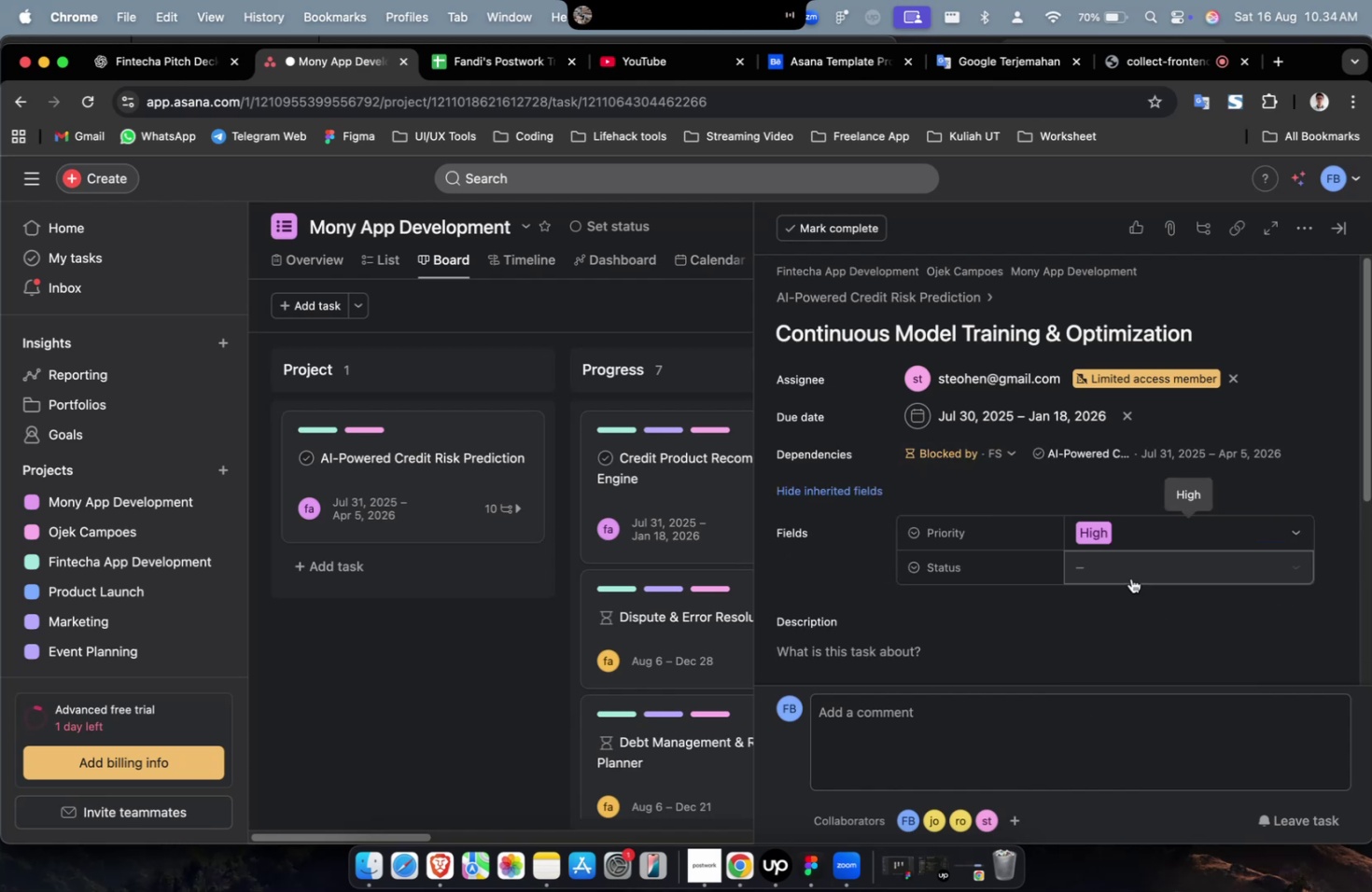 
triple_click([1130, 578])
 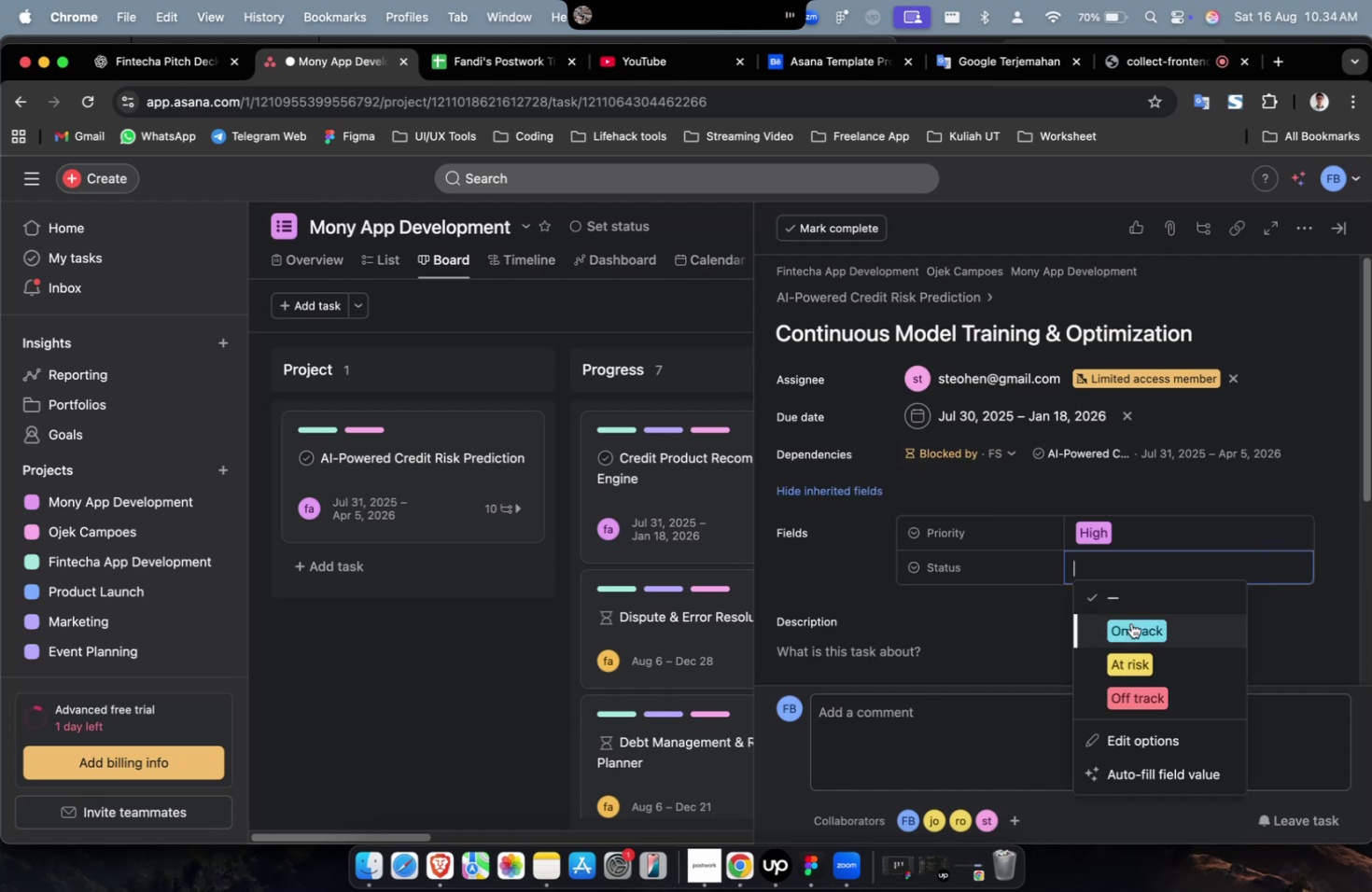 
triple_click([1129, 624])
 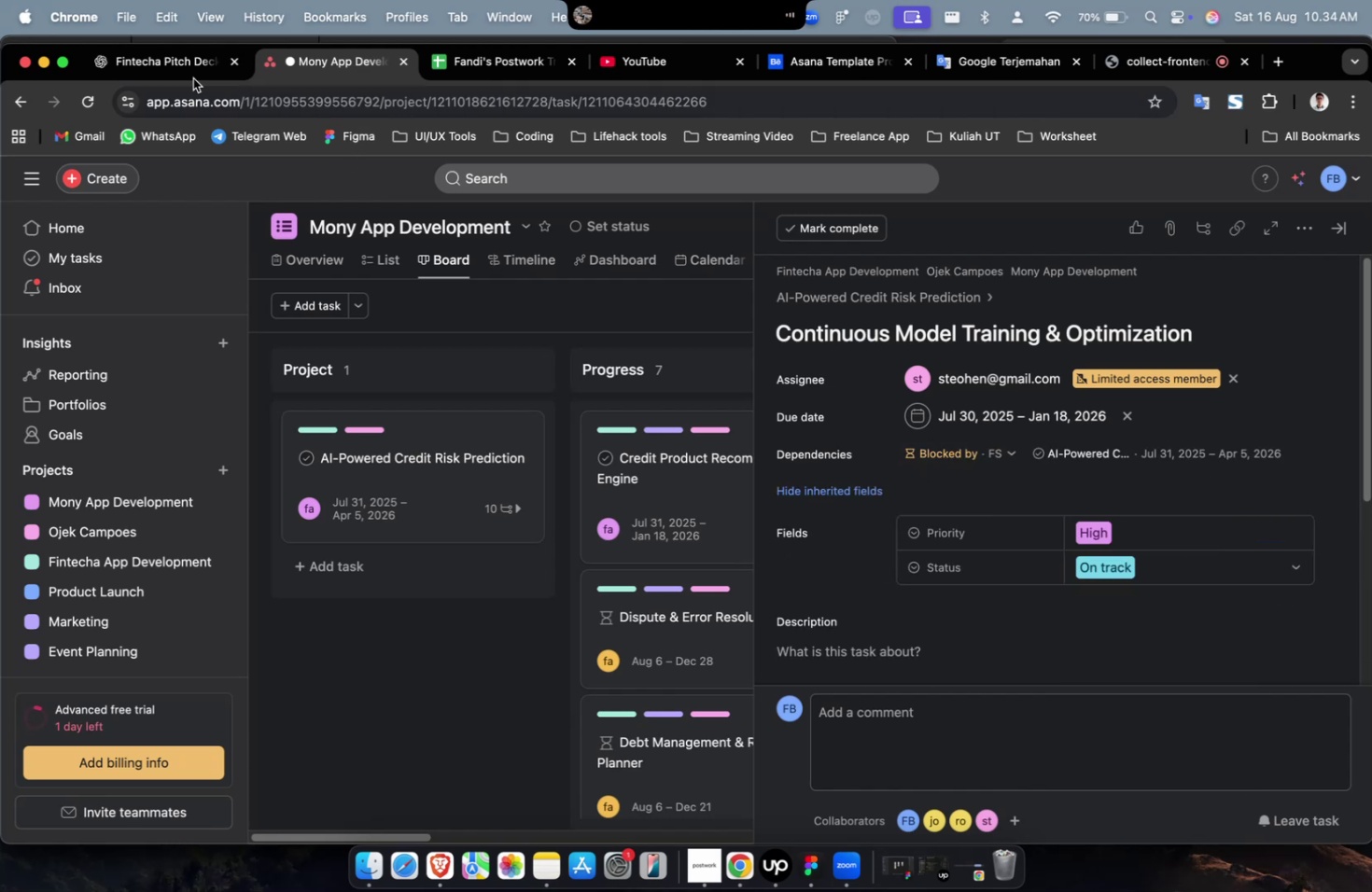 
left_click([175, 71])
 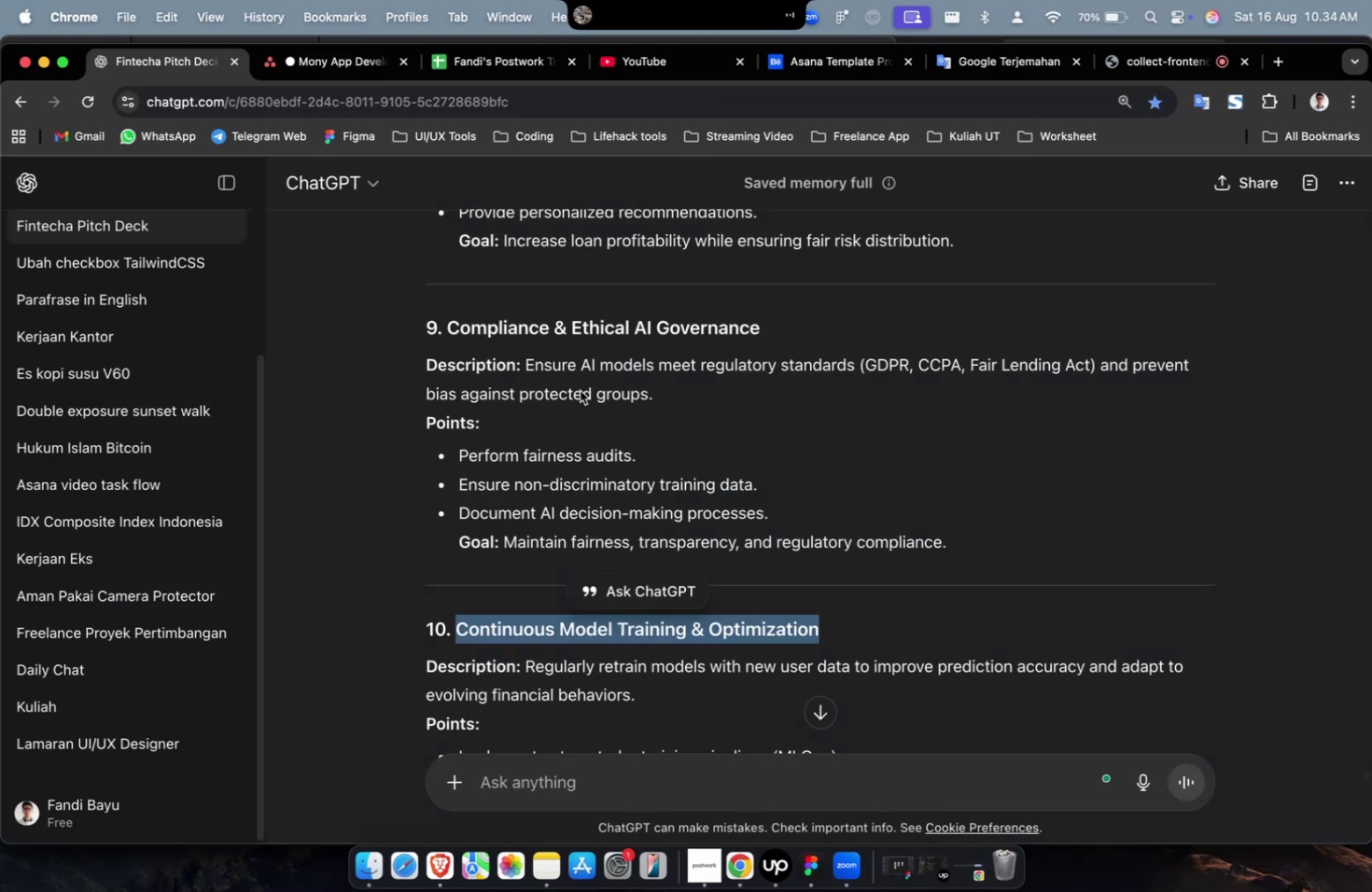 
scroll: coordinate [600, 386], scroll_direction: down, amount: 7.0
 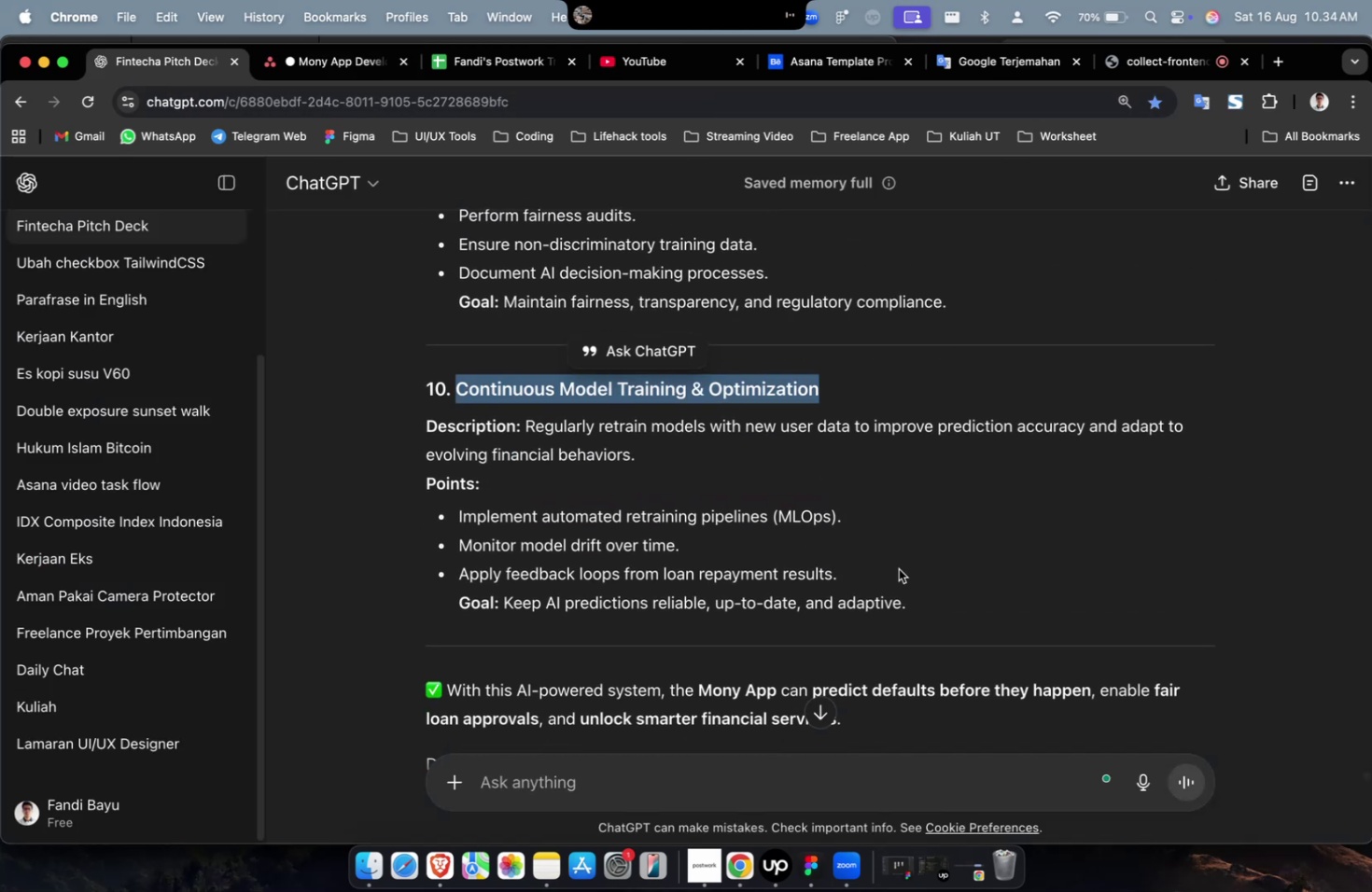 
left_click_drag(start_coordinate=[923, 604], to_coordinate=[525, 436])
 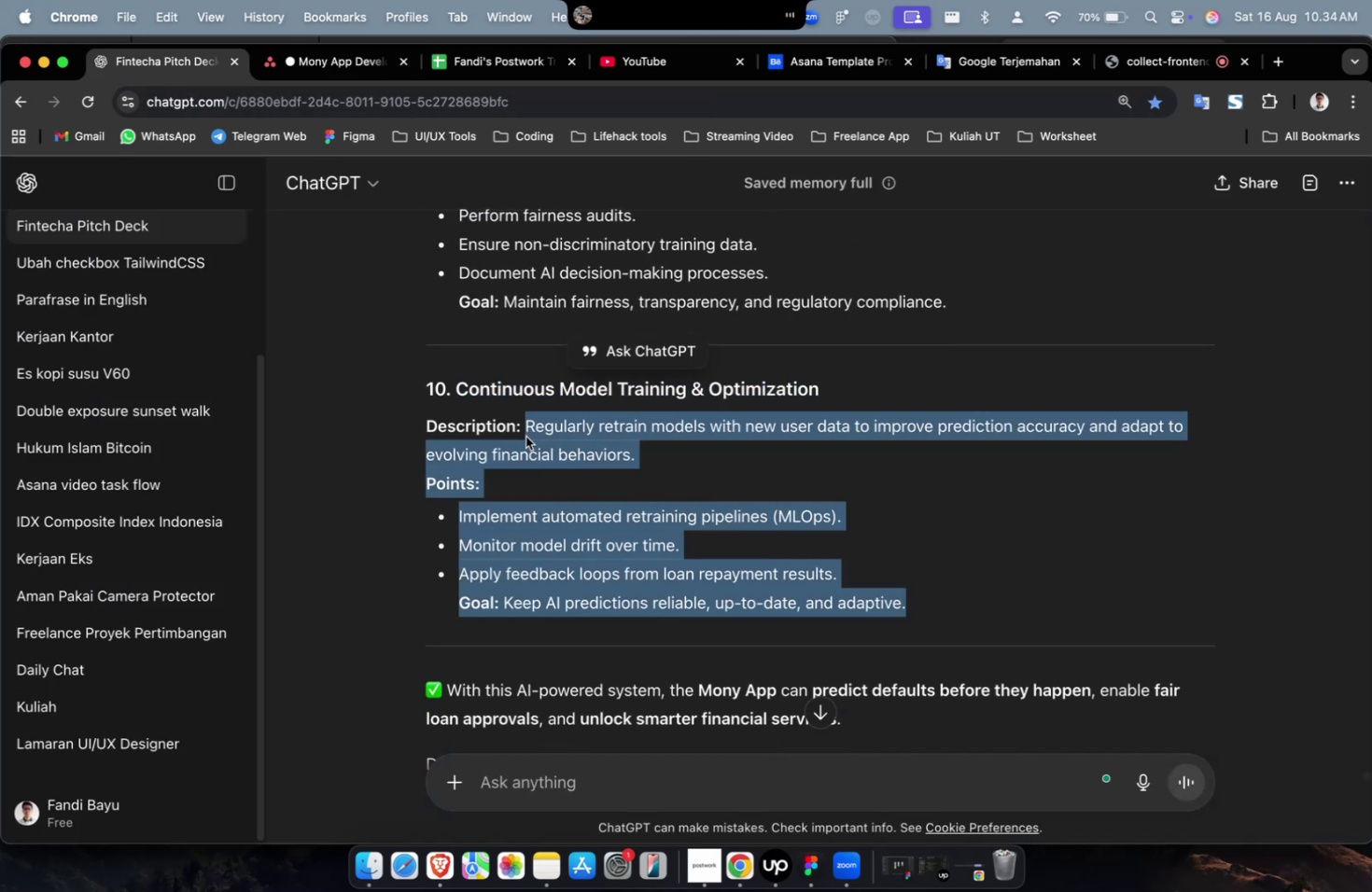 
key(Meta+C)
 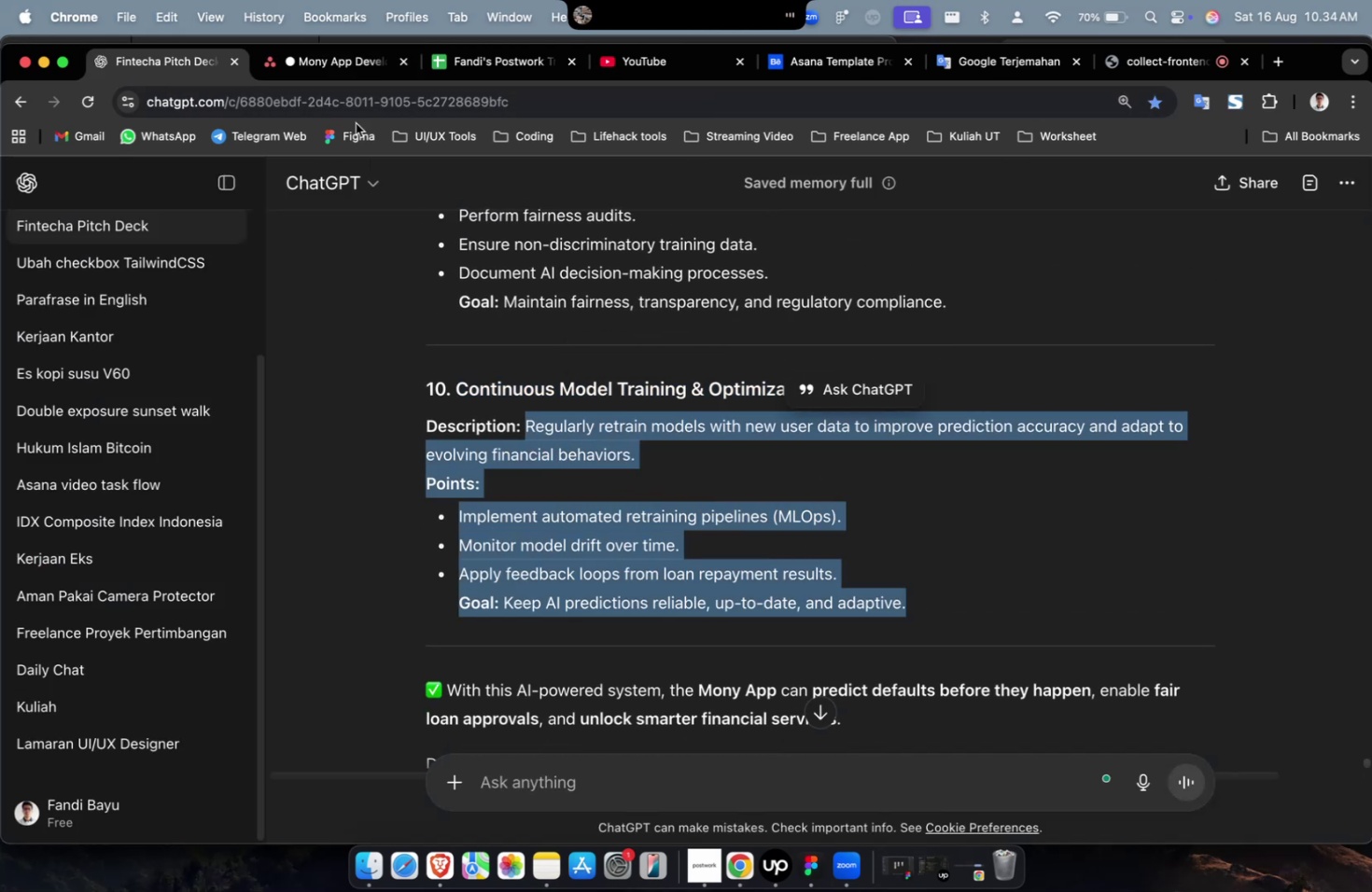 
key(Meta+C)
 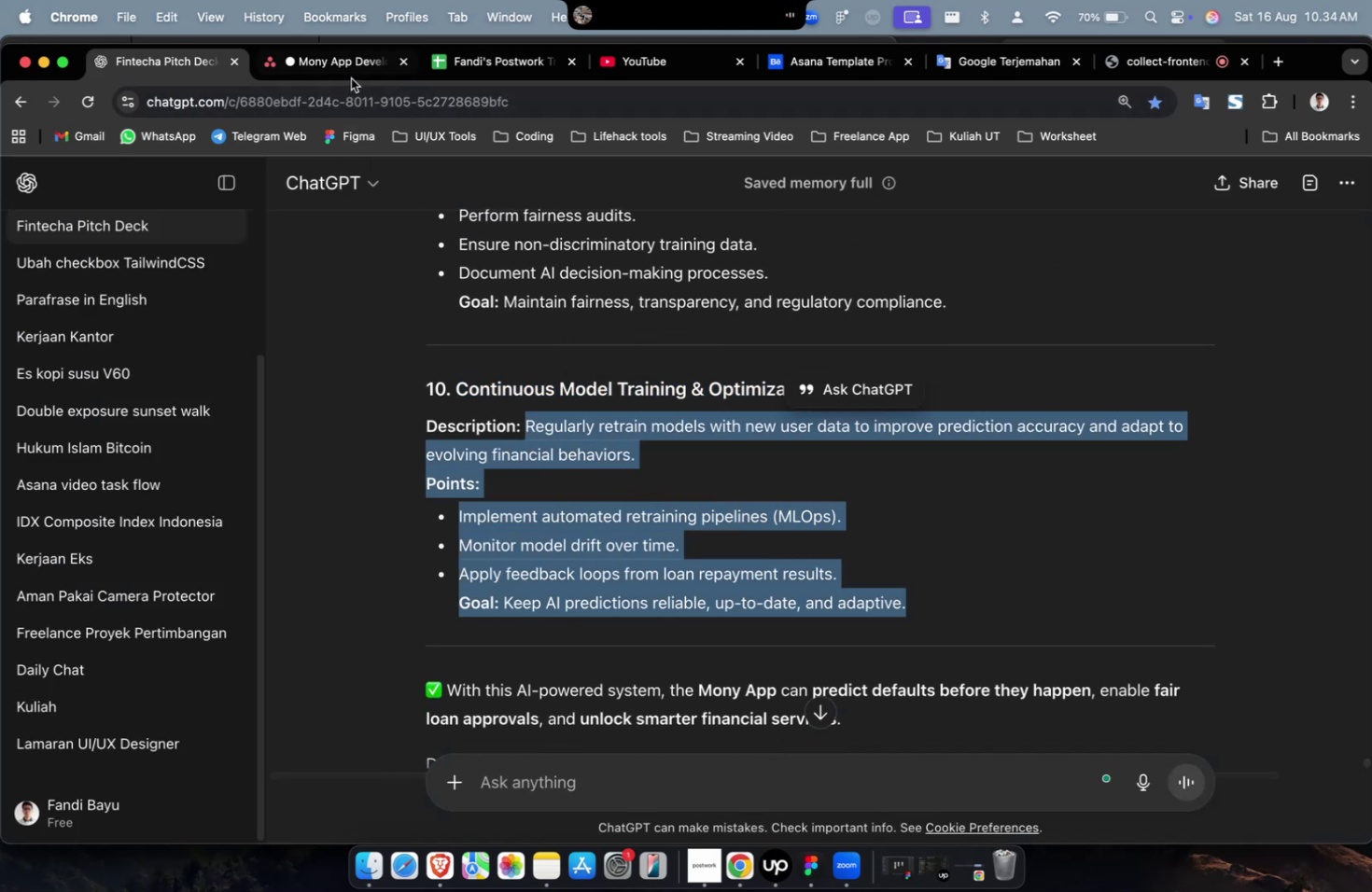 
left_click([351, 78])
 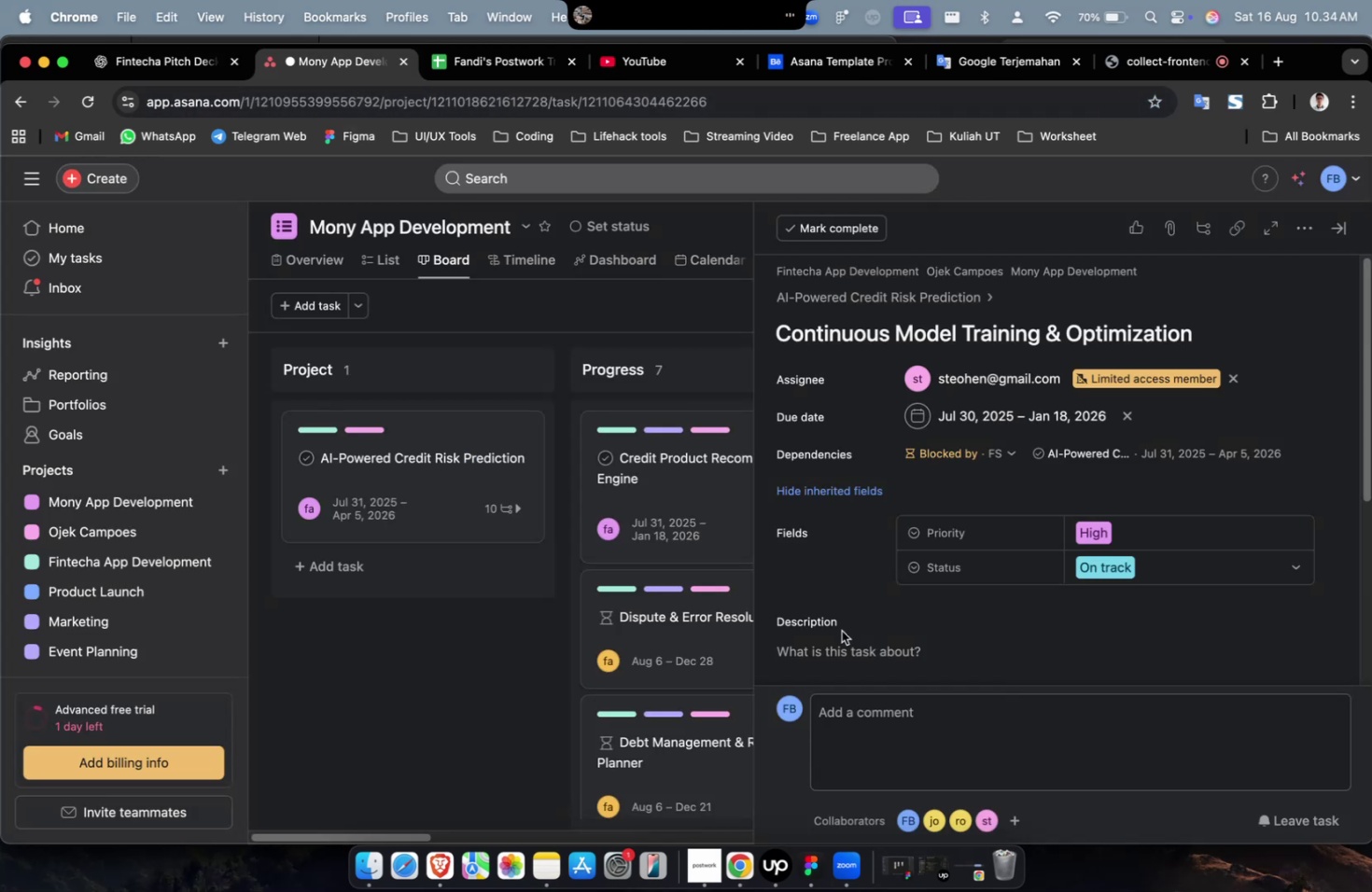 
left_click([839, 637])
 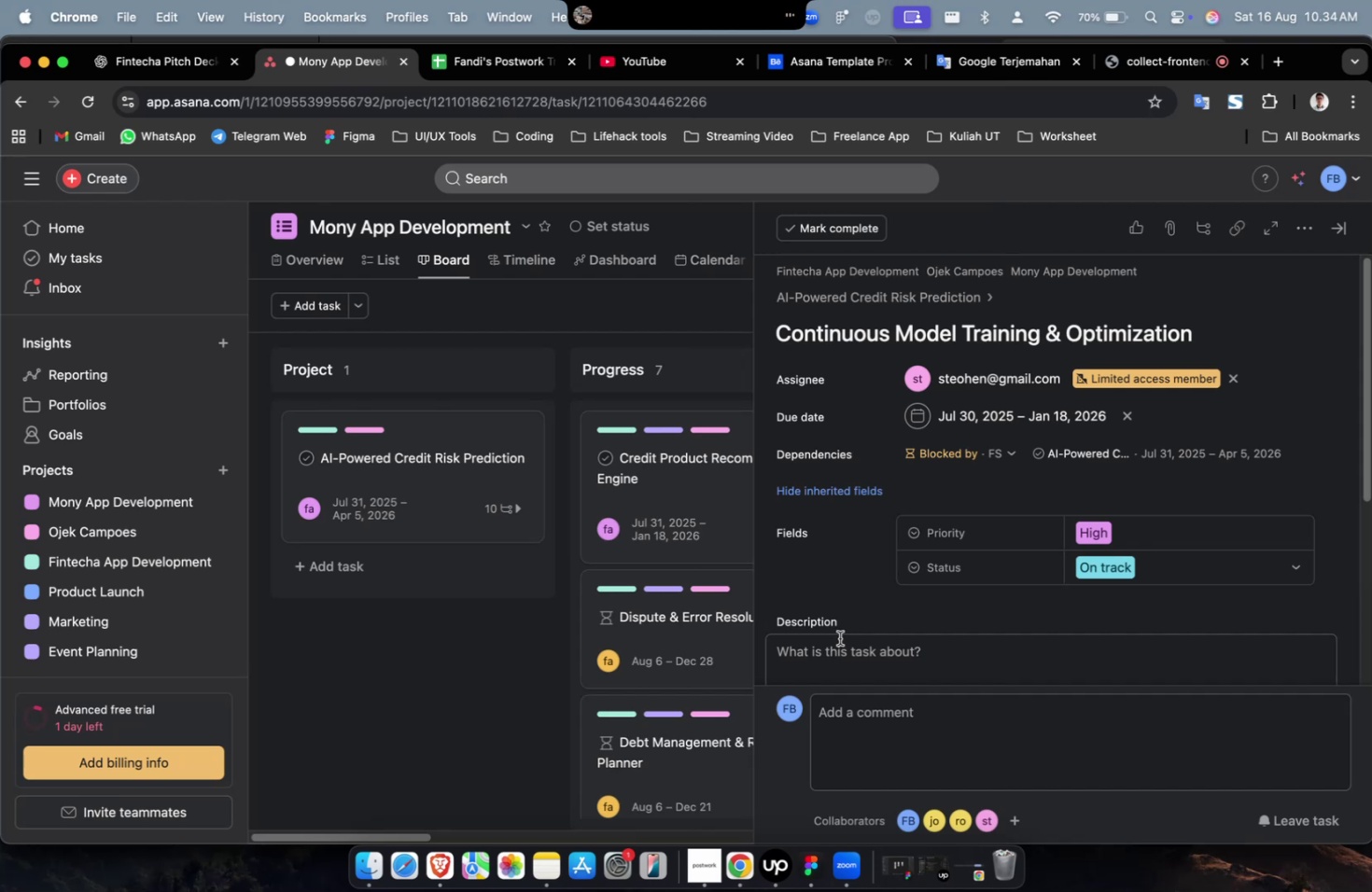 
key(Meta+V)
 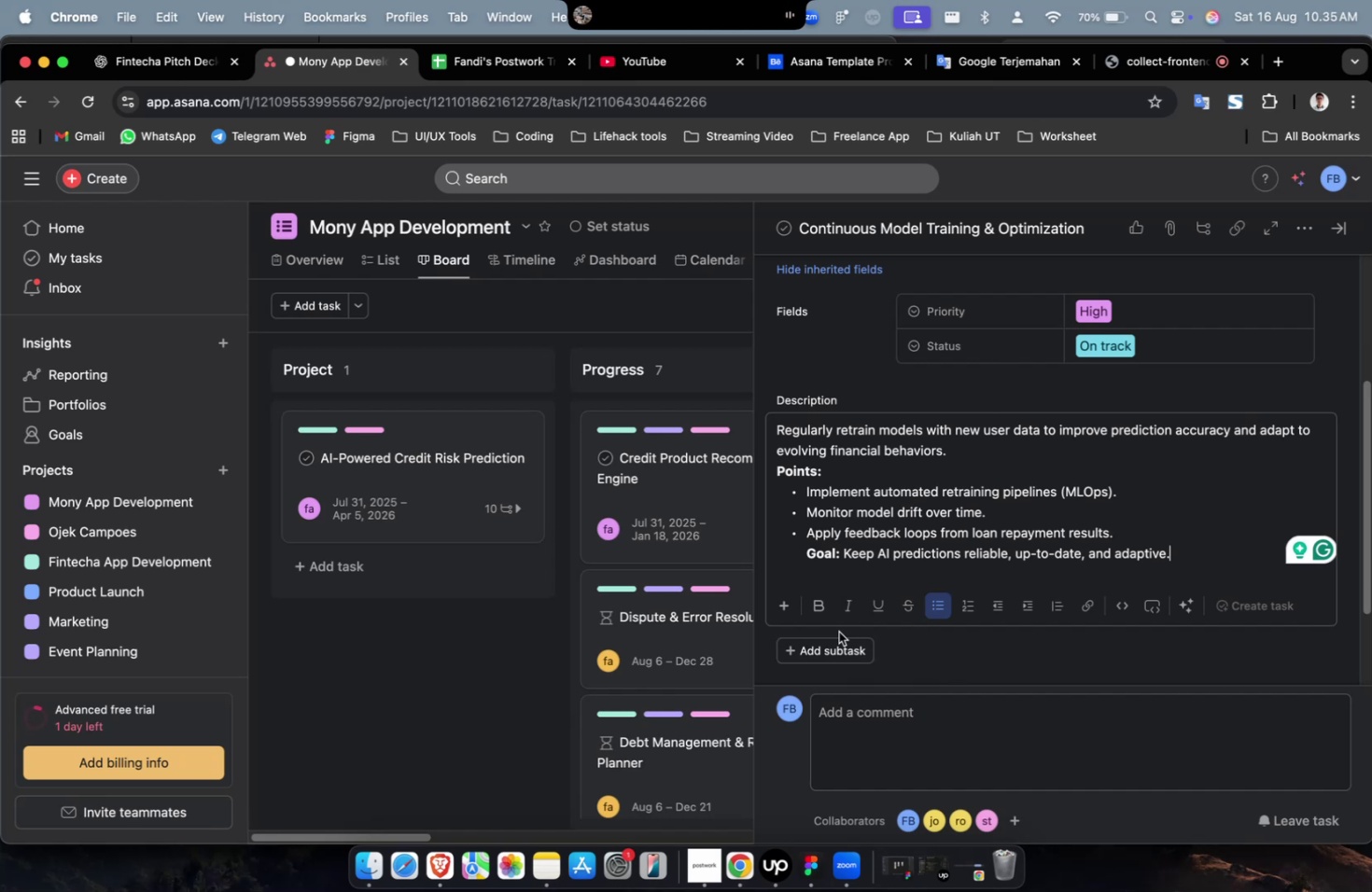 
wait(64.36)
 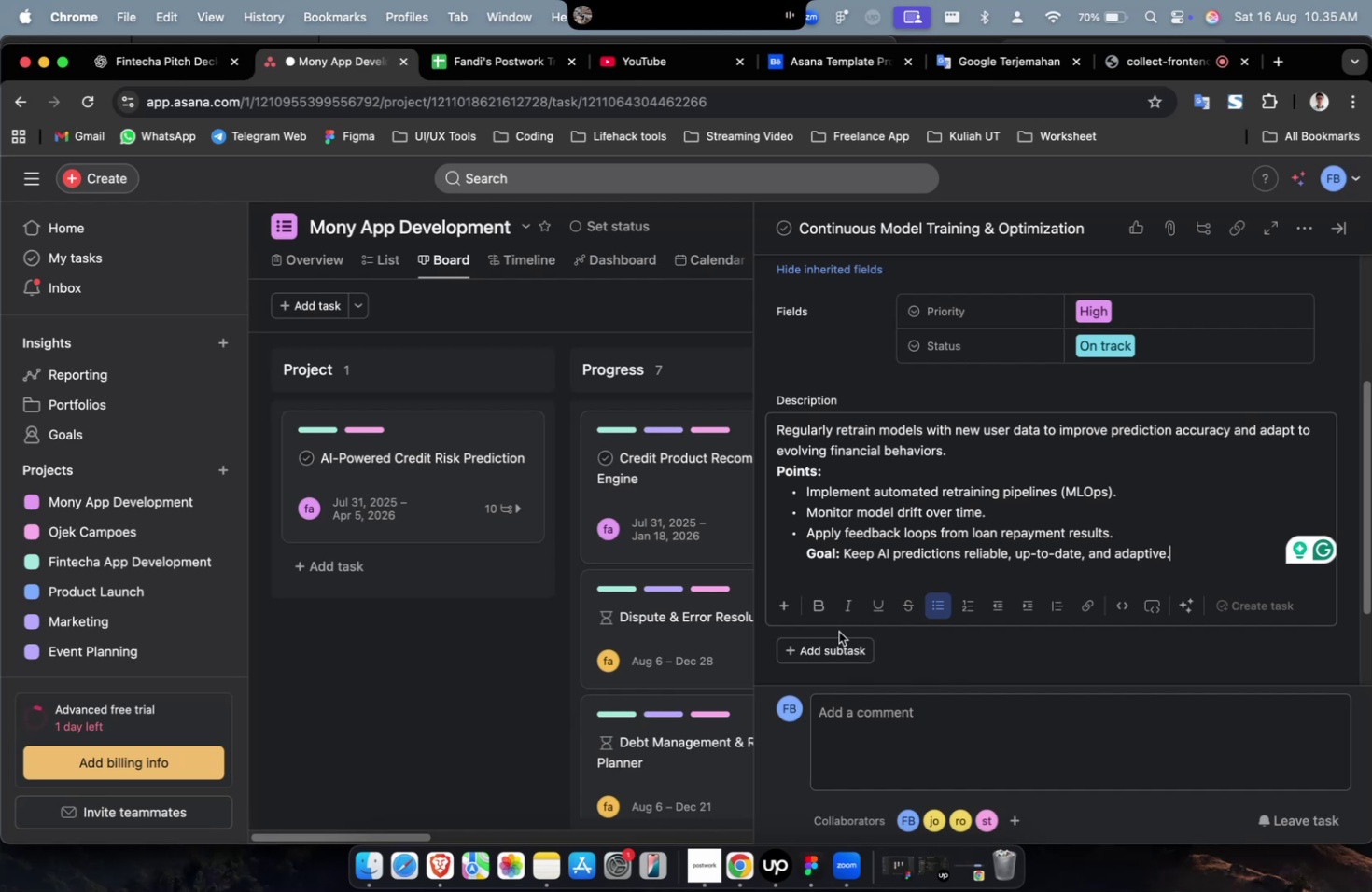 
scroll: coordinate [804, 555], scroll_direction: down, amount: 5.0
 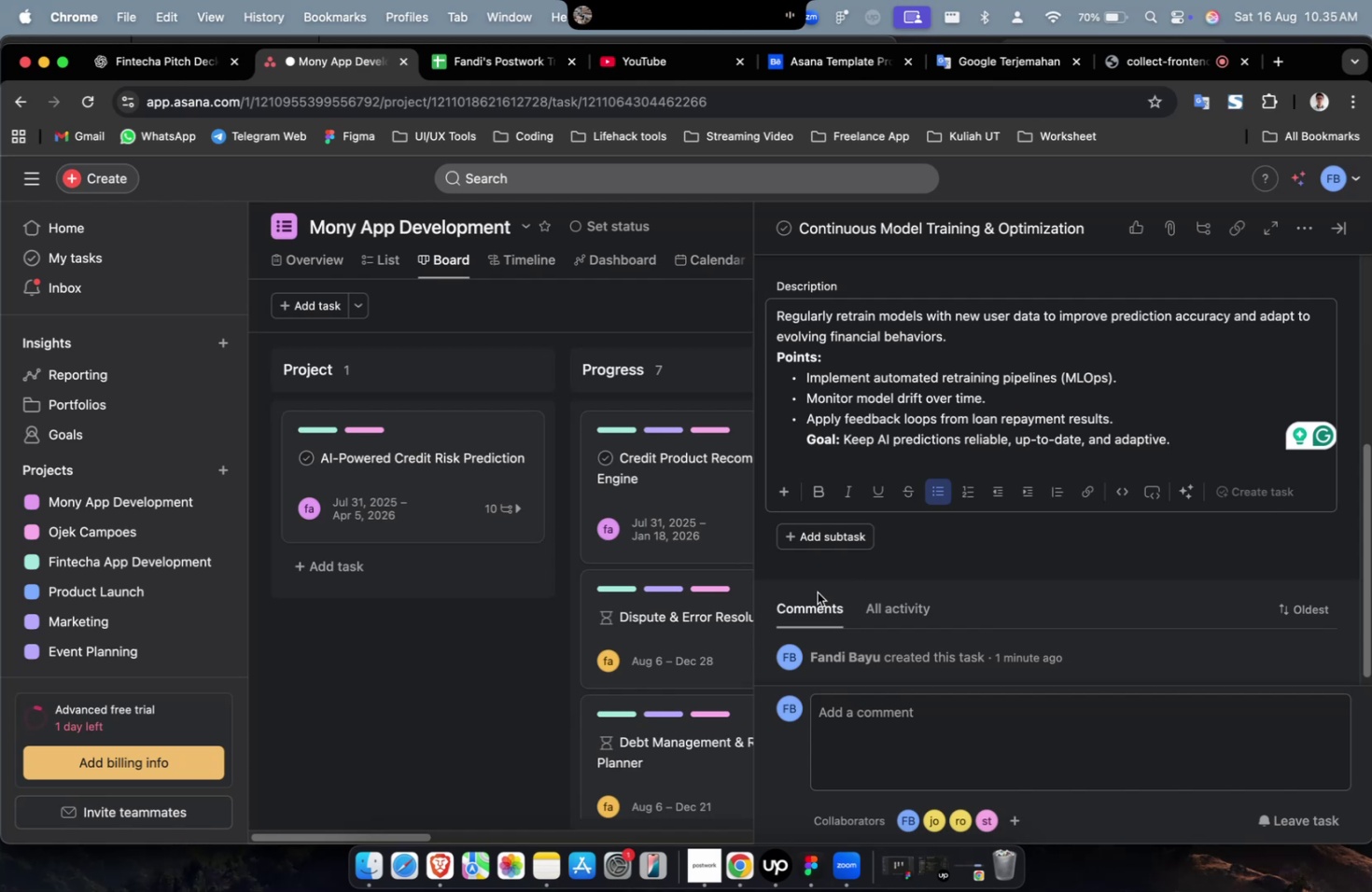 
wait(6.63)
 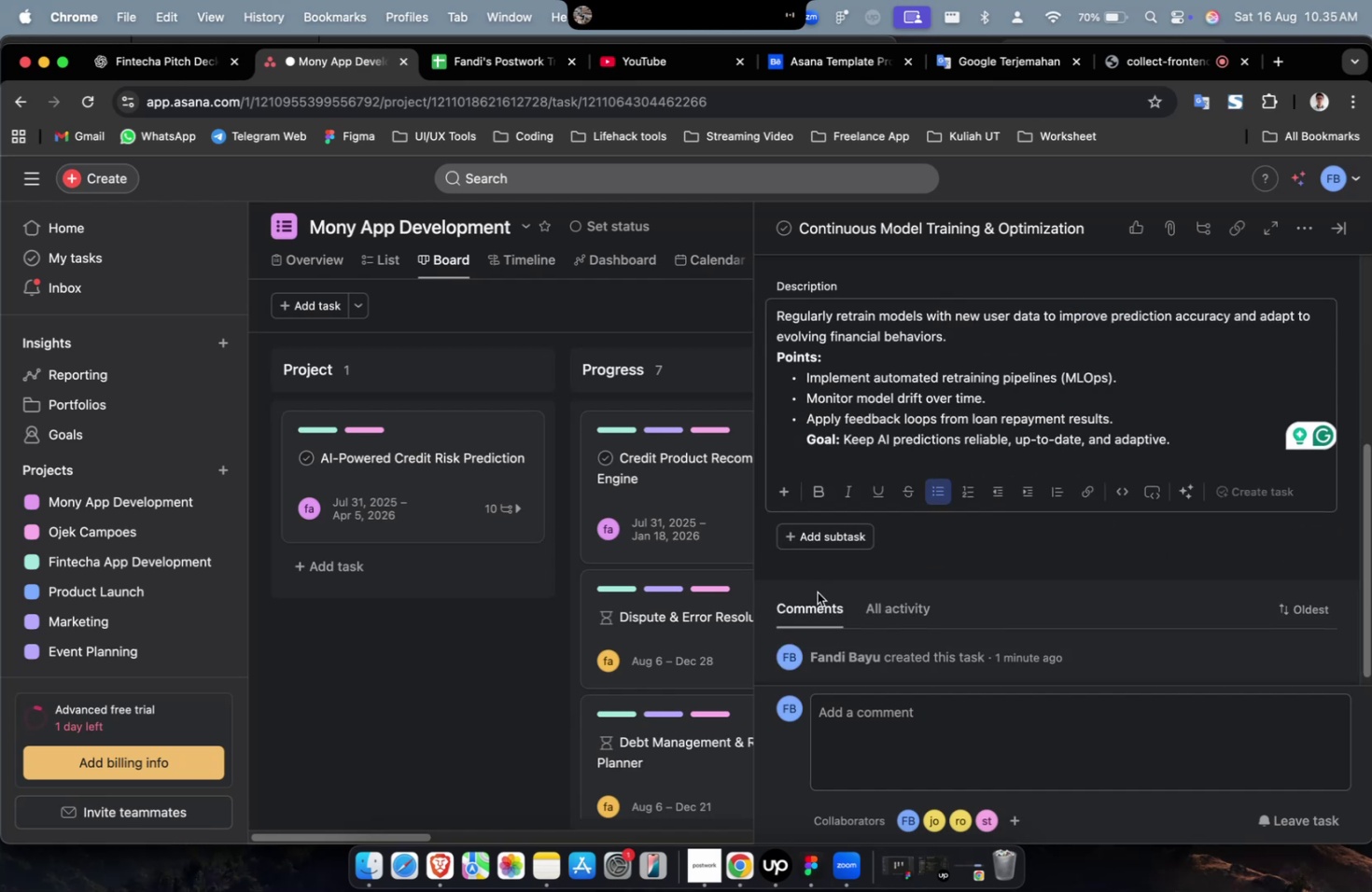 
scroll: coordinate [819, 597], scroll_direction: down, amount: 12.0
 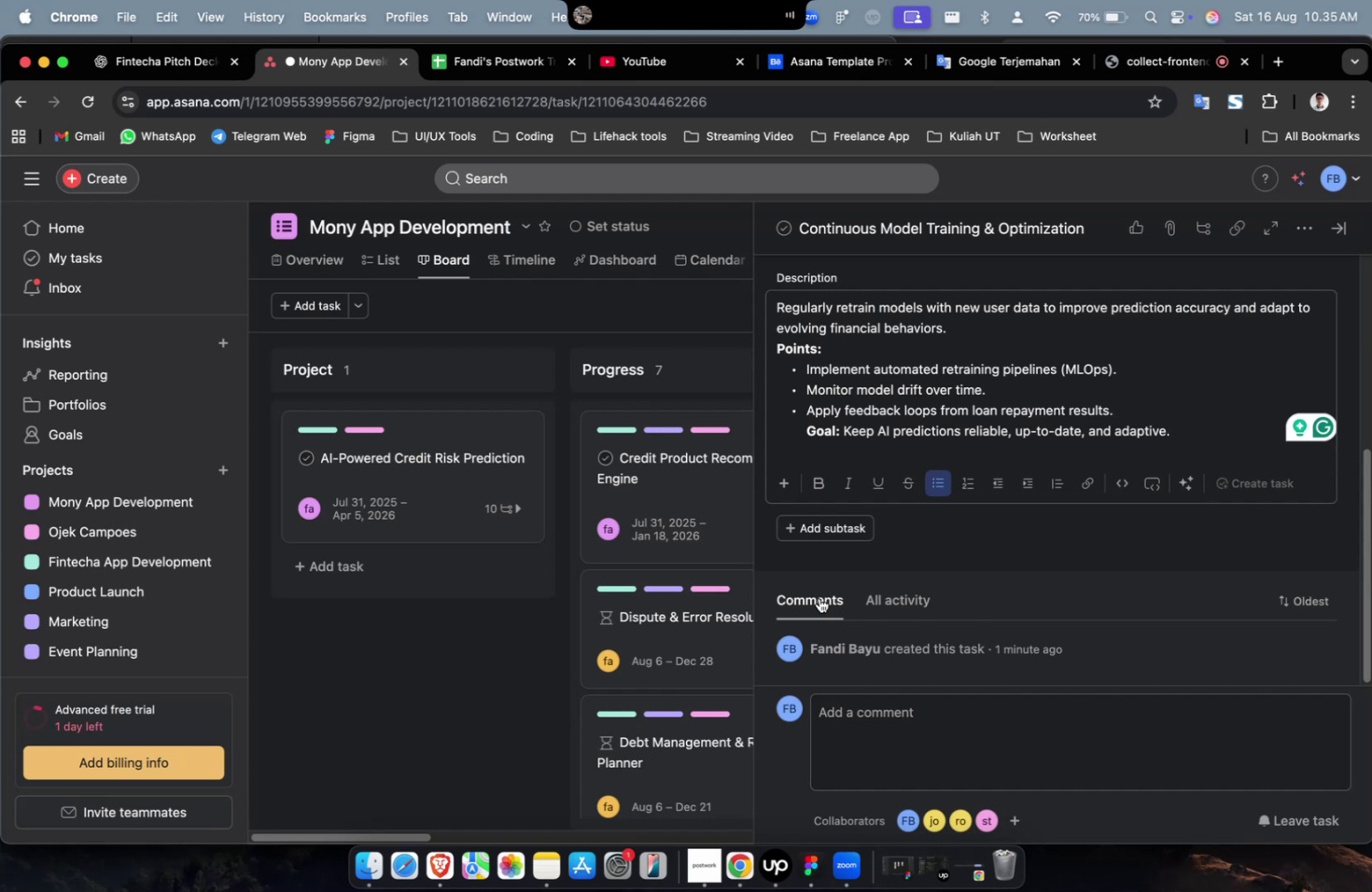 
wait(6.04)
 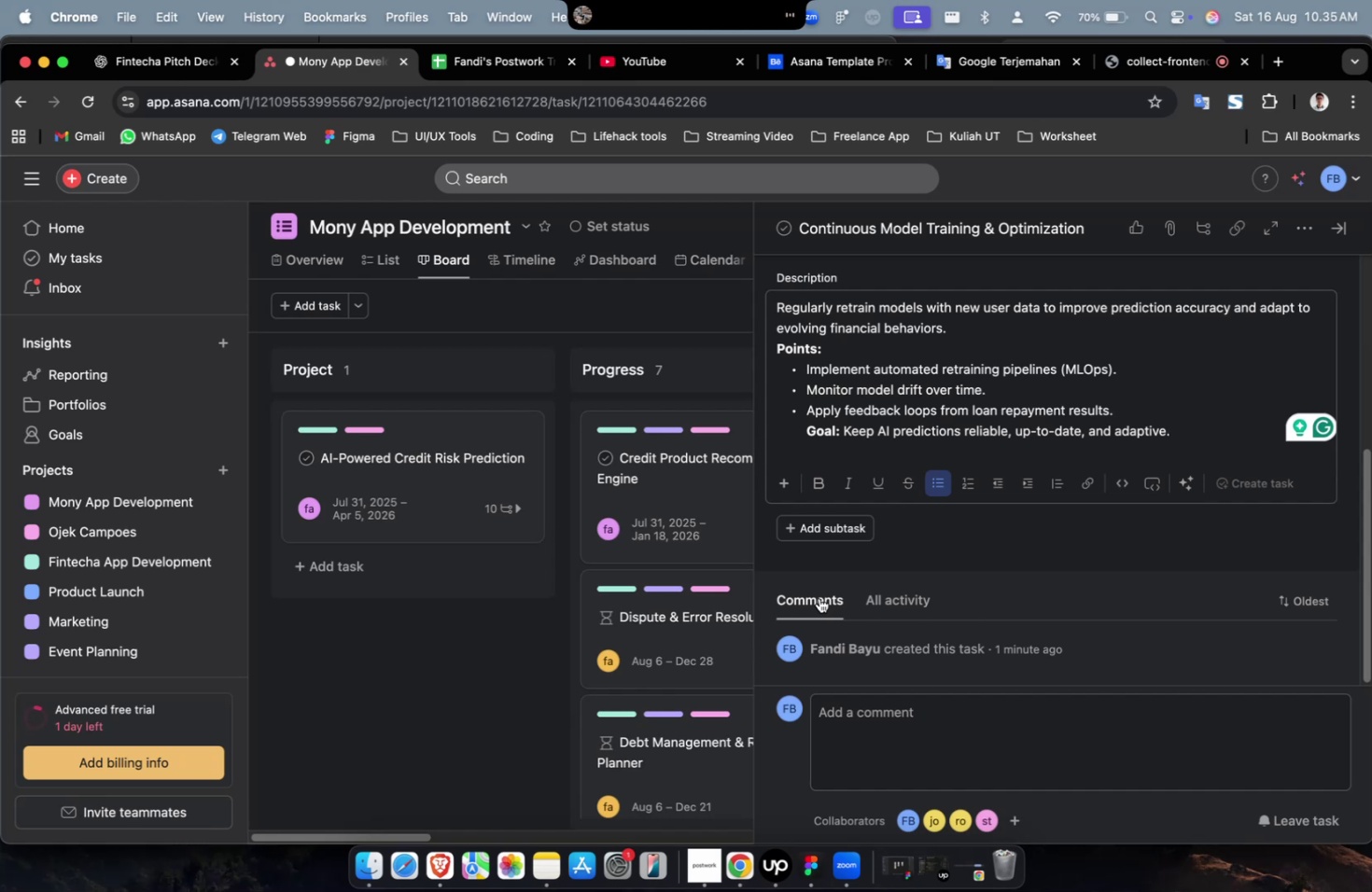 
scroll: coordinate [819, 597], scroll_direction: down, amount: 2.0
 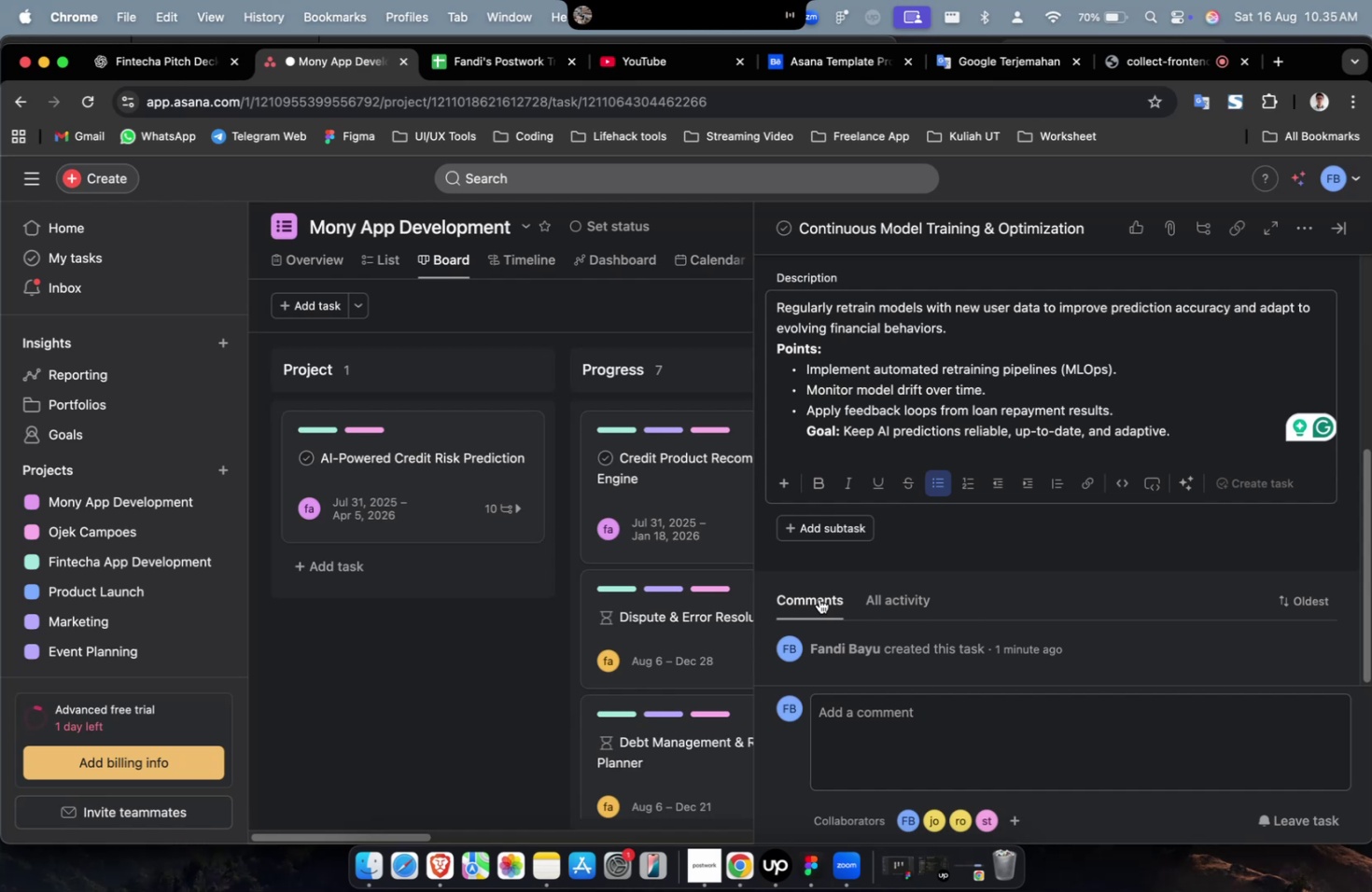 
wait(6.82)
 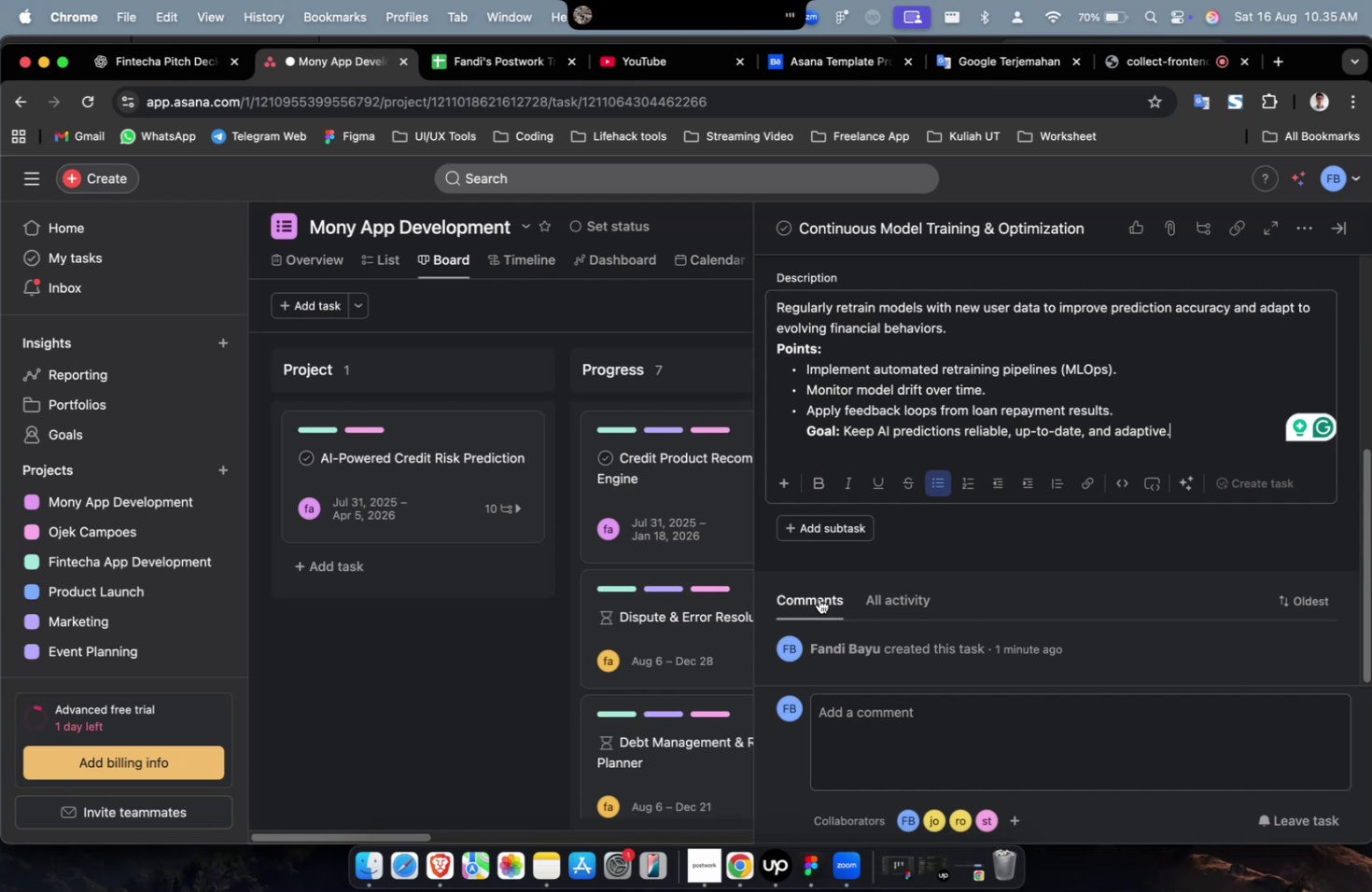 
scroll: coordinate [819, 598], scroll_direction: down, amount: 4.0
 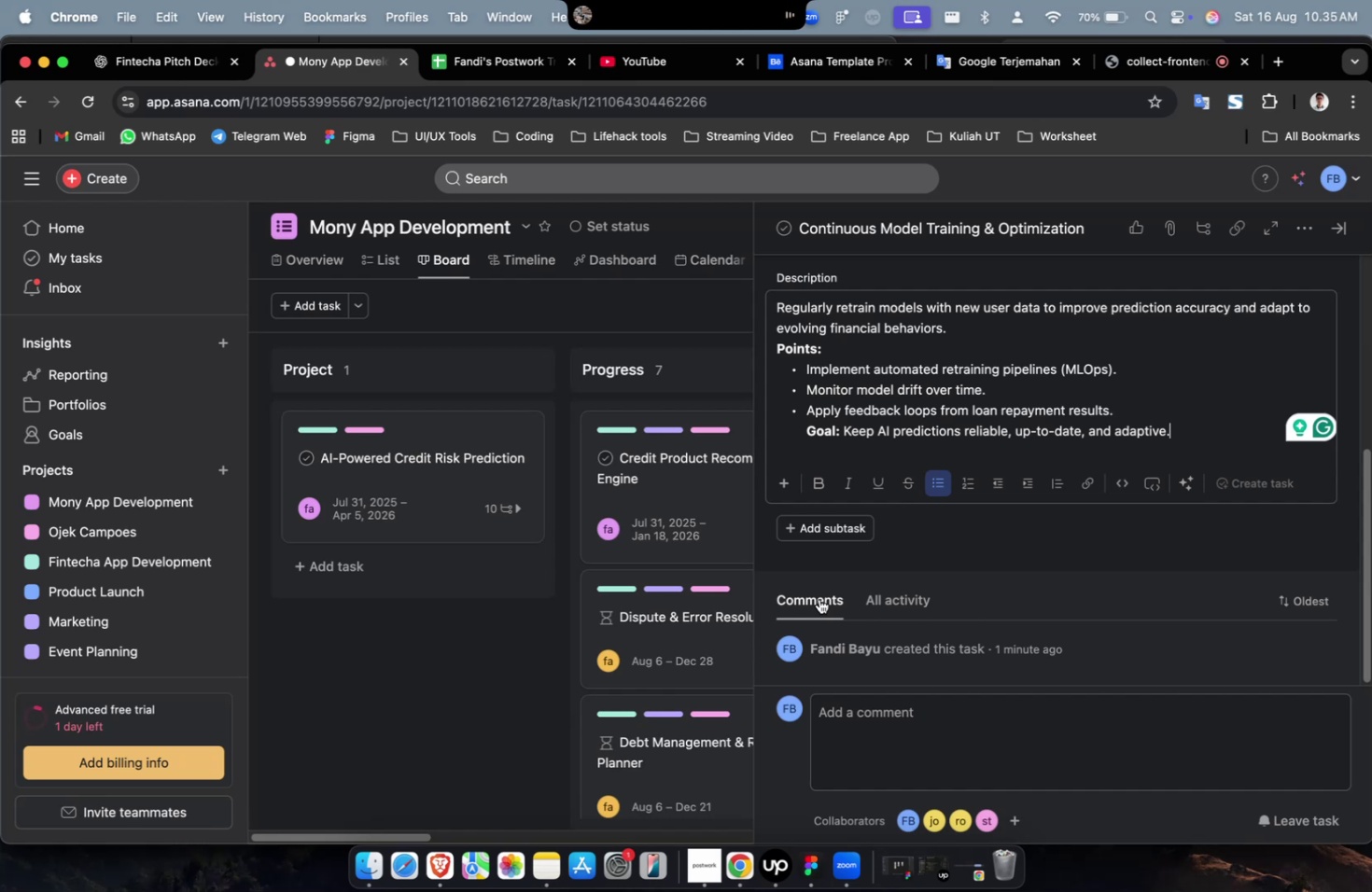 
wait(5.3)
 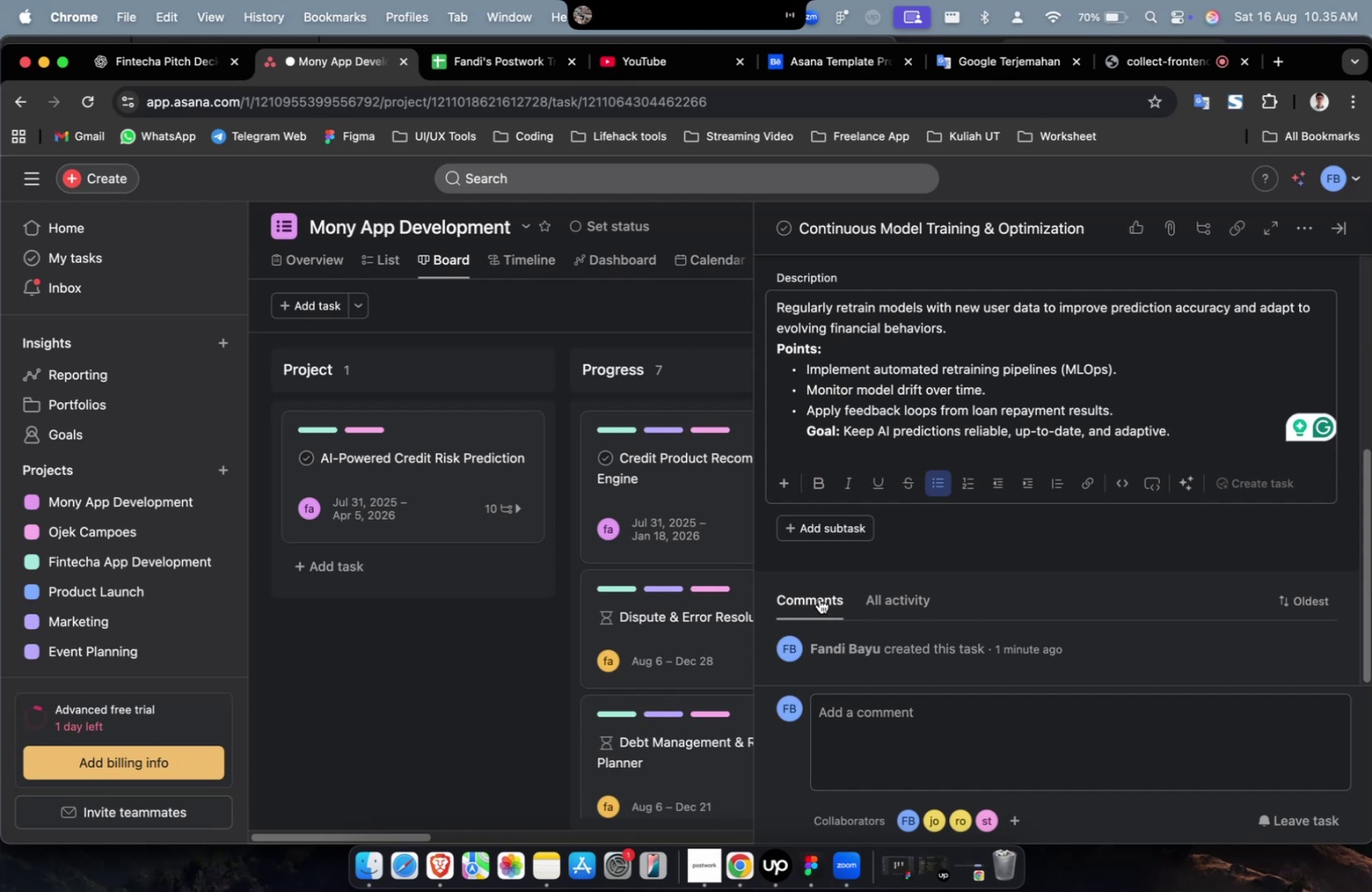 
scroll: coordinate [819, 598], scroll_direction: down, amount: 5.0
 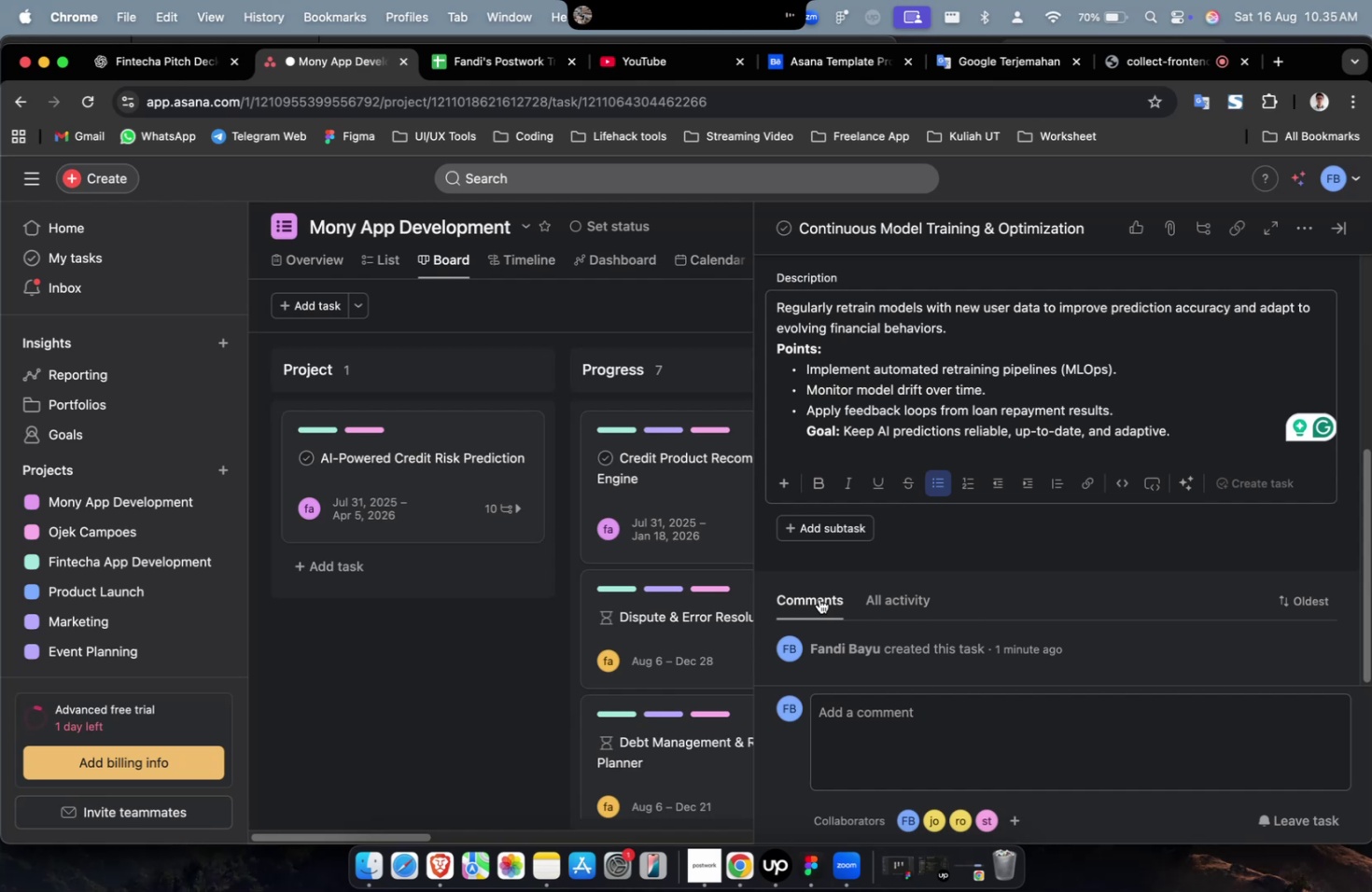 
scroll: coordinate [945, 510], scroll_direction: up, amount: 19.0
 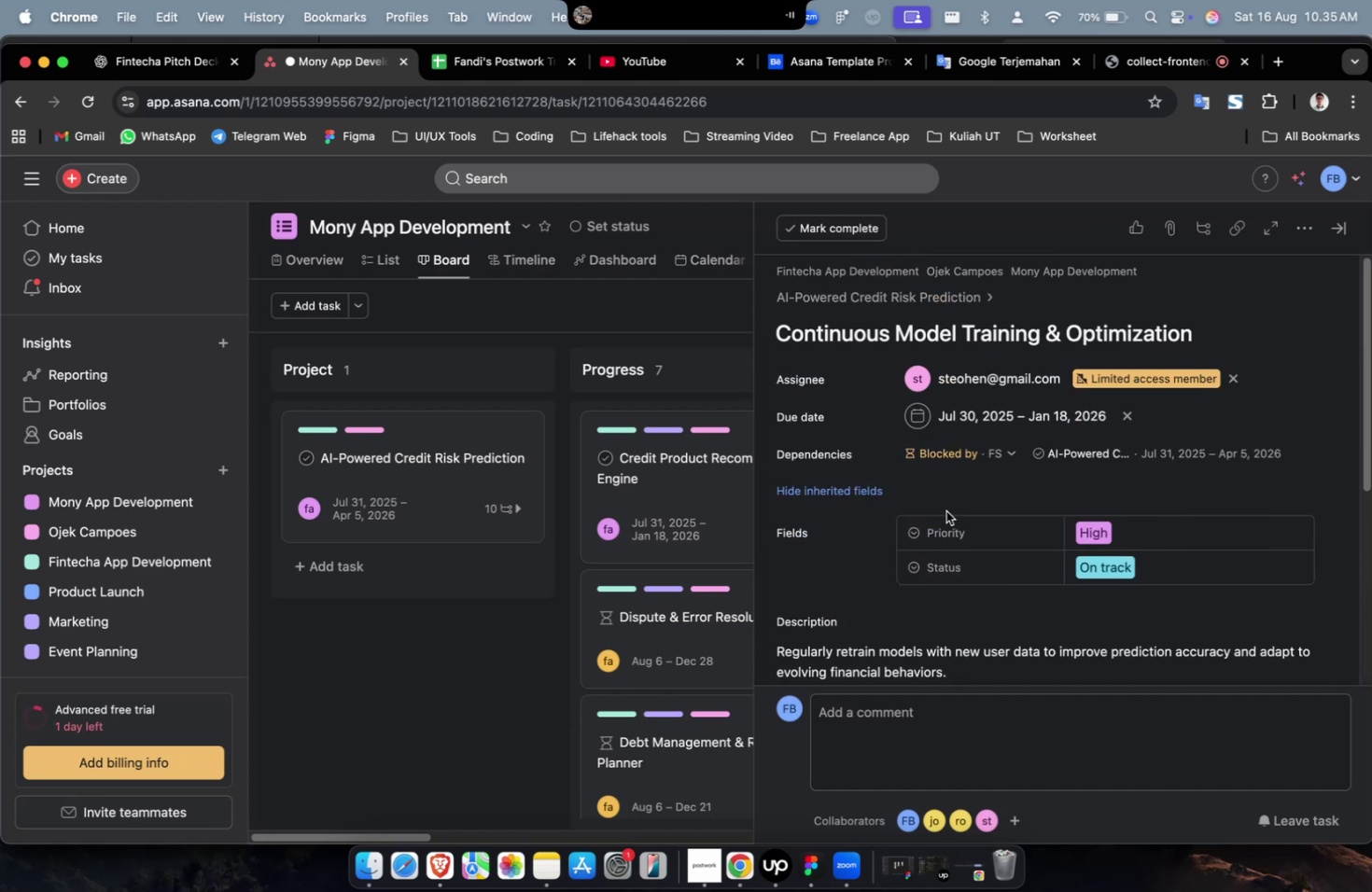 
scroll: coordinate [961, 475], scroll_direction: down, amount: 51.0
 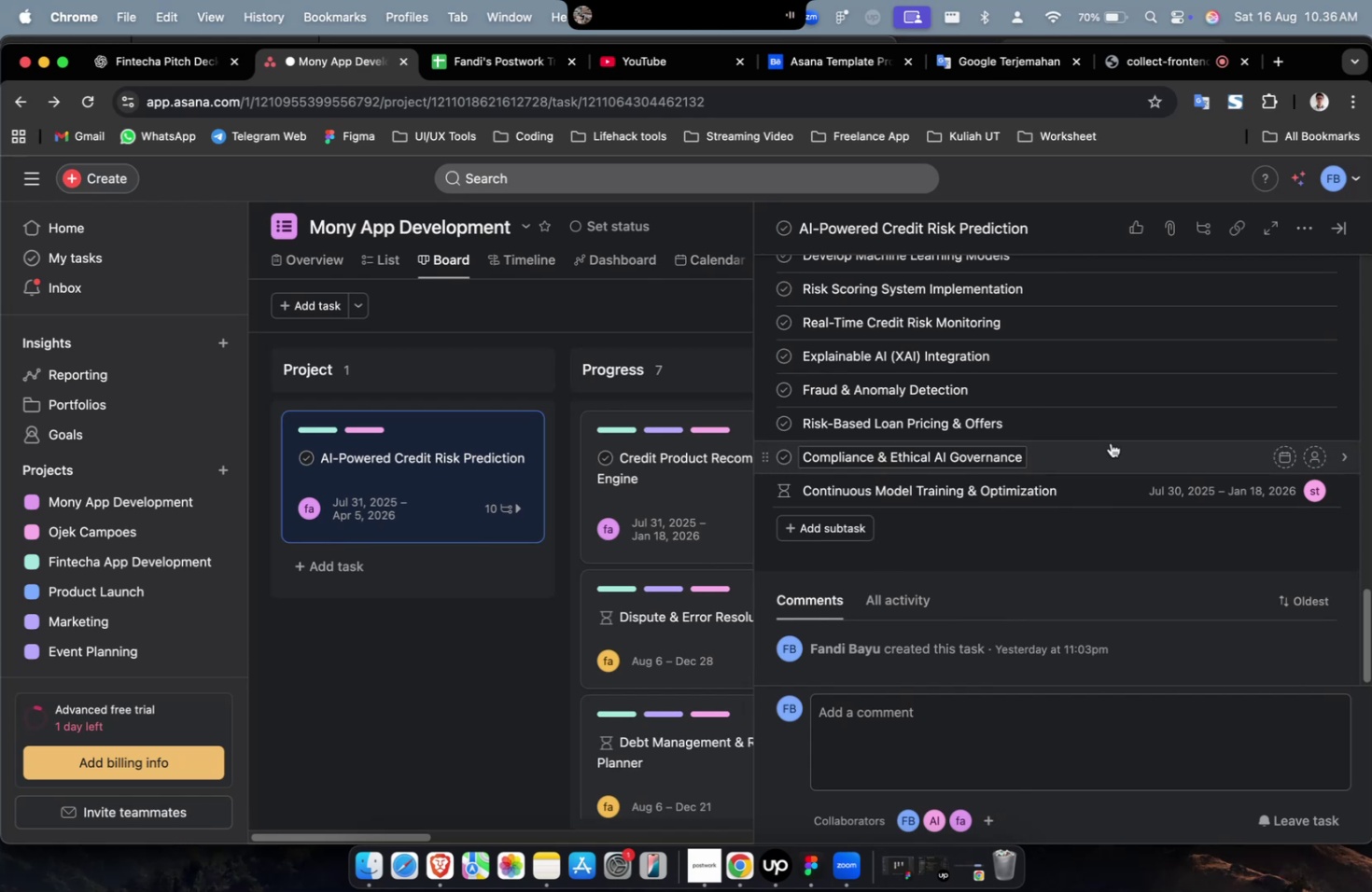 
left_click([1111, 442])
 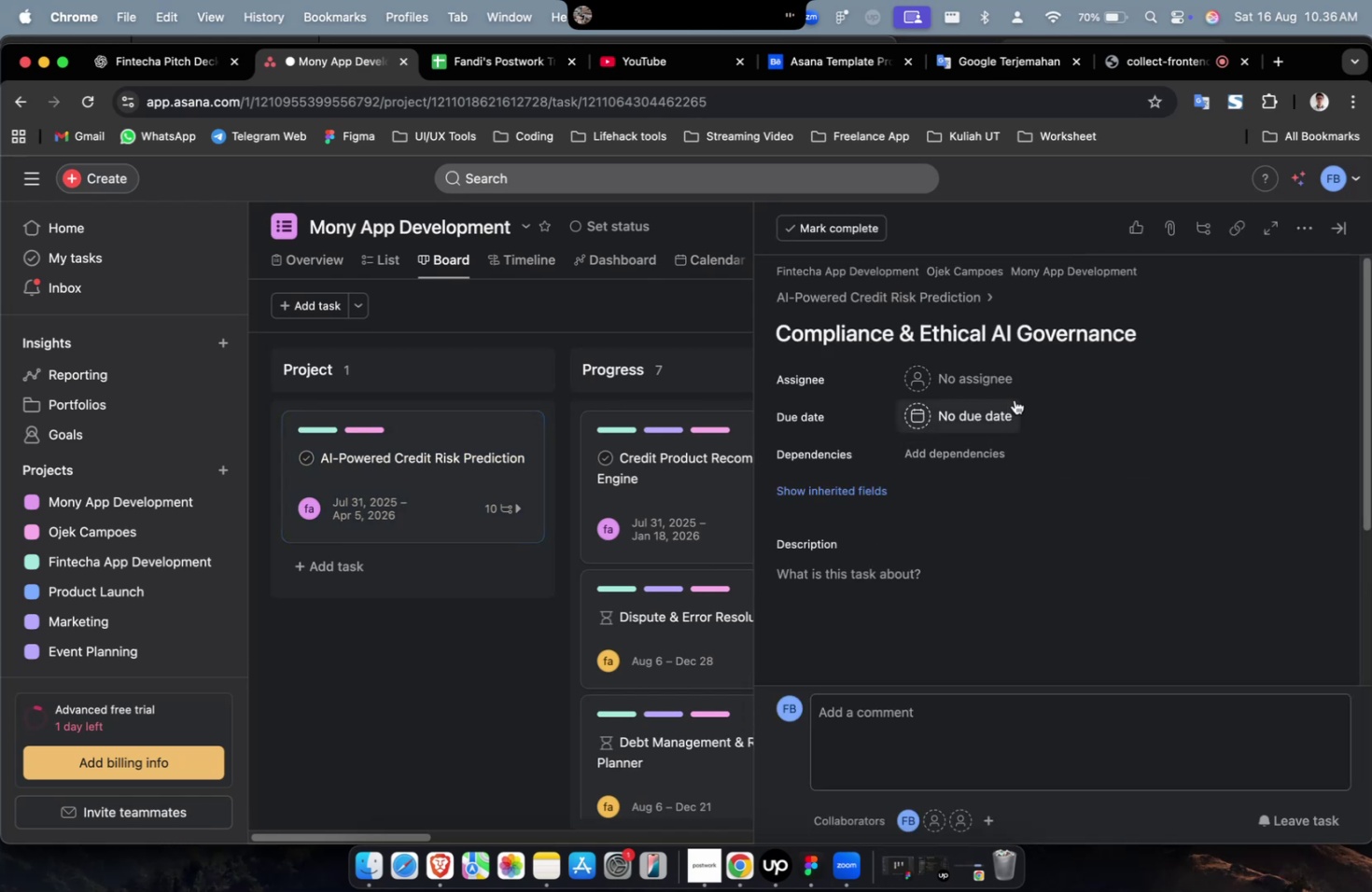 
wait(5.67)
 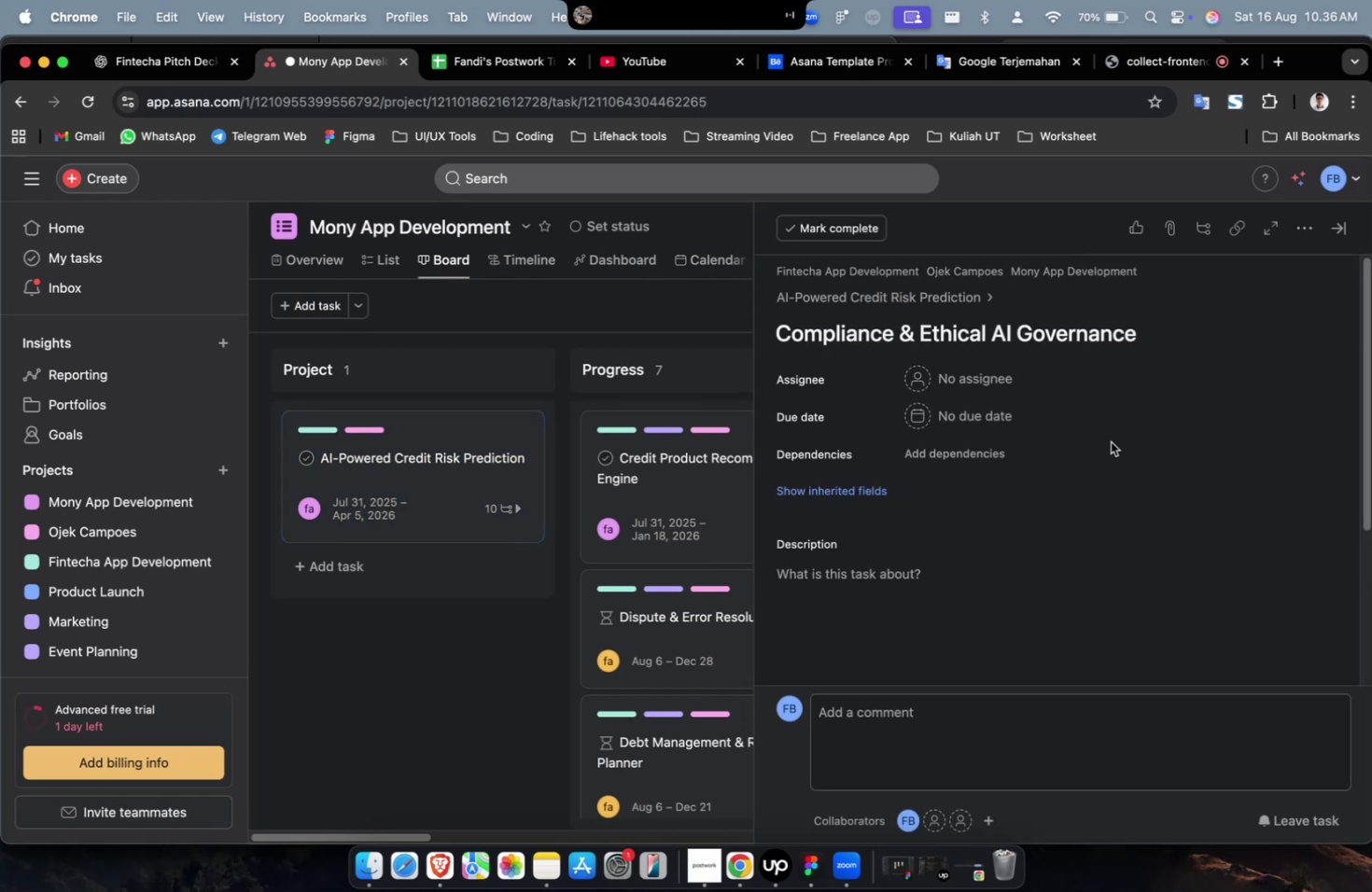 
left_click([1023, 477])
 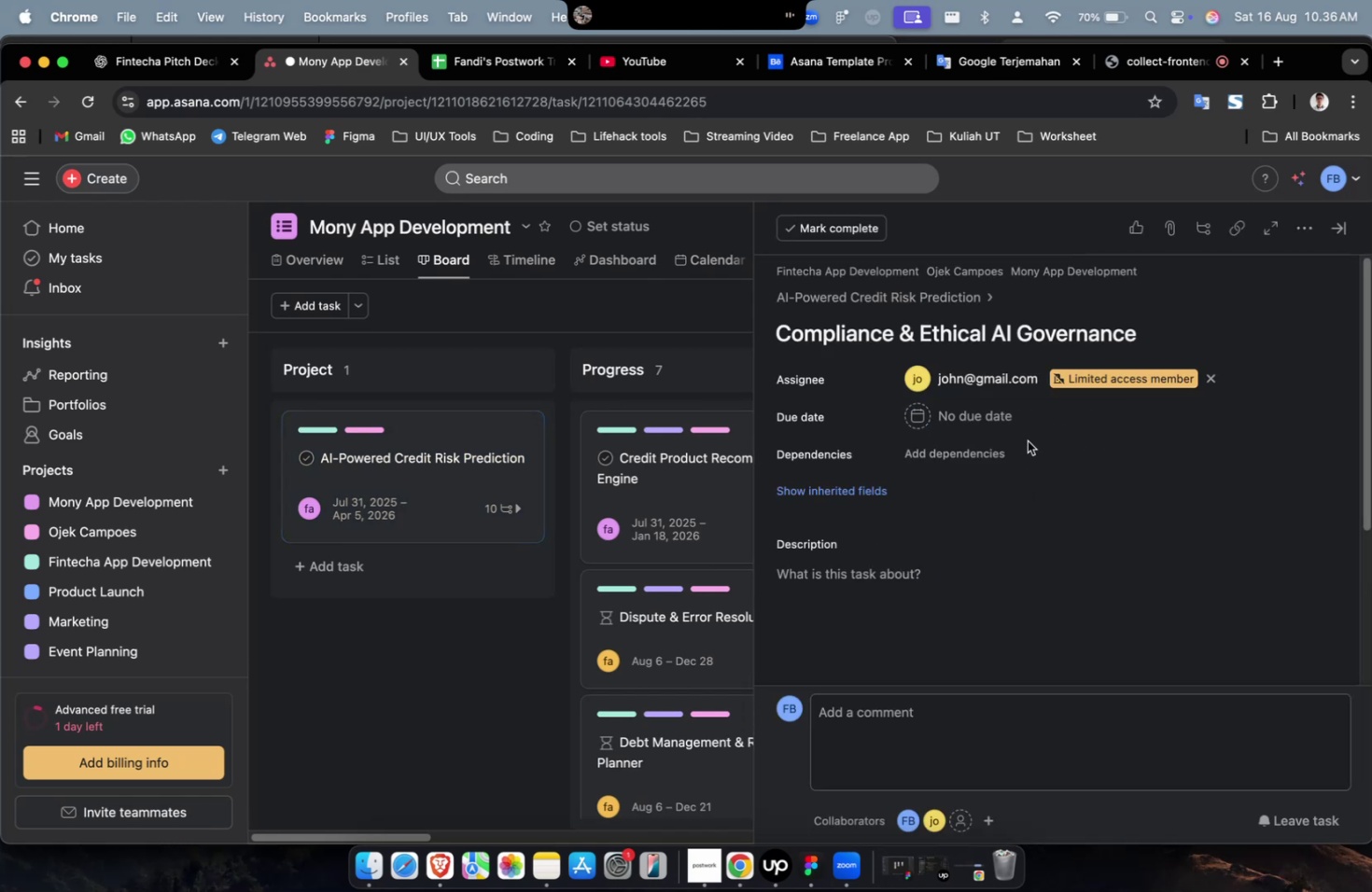 
left_click([991, 407])
 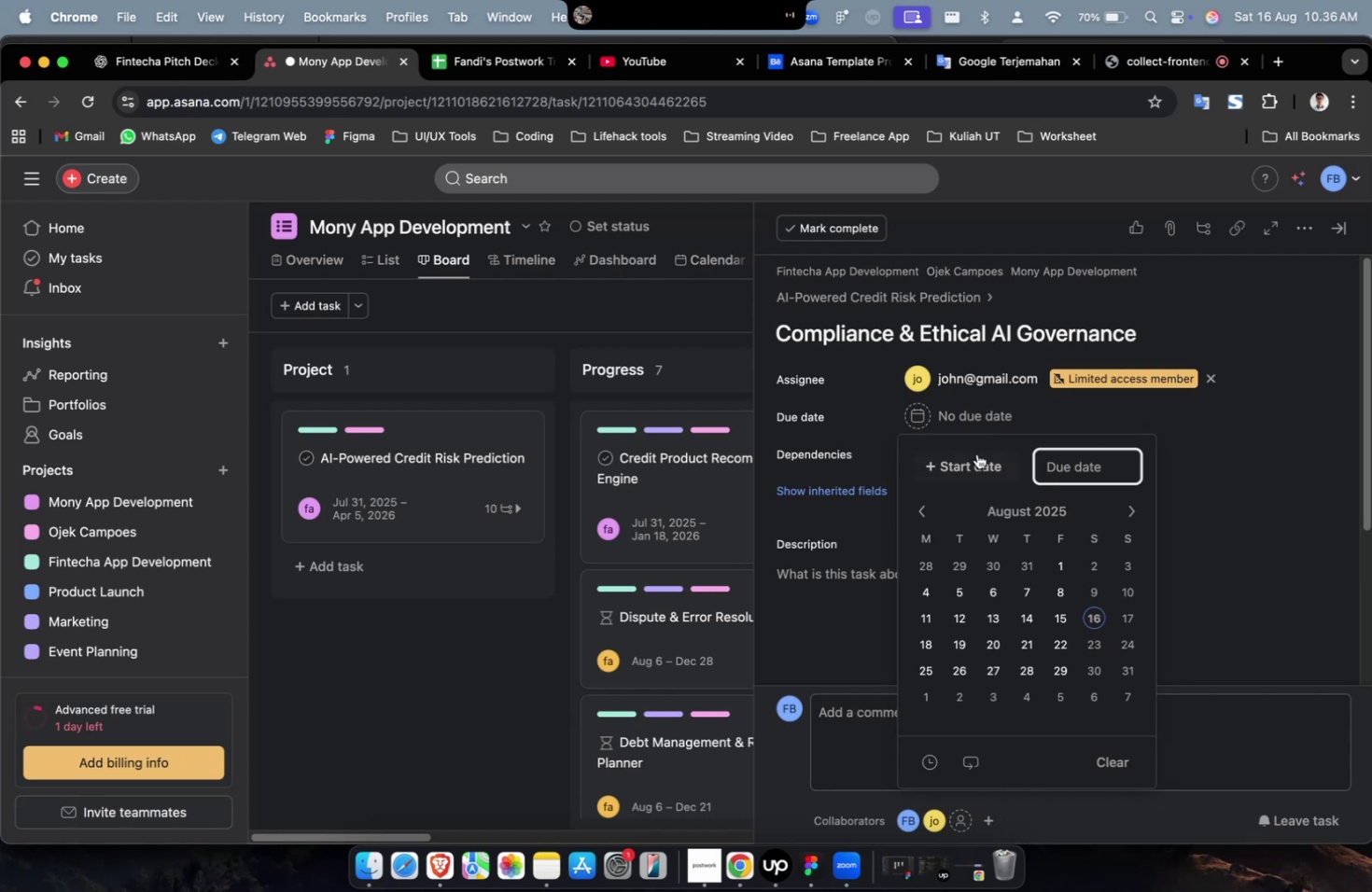 
left_click([972, 459])
 